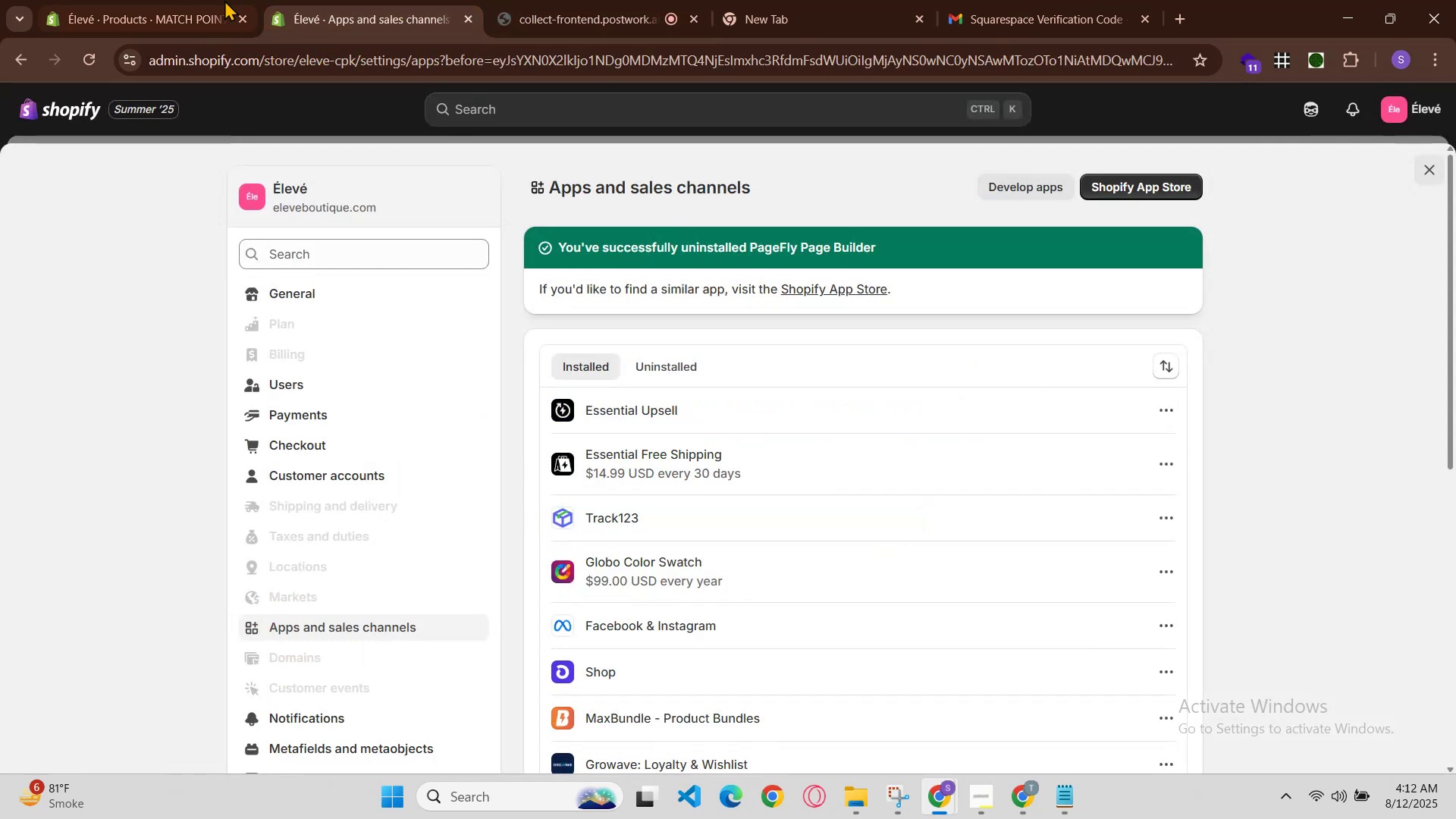 
left_click([207, 0])
 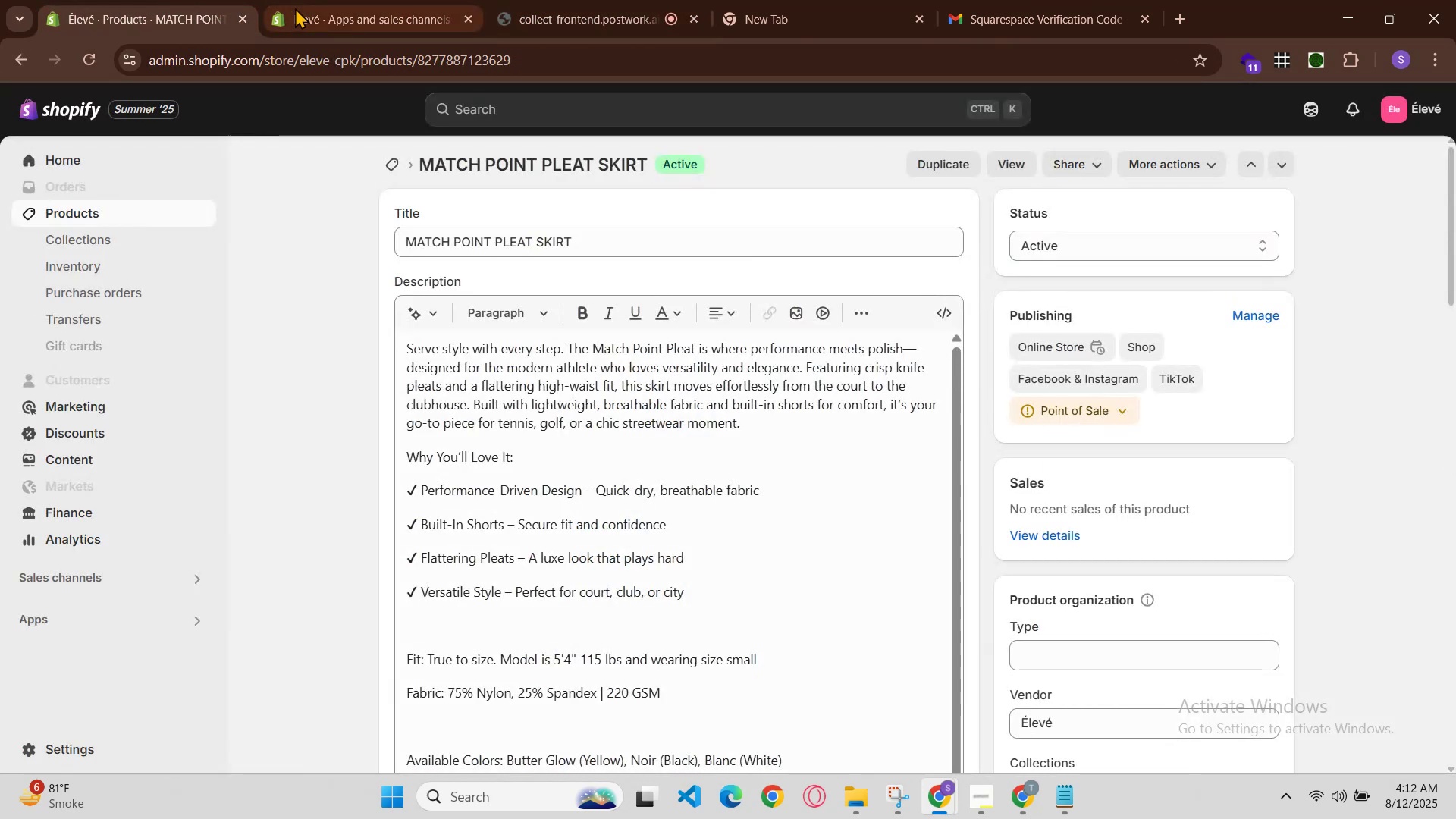 
left_click([319, 7])
 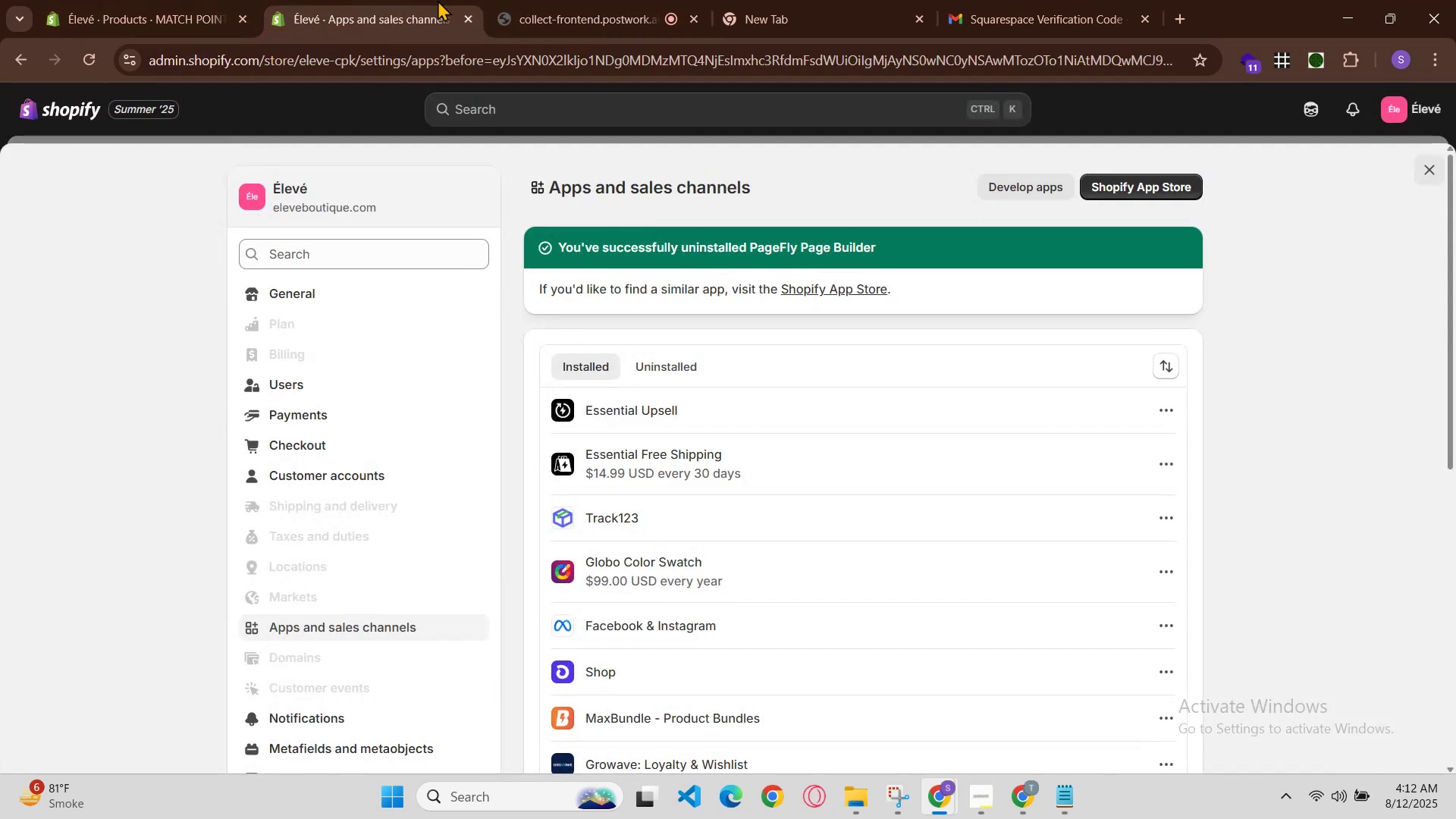 
left_click([575, 0])
 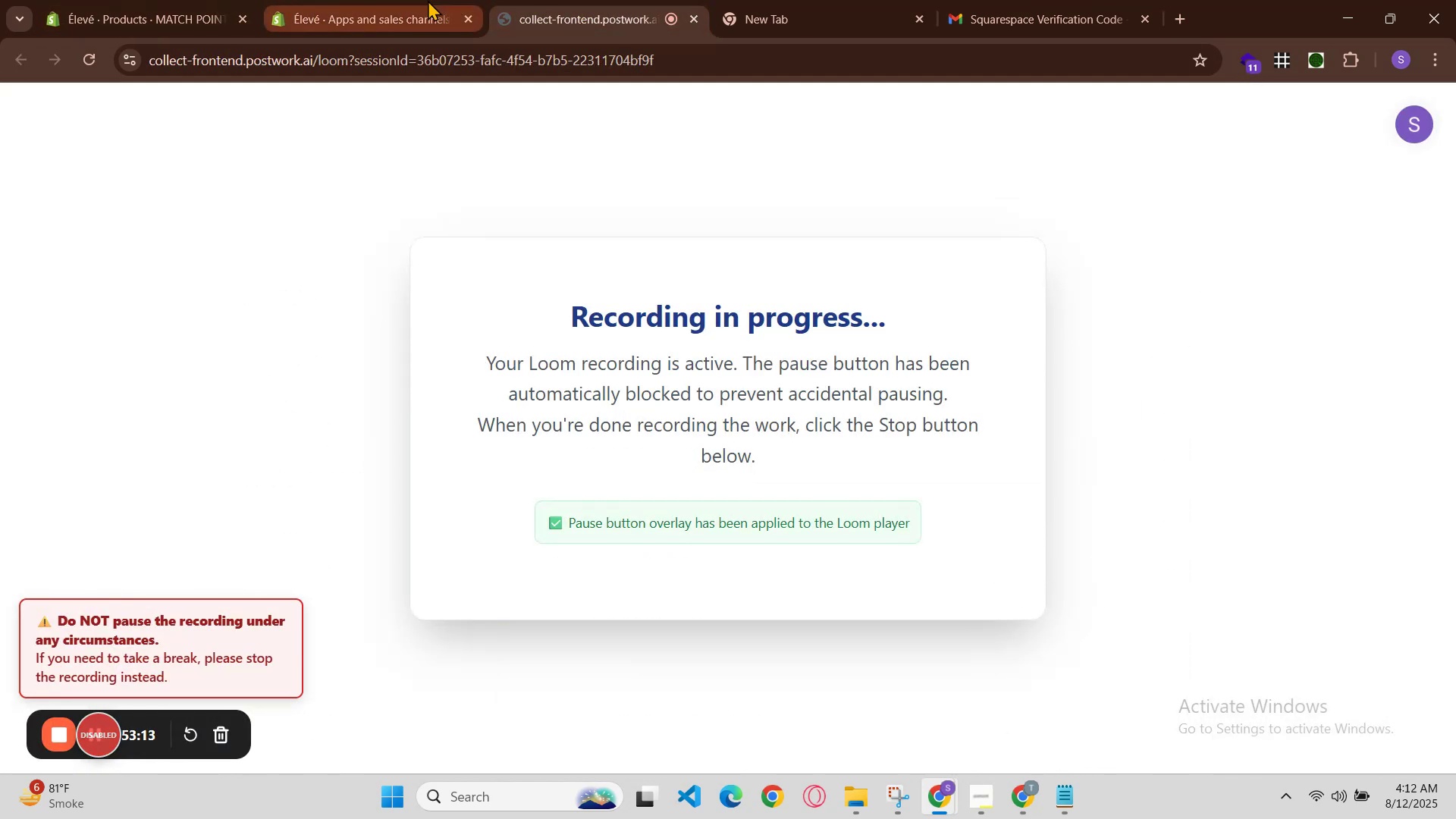 
left_click([396, 0])
 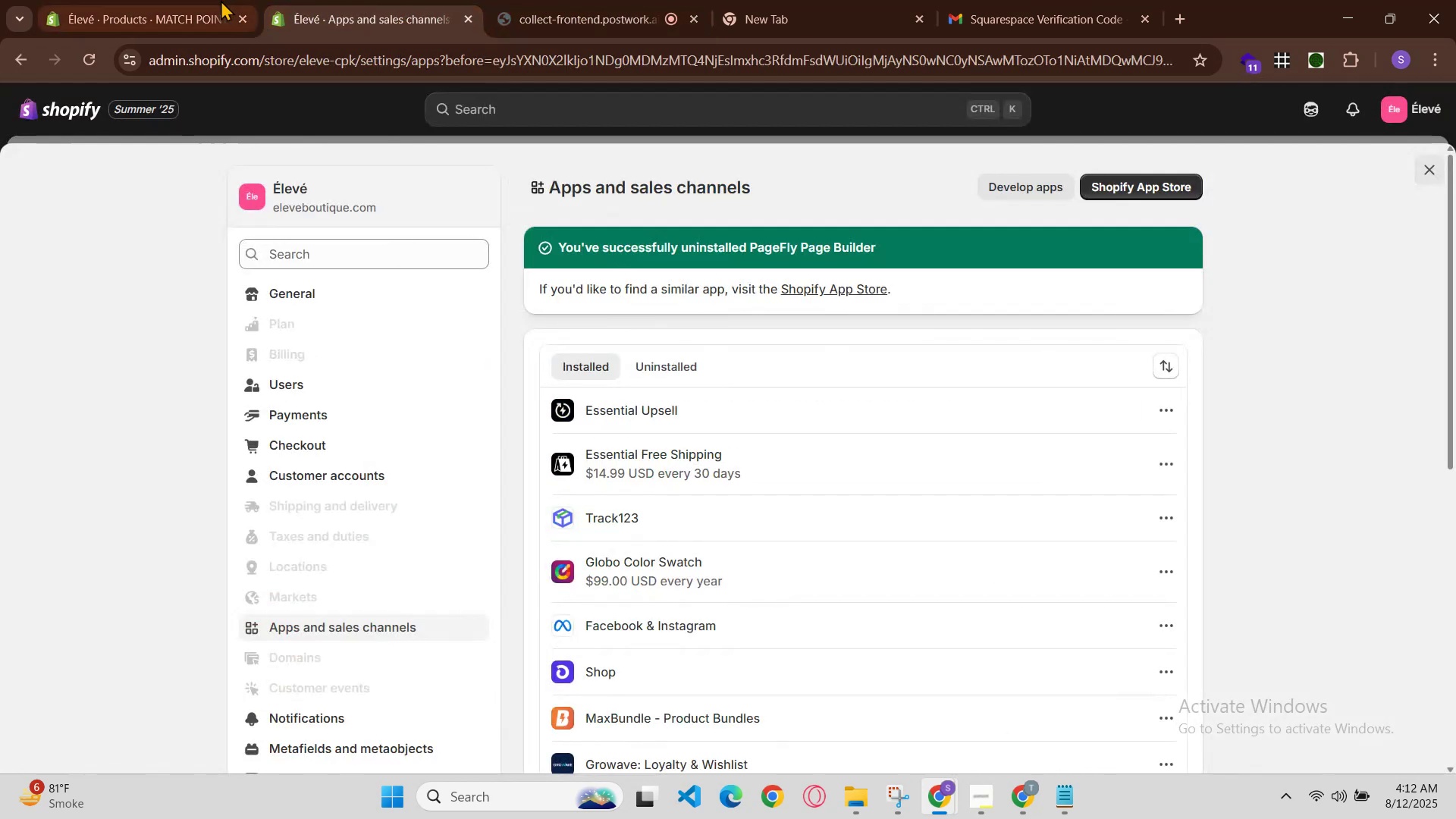 
left_click([215, 0])
 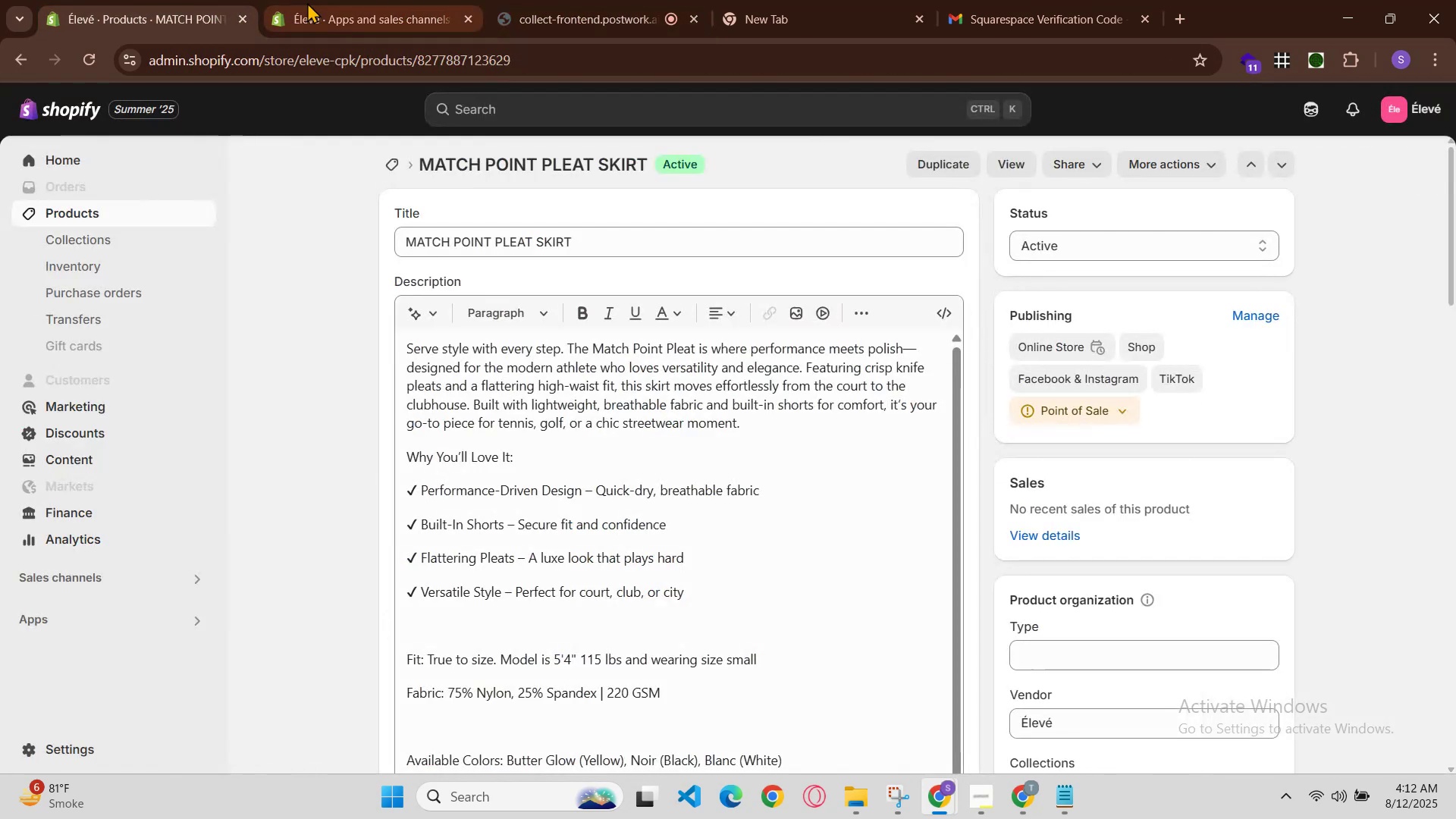 
left_click([354, 0])
 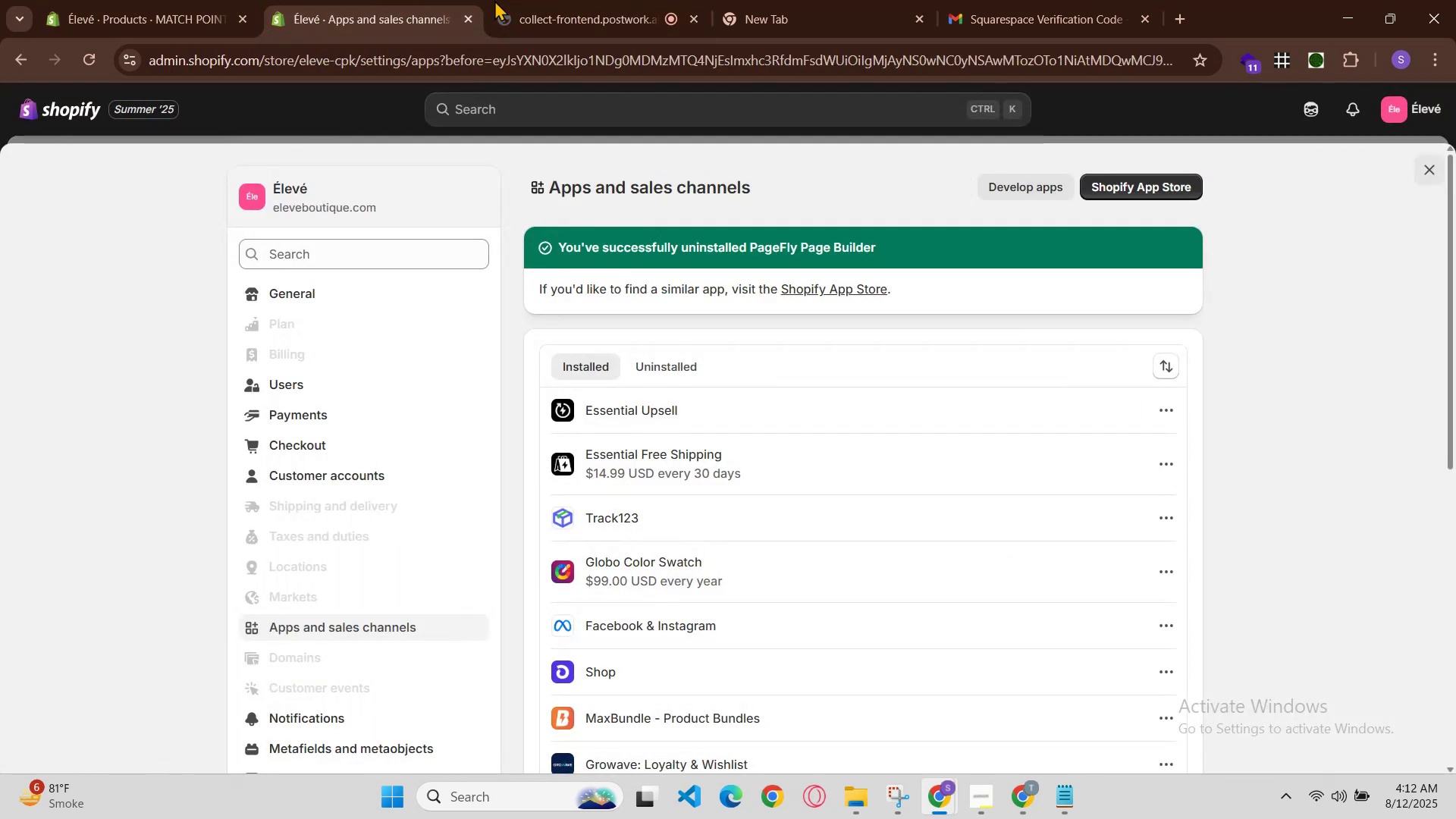 
left_click([573, 0])
 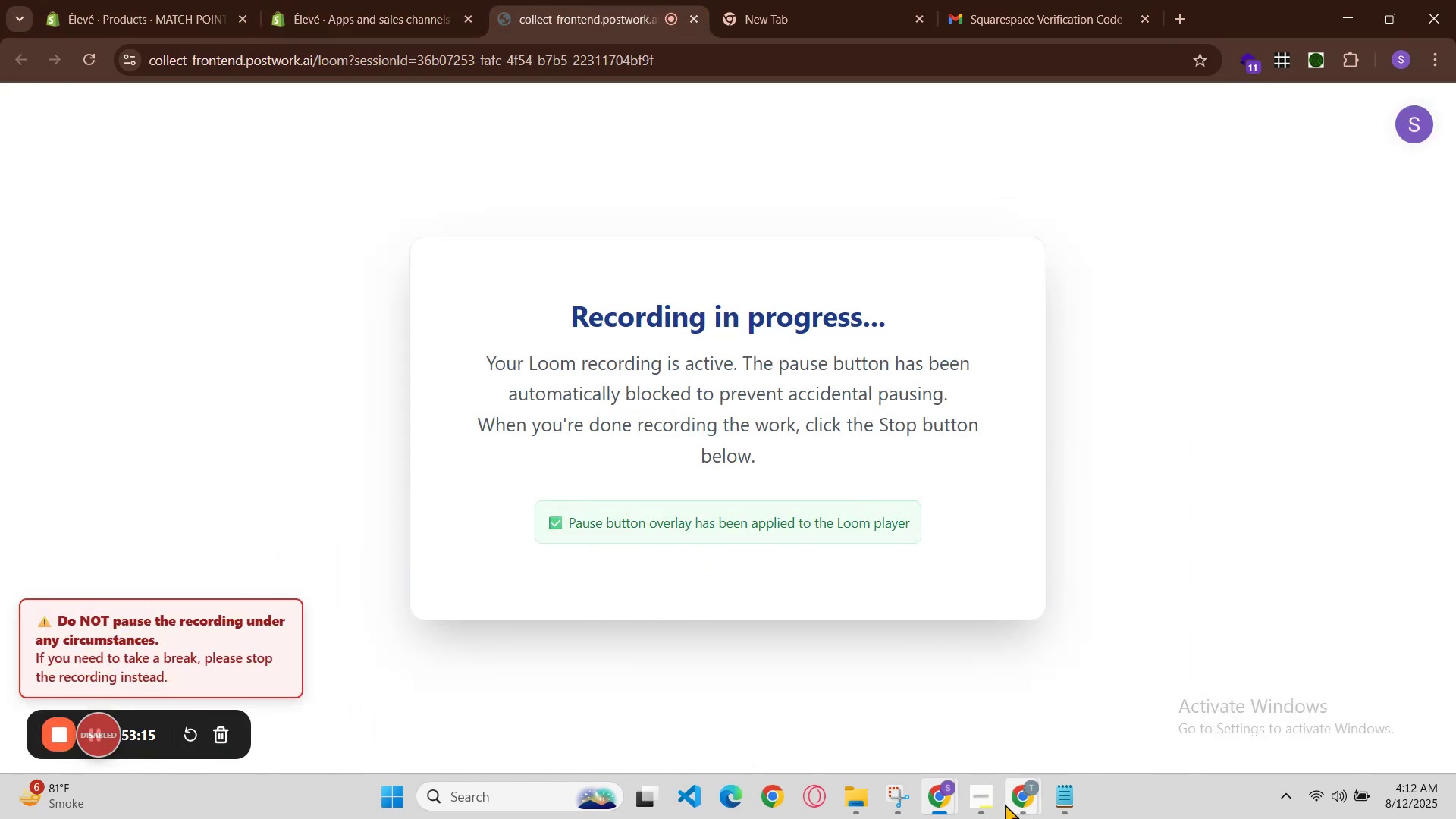 
left_click([1010, 805])
 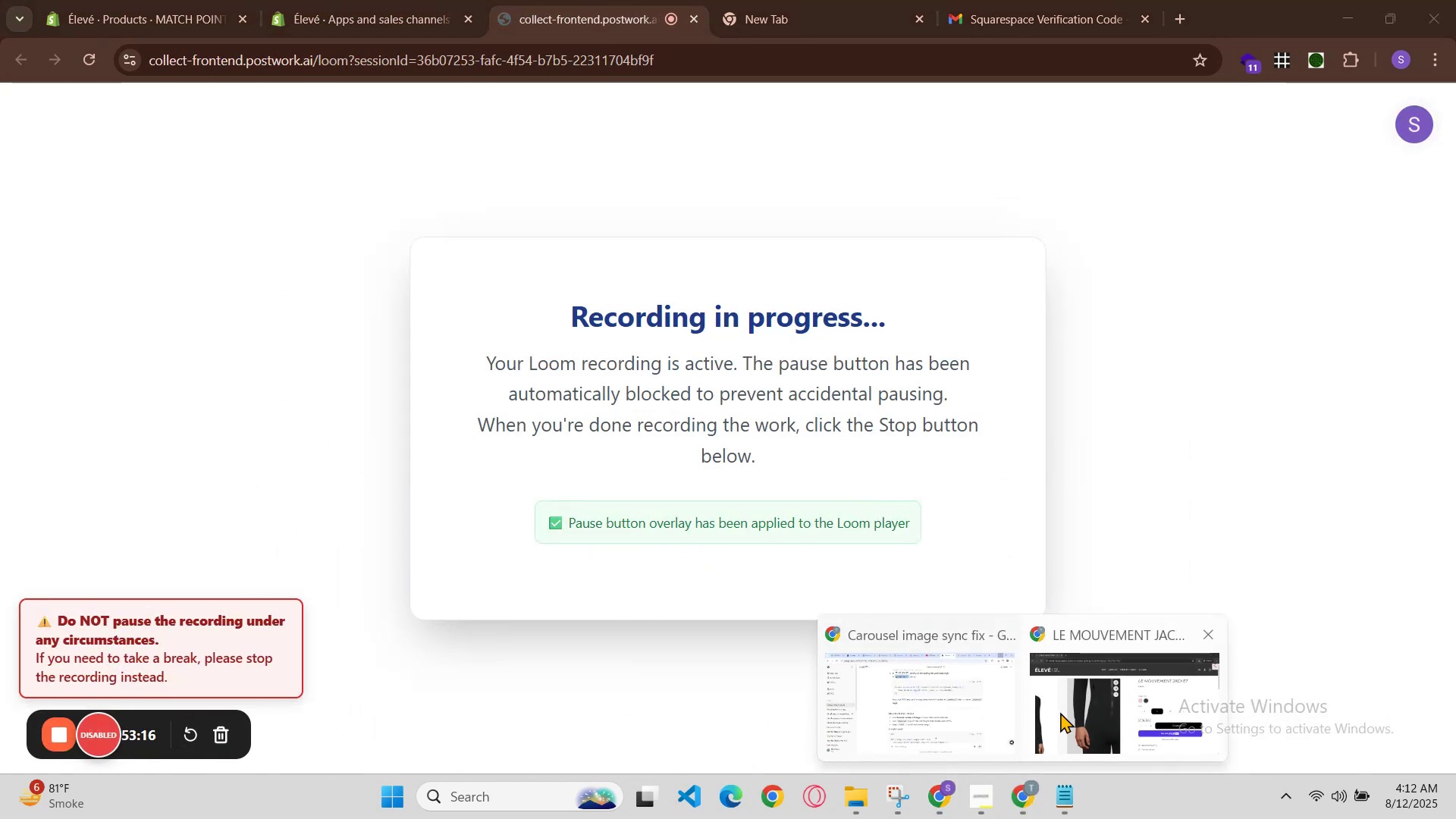 
left_click([1079, 710])
 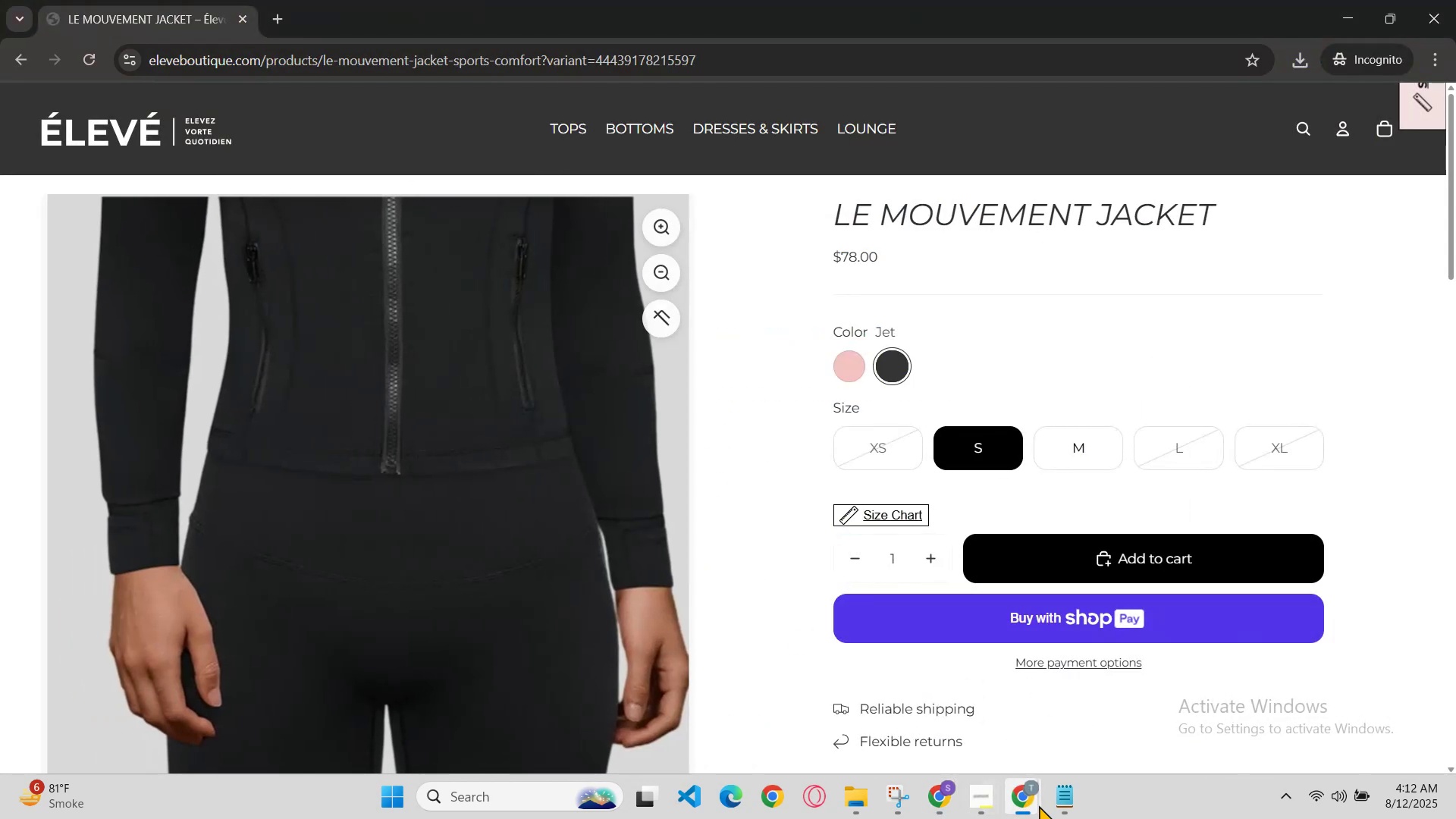 
left_click([1028, 805])
 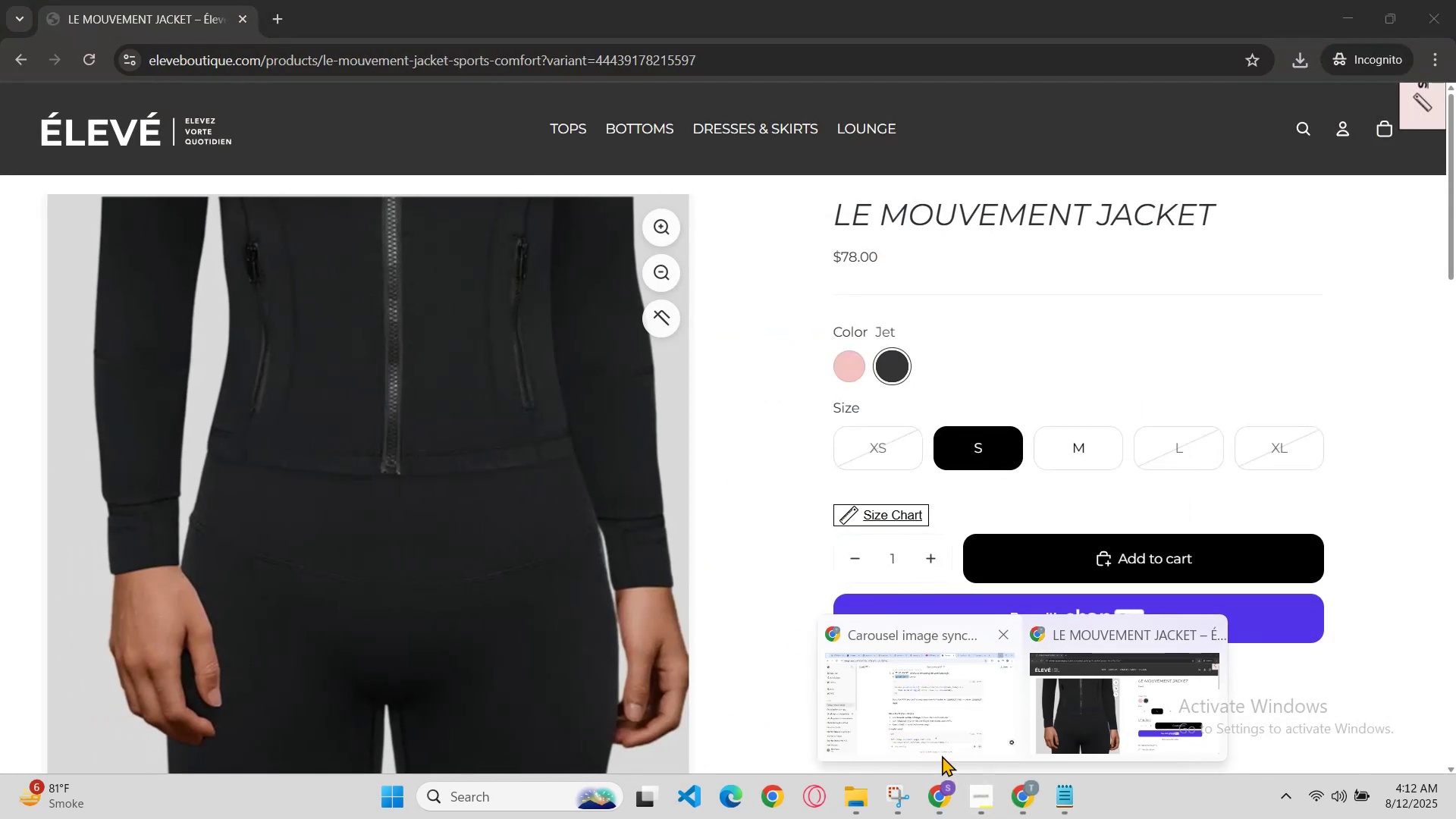 
left_click([937, 747])
 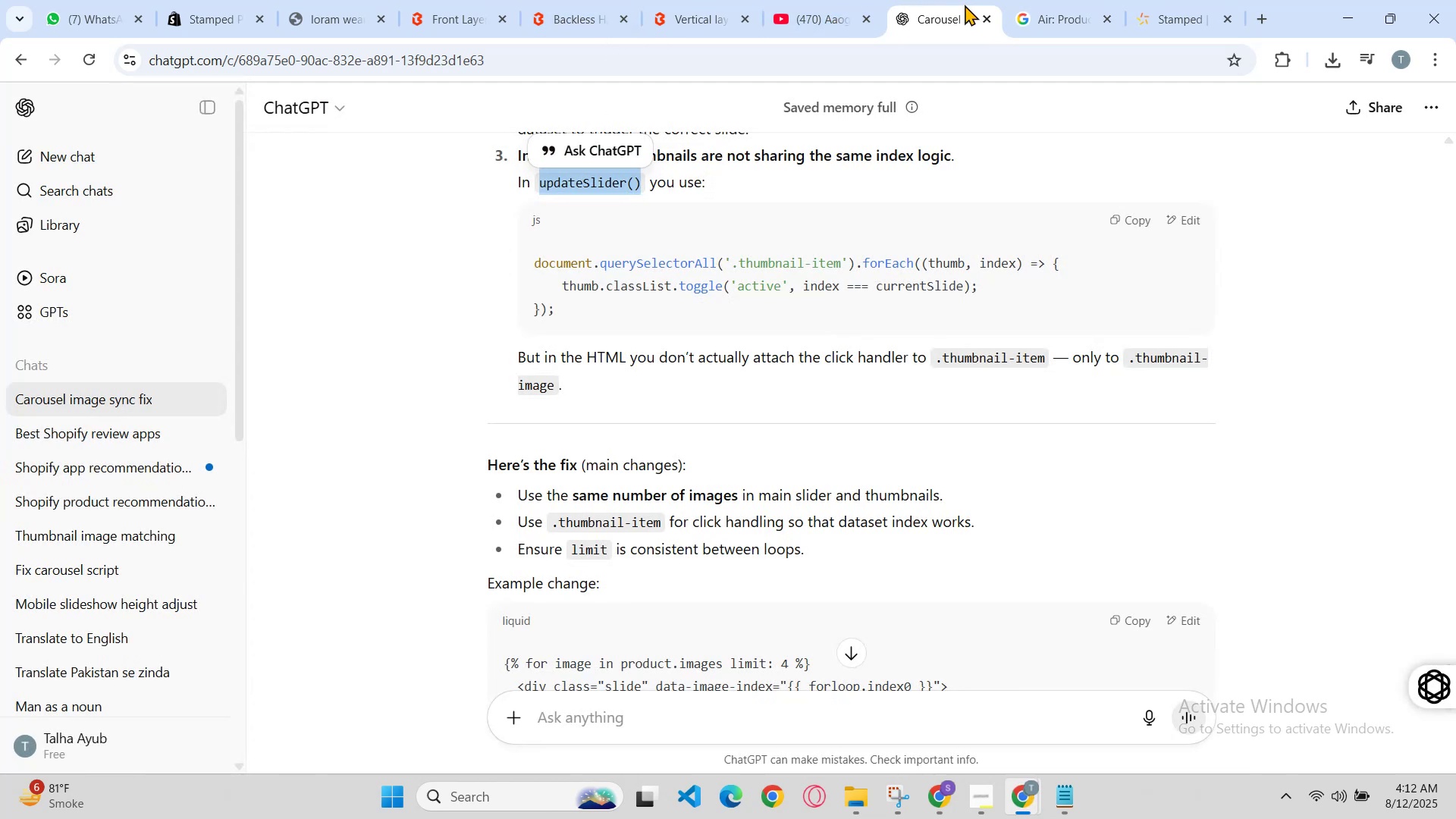 
left_click([993, 20])
 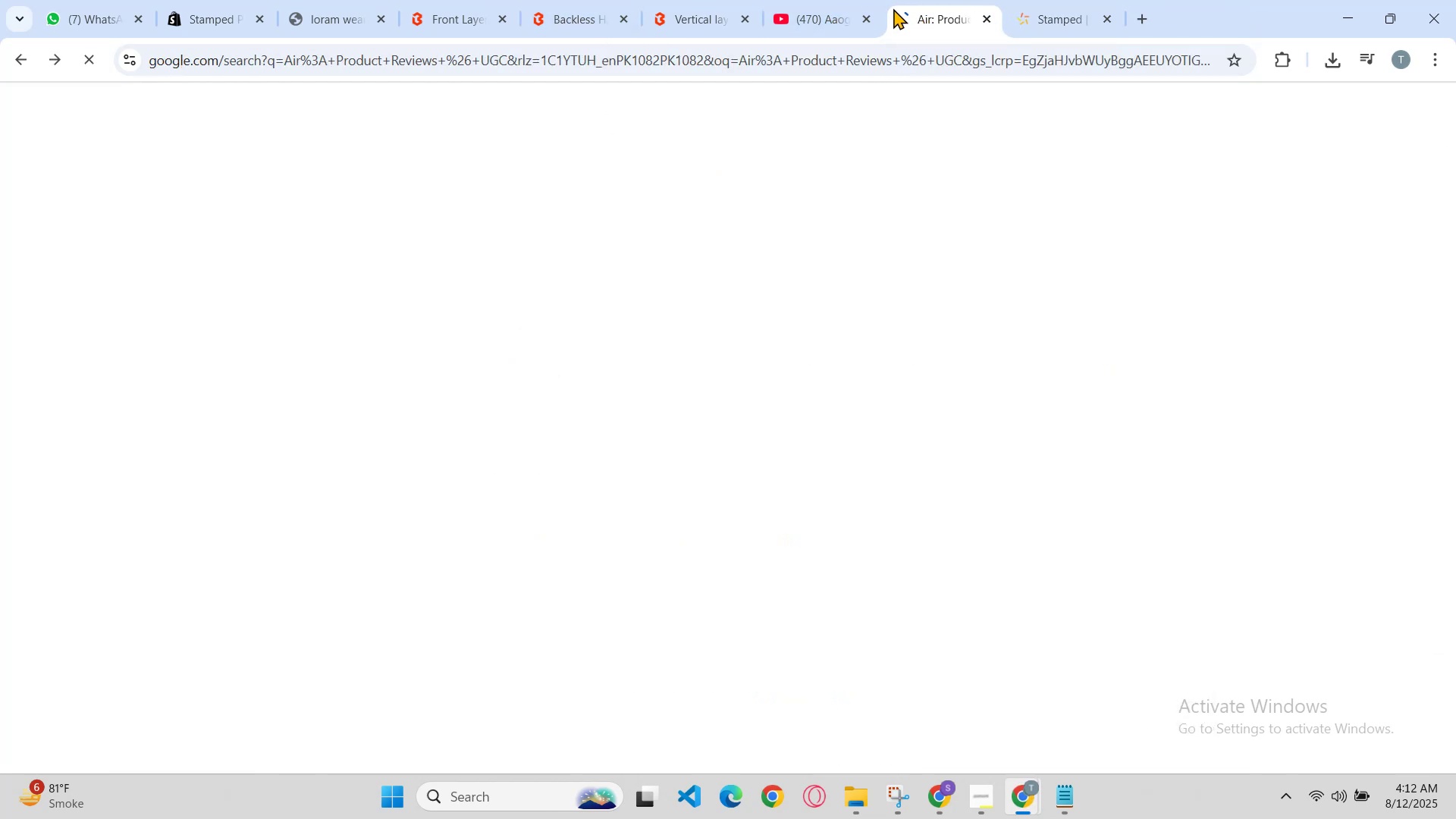 
left_click([871, 2])
 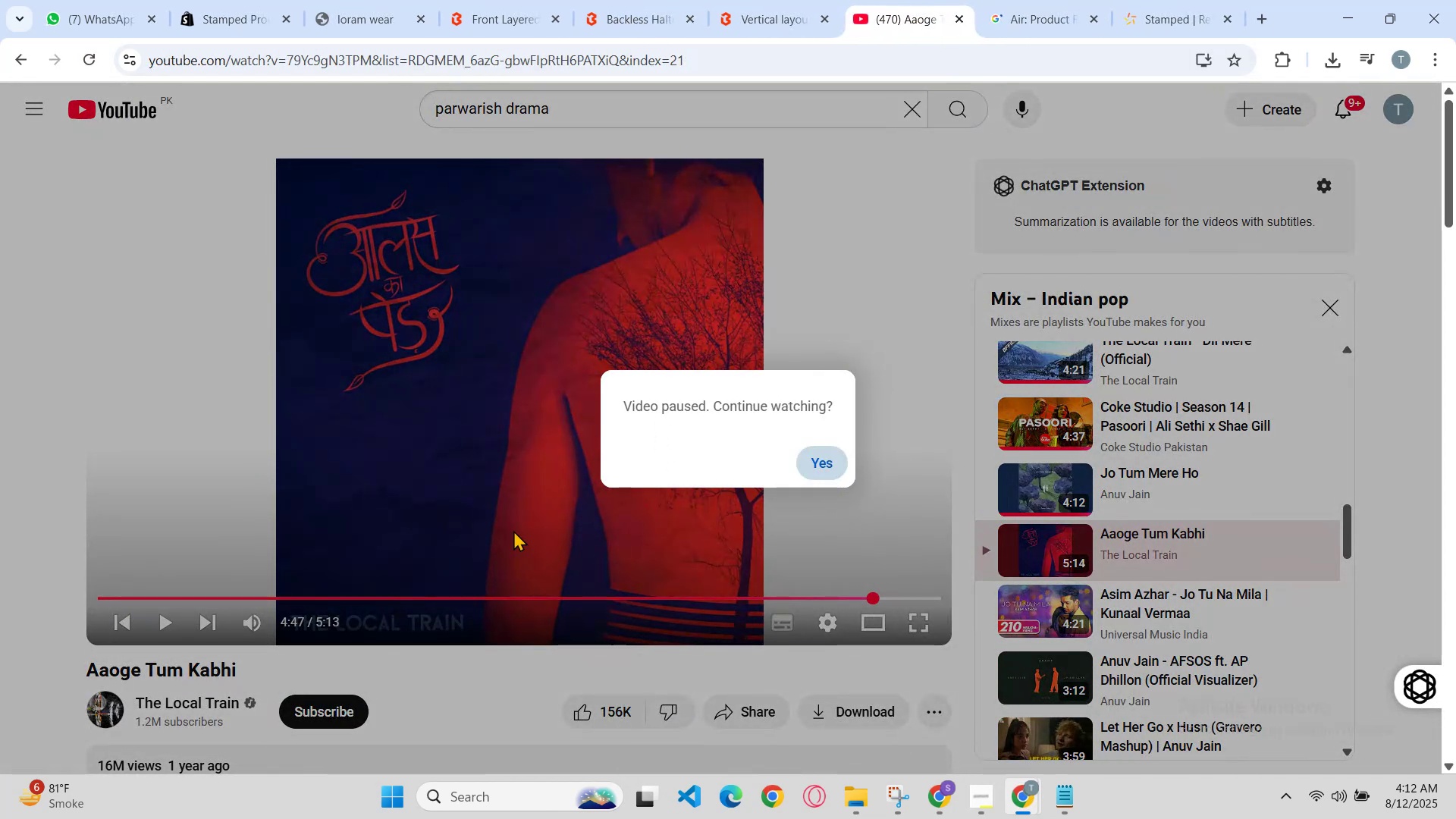 
left_click_drag(start_coordinate=[274, 593], to_coordinate=[139, 598])
 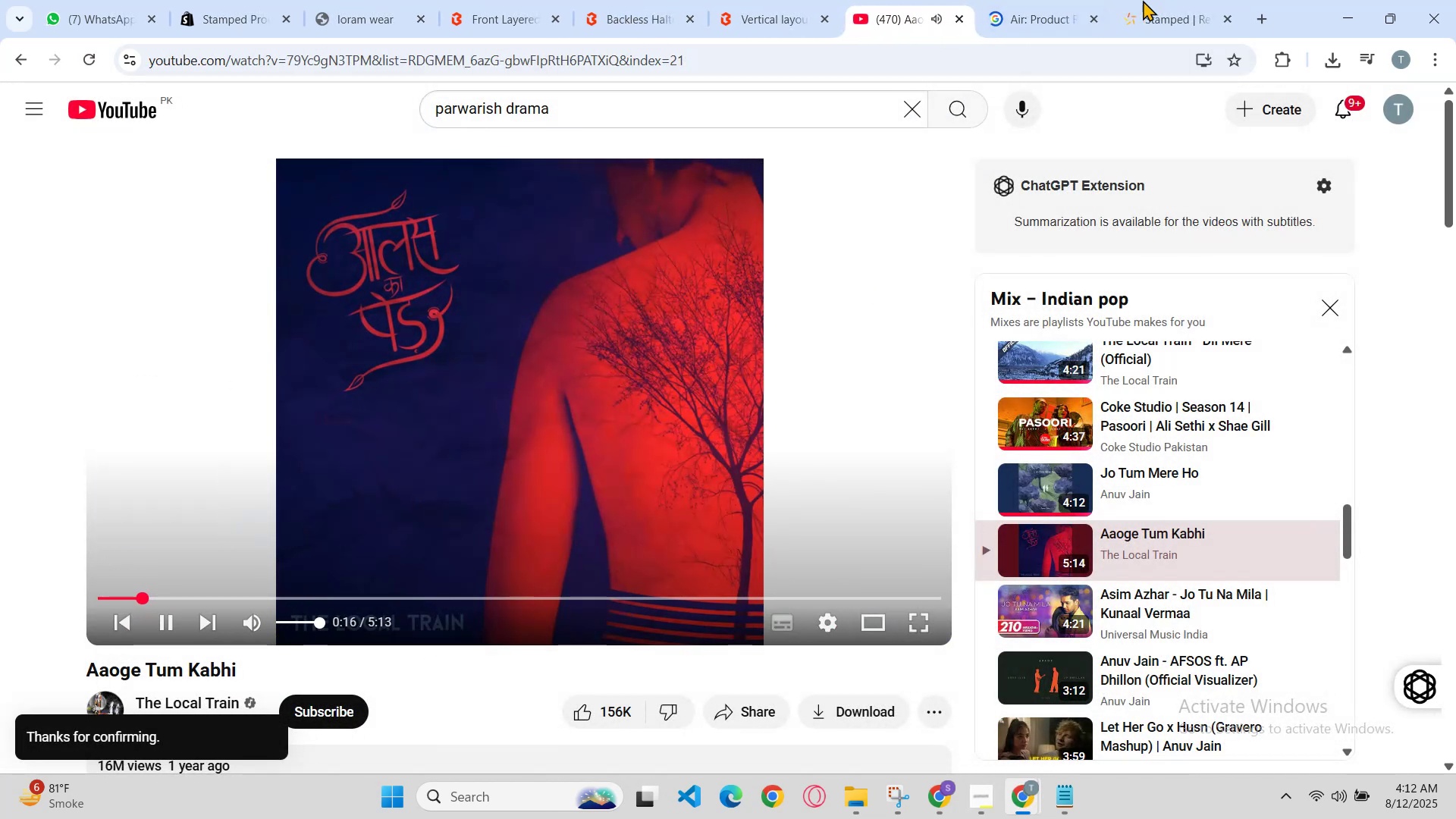 
left_click([1156, 0])
 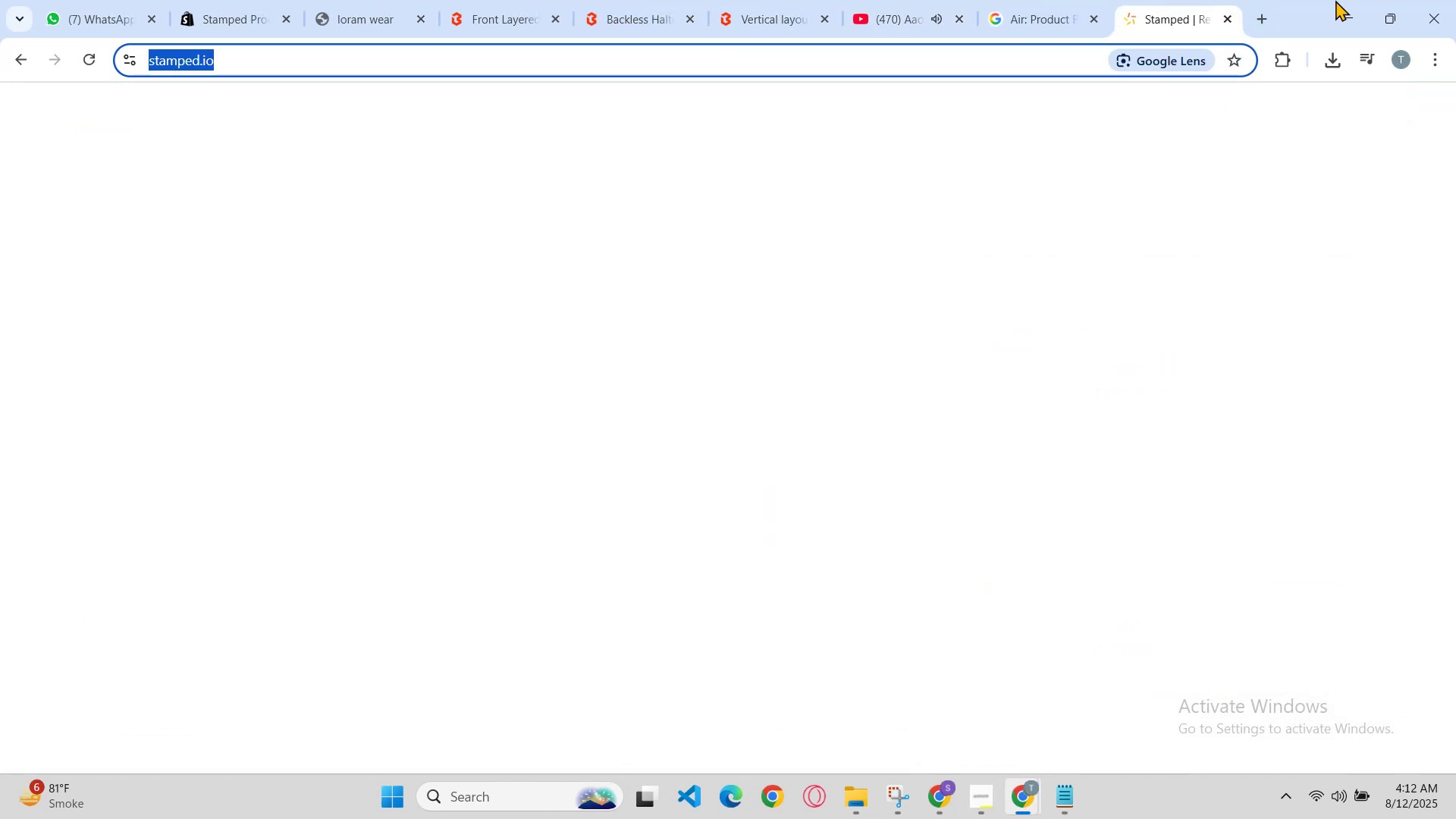 
left_click([1348, 2])
 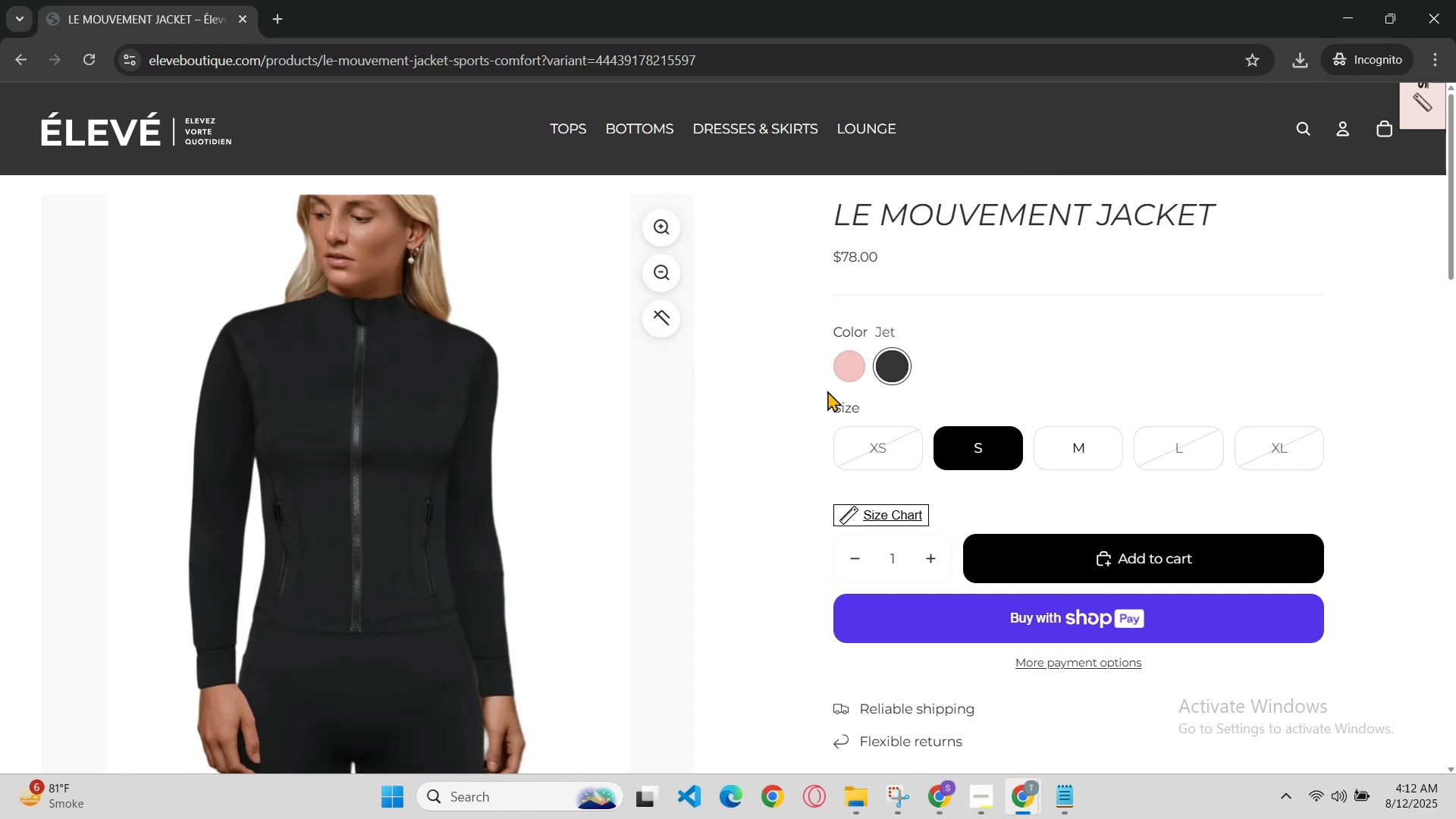 
scroll: coordinate [1204, 334], scroll_direction: up, amount: 4.0
 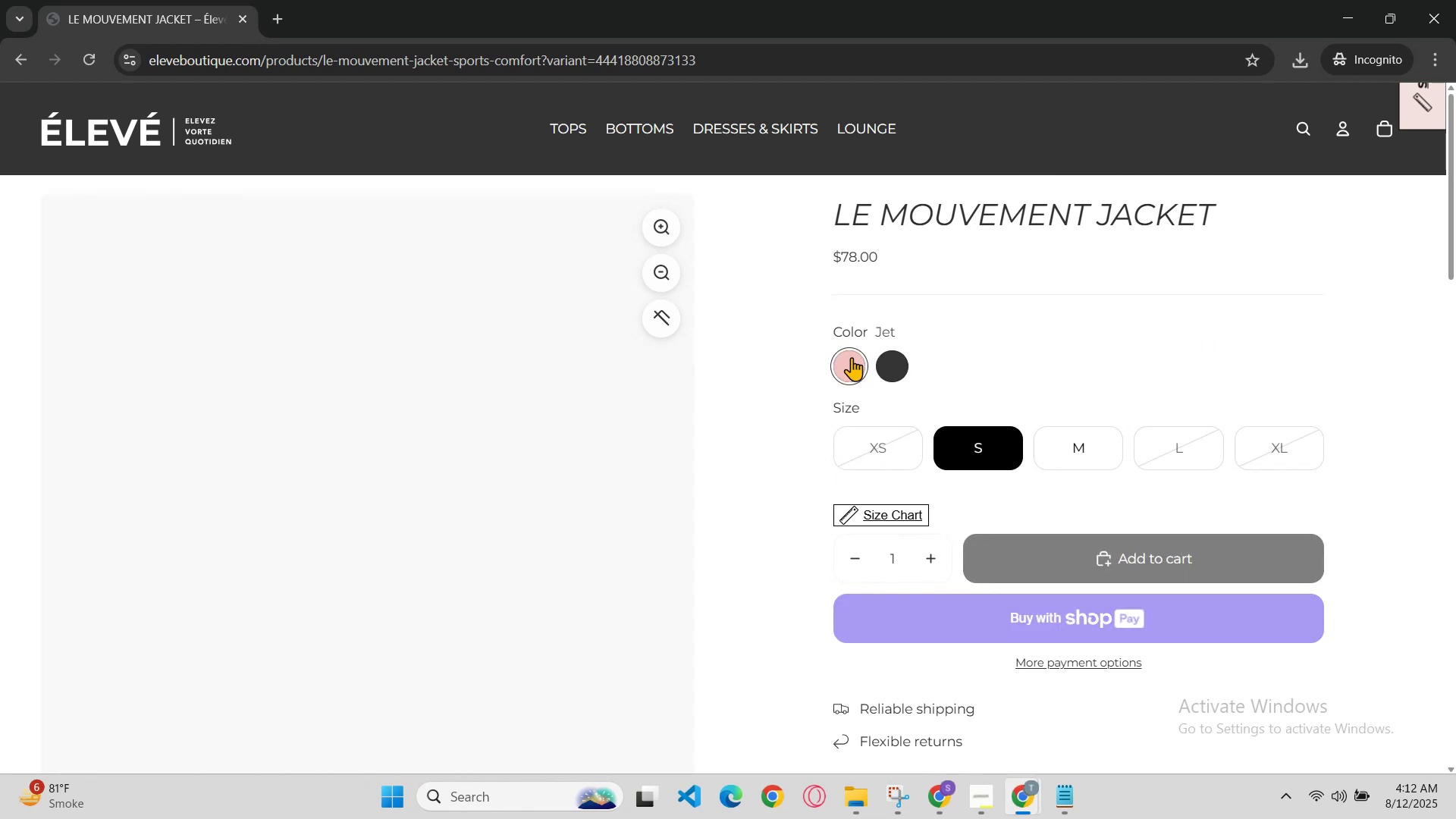 
scroll: coordinate [736, 532], scroll_direction: down, amount: 2.0
 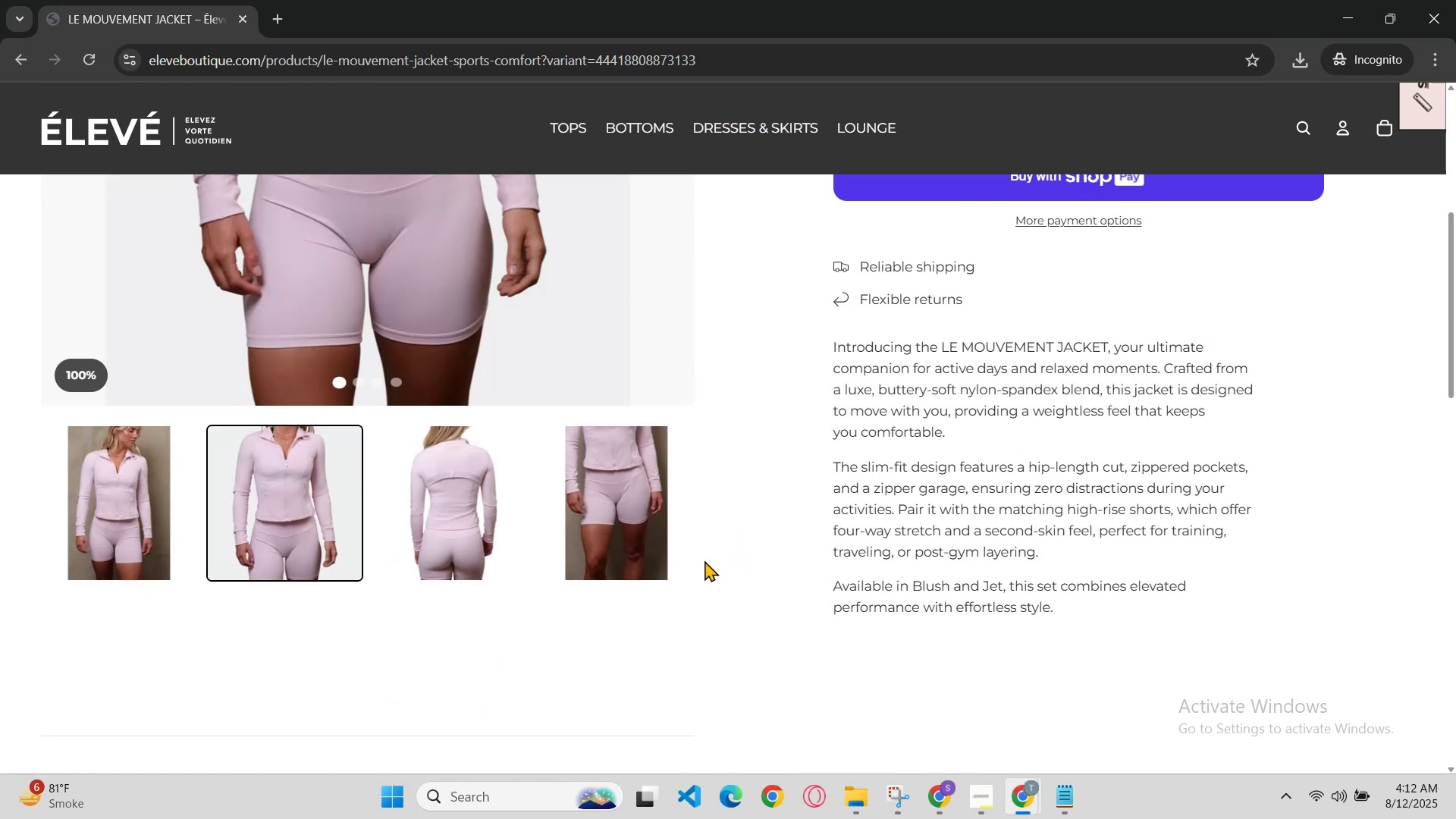 
scroll: coordinate [640, 501], scroll_direction: up, amount: 2.0
 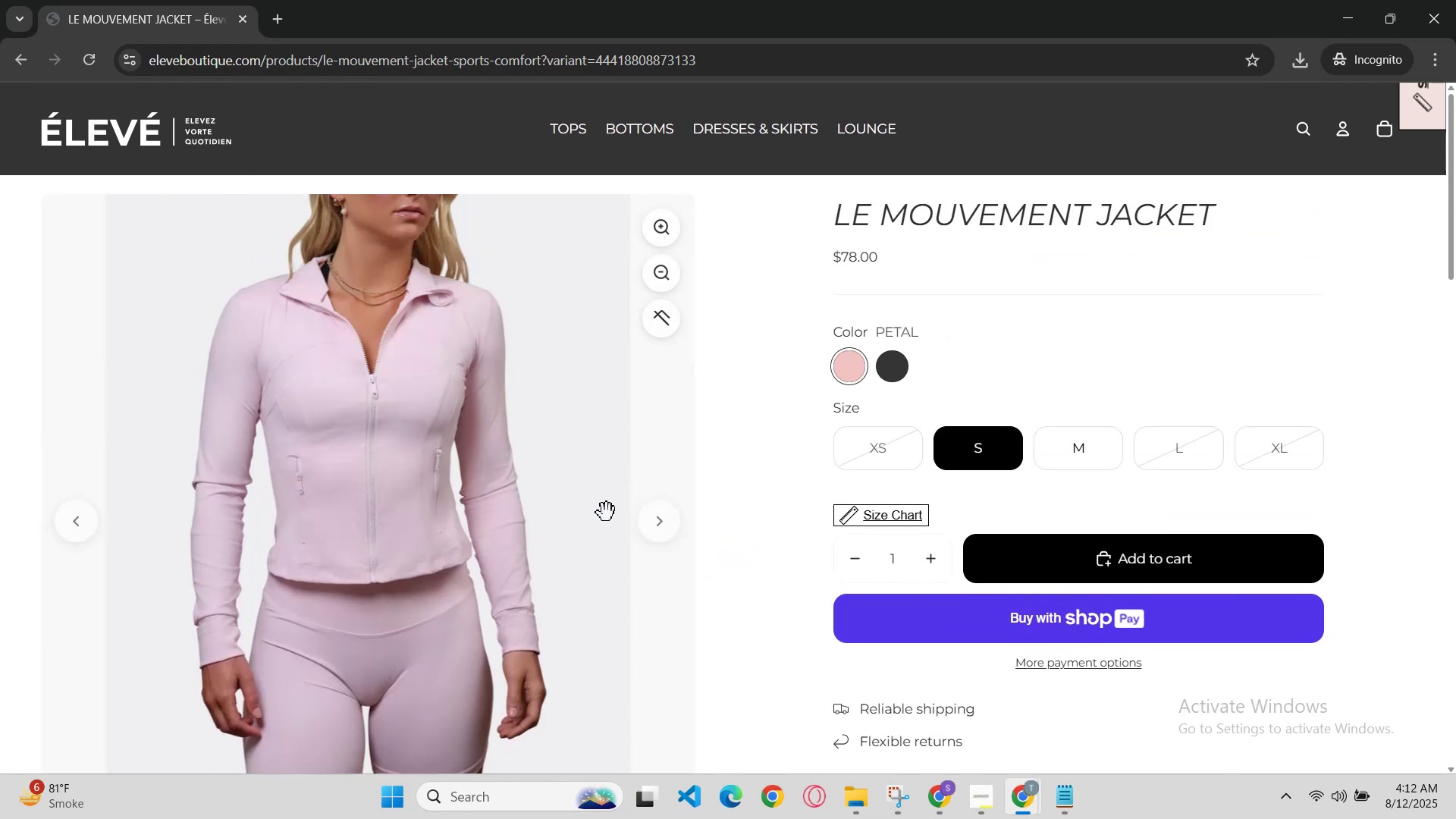 
left_click([664, 549])
 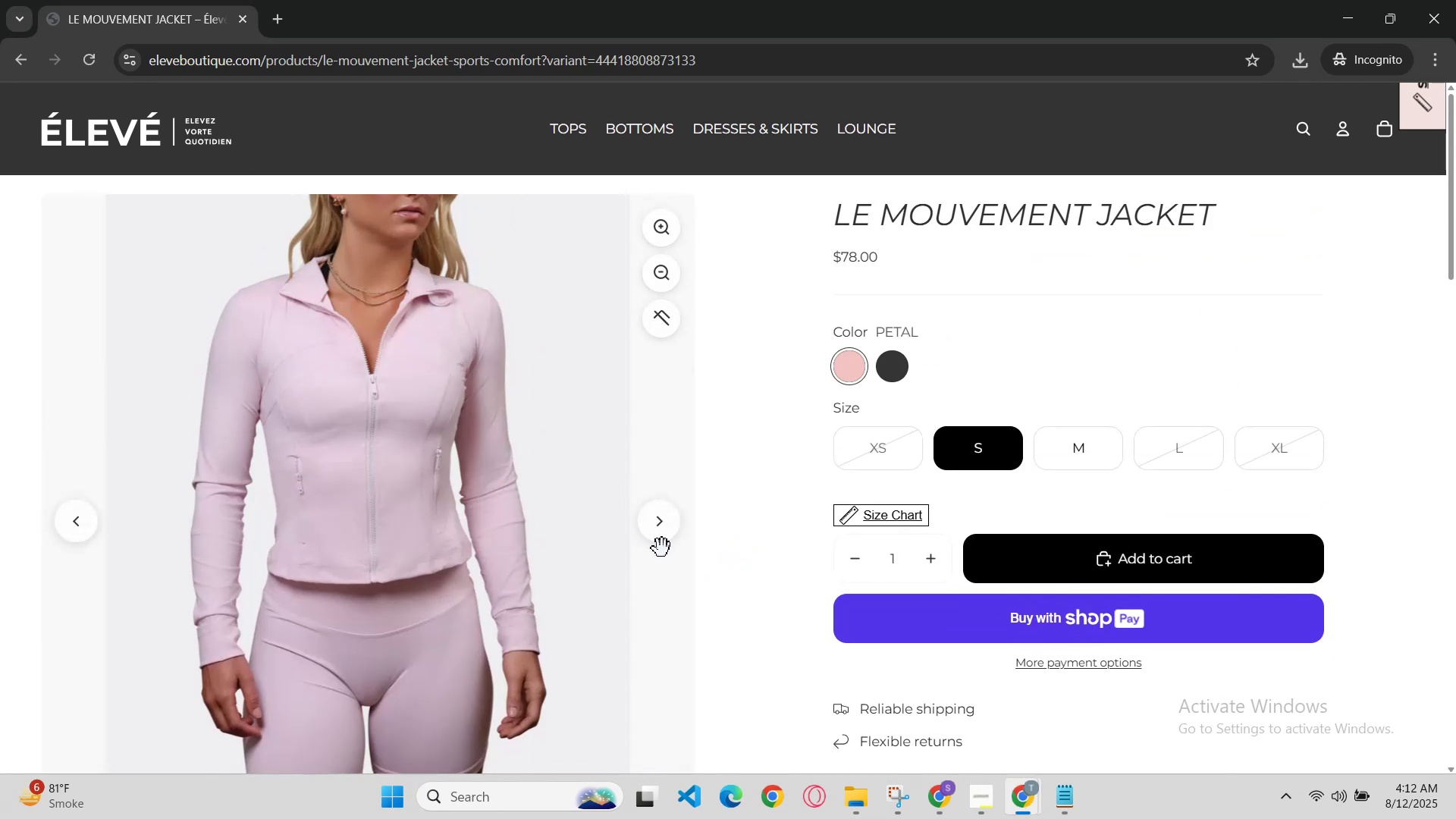 
left_click([662, 548])
 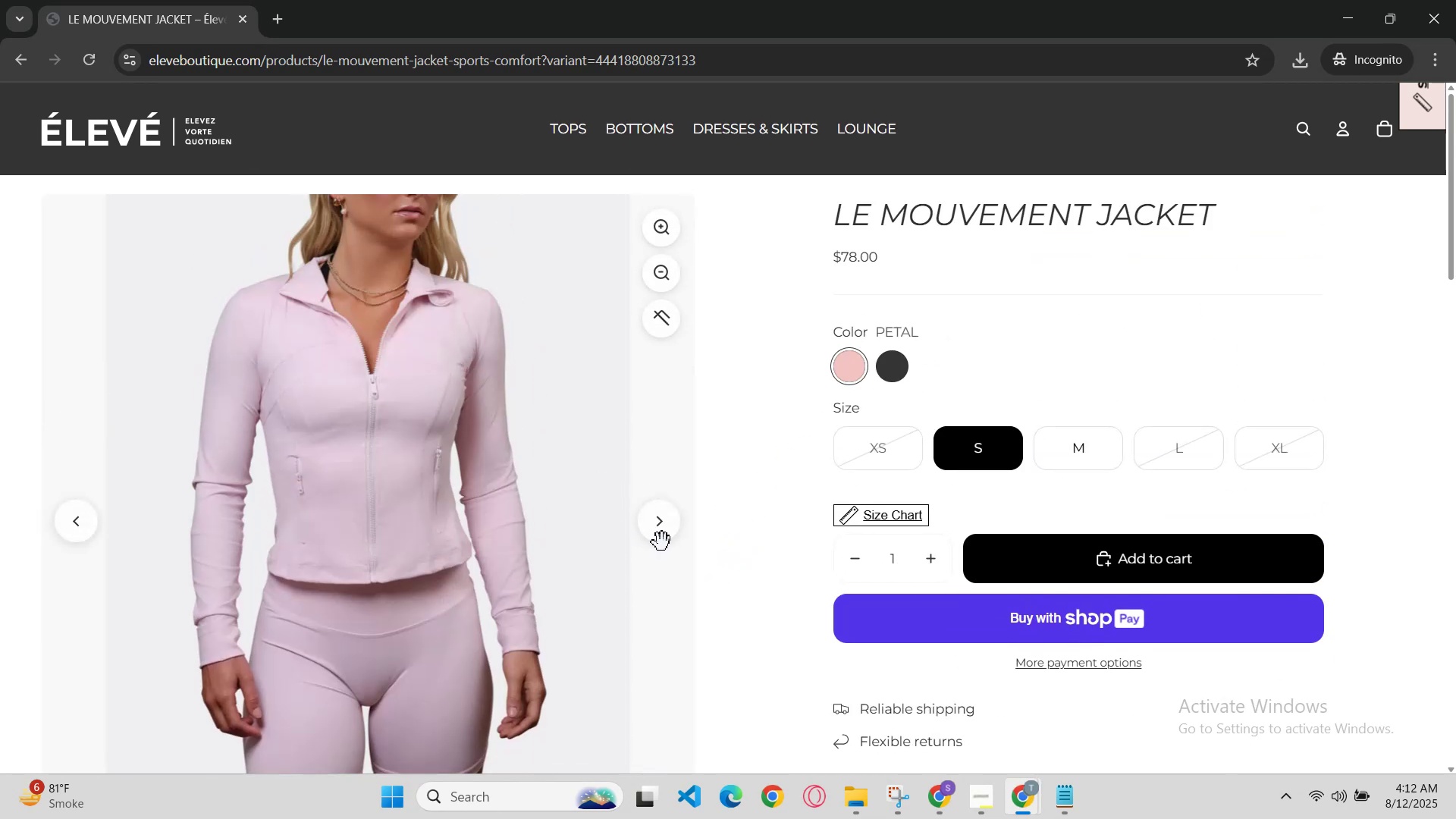 
double_click([664, 536])
 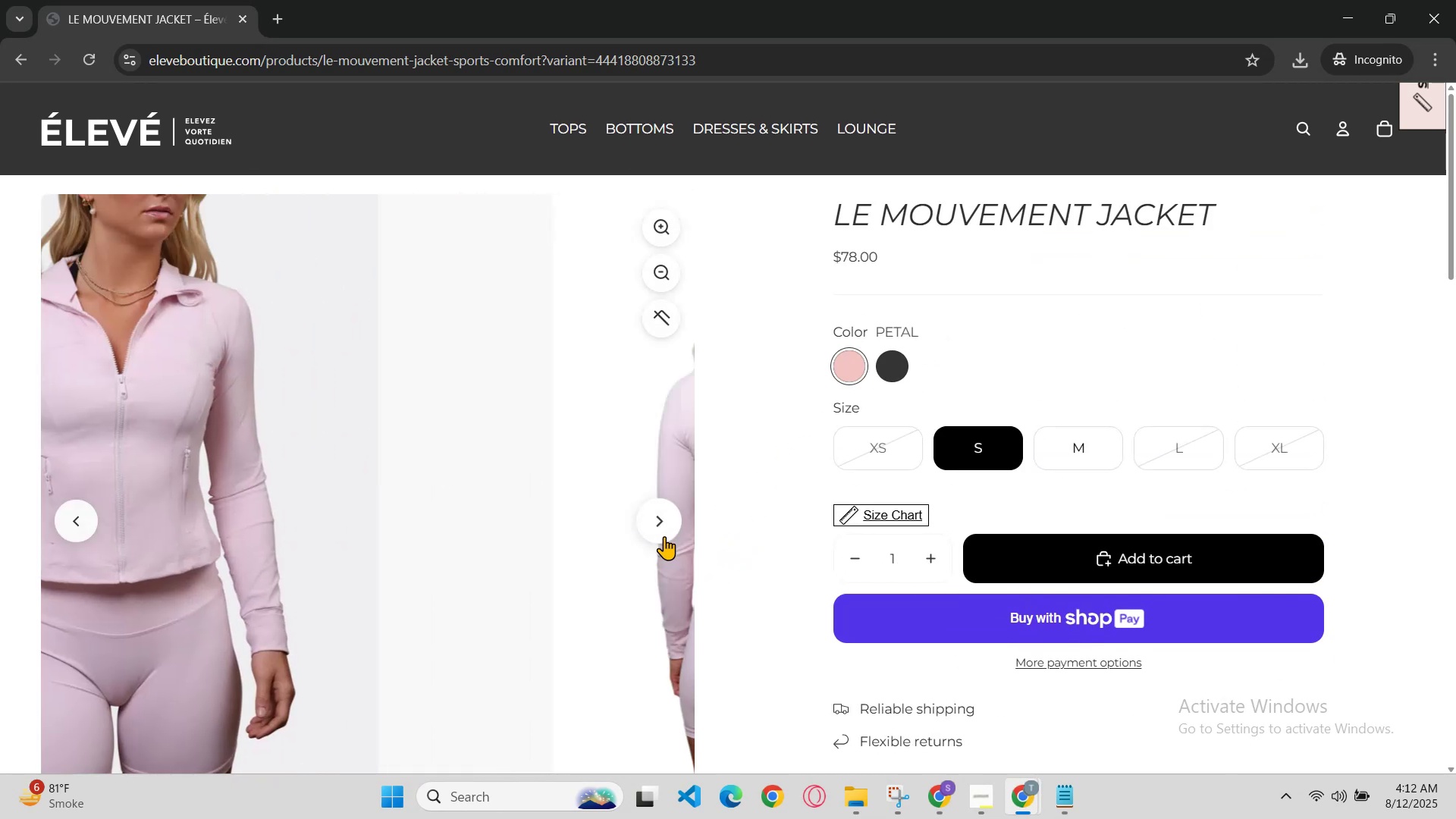 
triple_click([664, 536])
 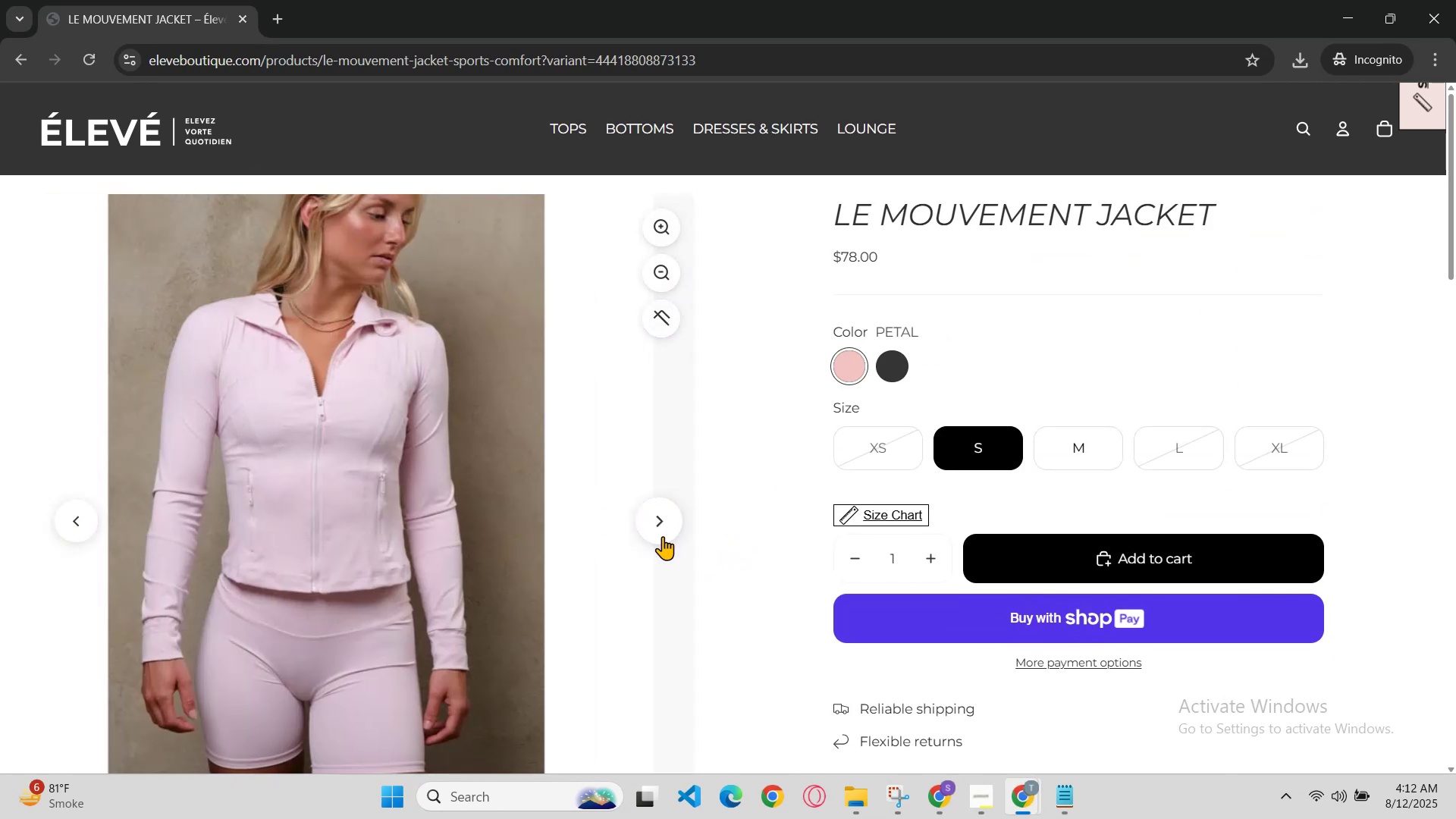 
left_click([663, 536])
 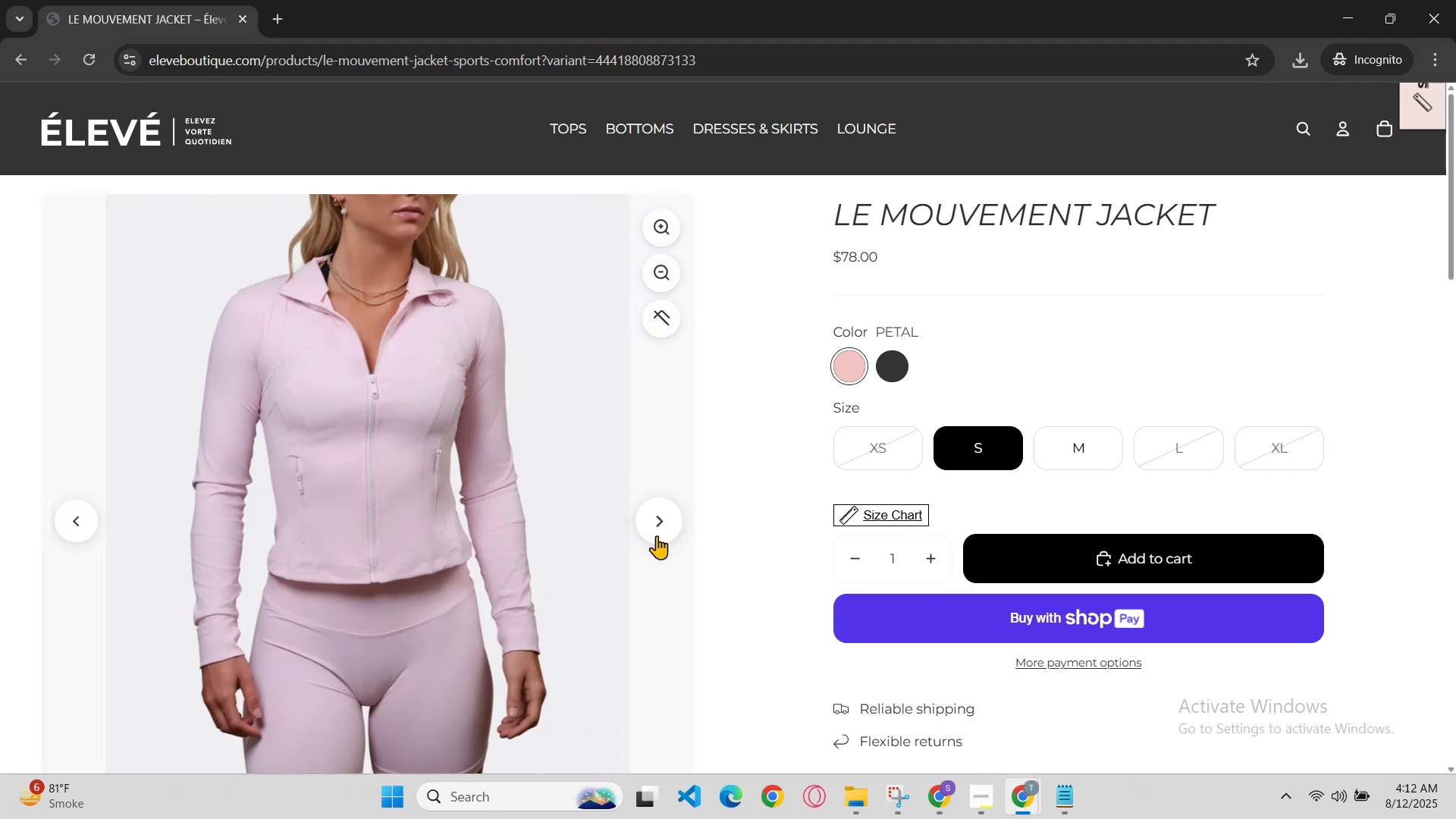 
left_click([656, 535])
 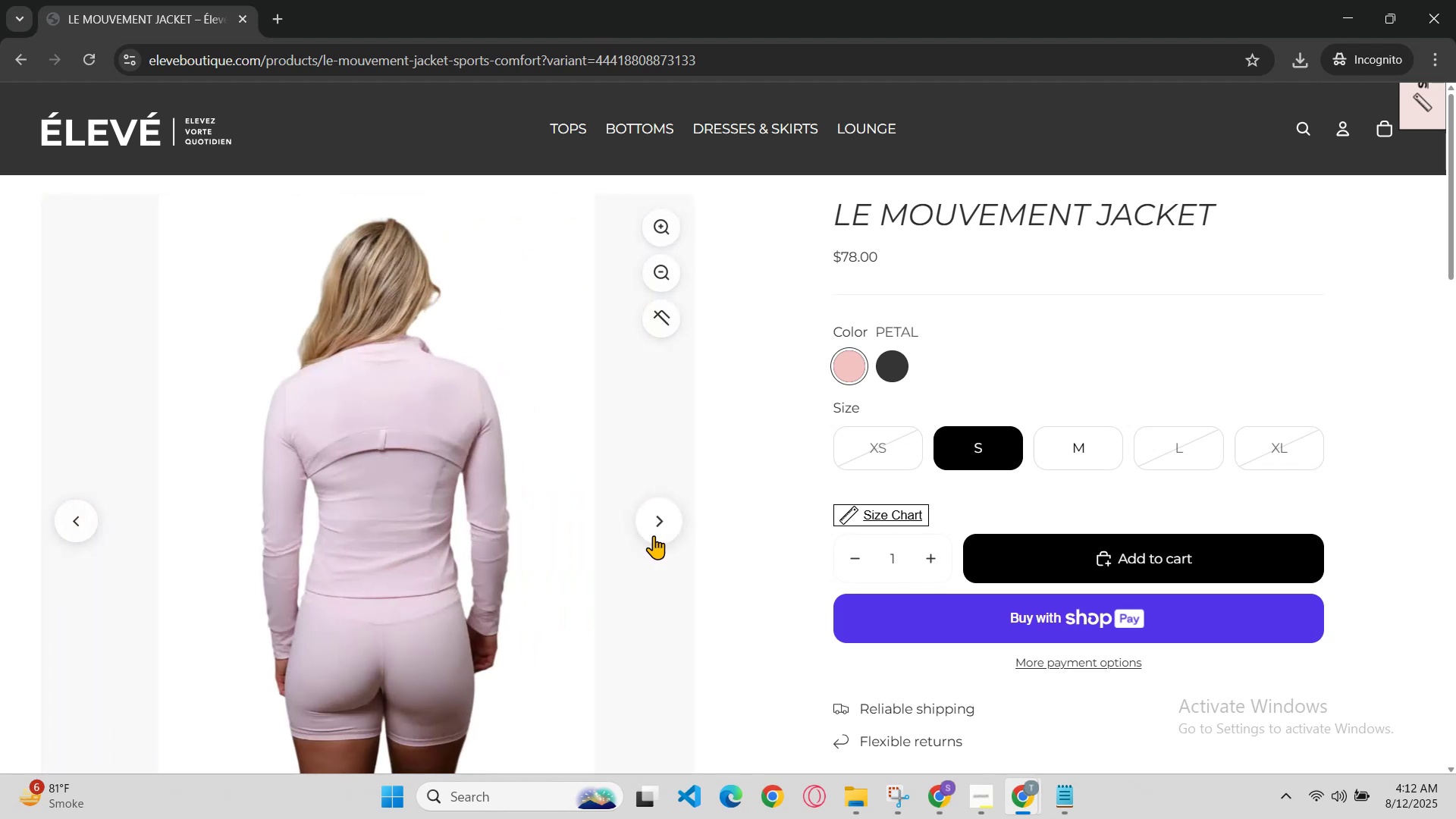 
left_click([653, 535])
 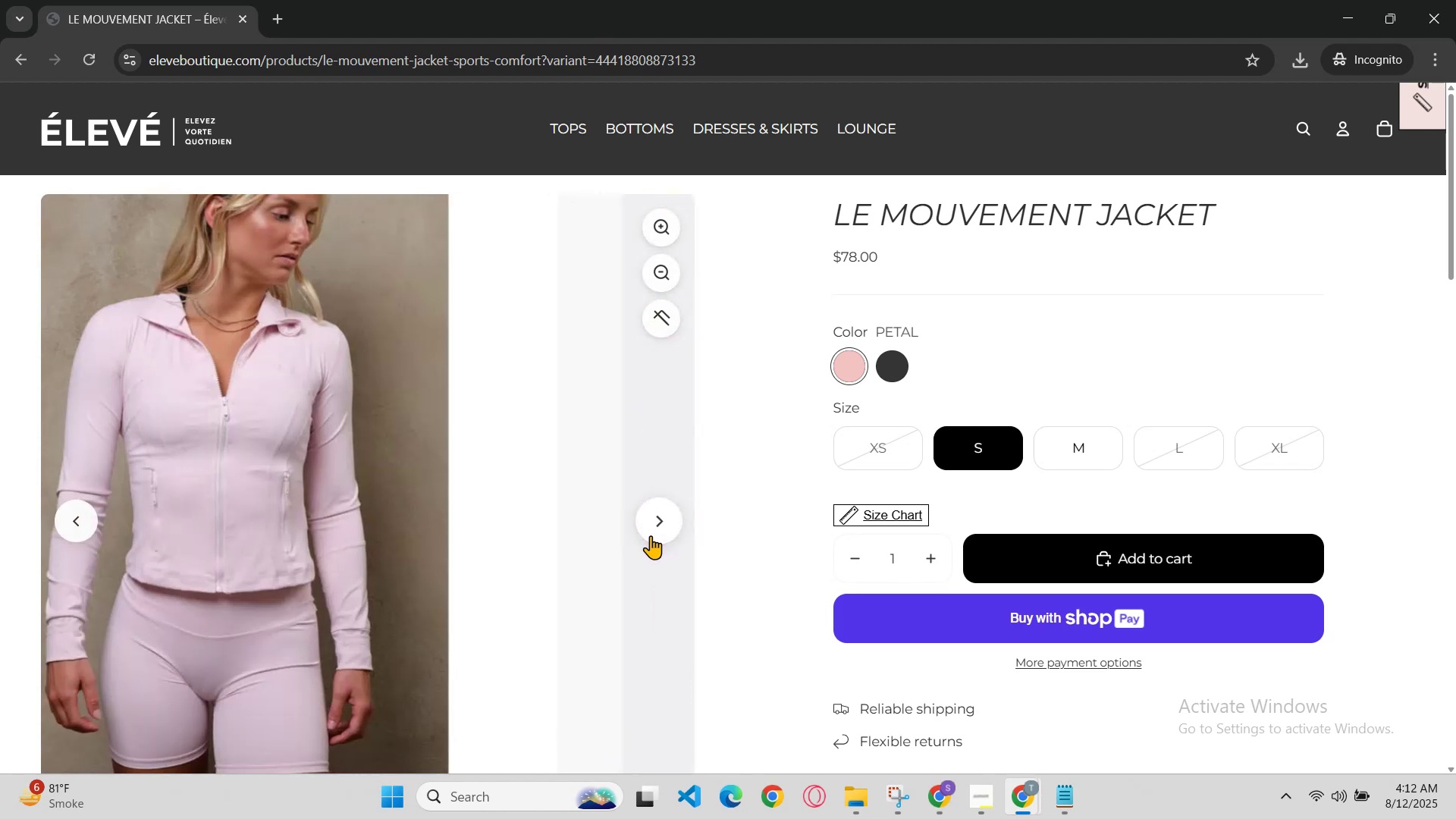 
left_click([651, 535])
 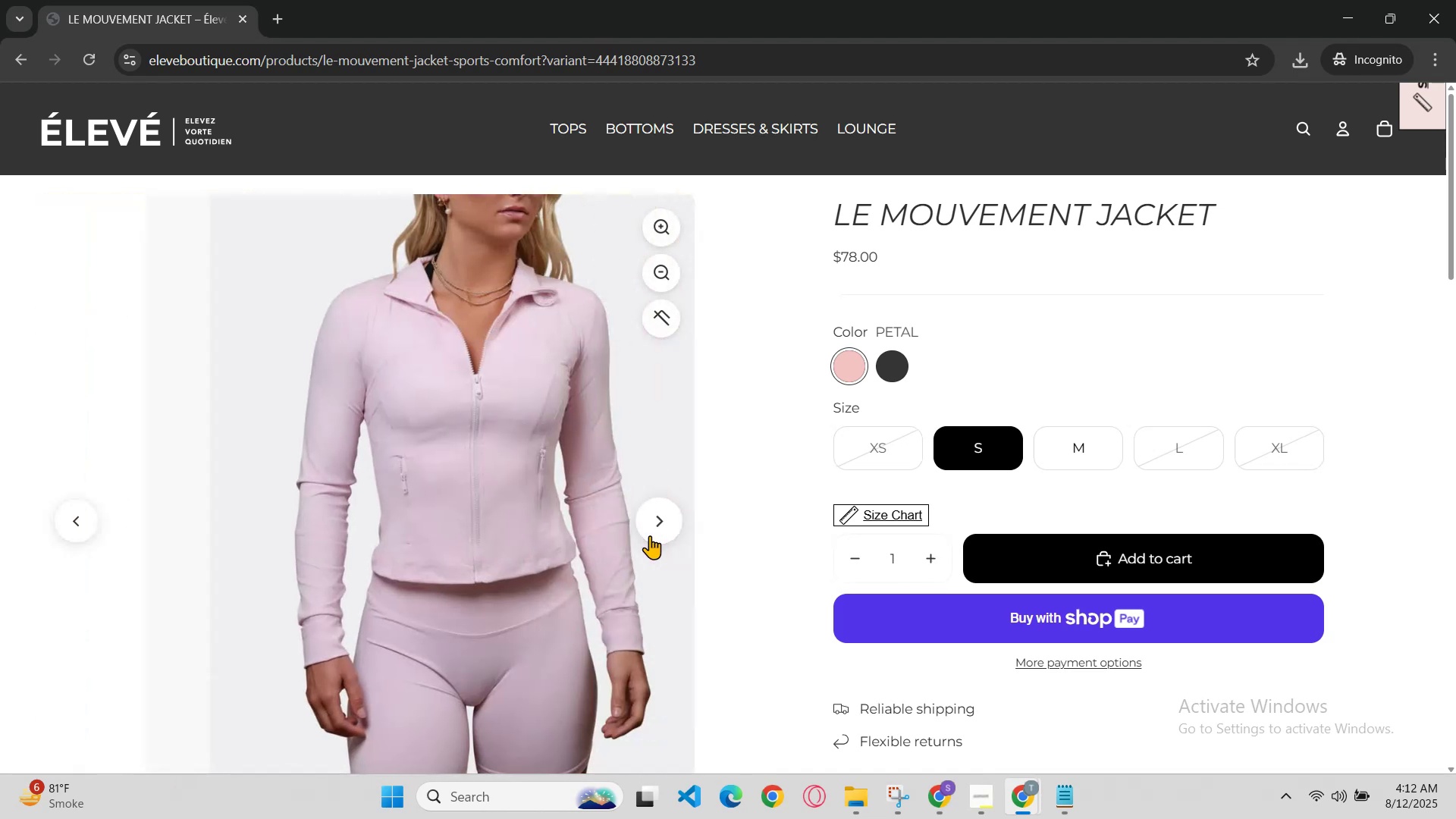 
left_click([650, 535])
 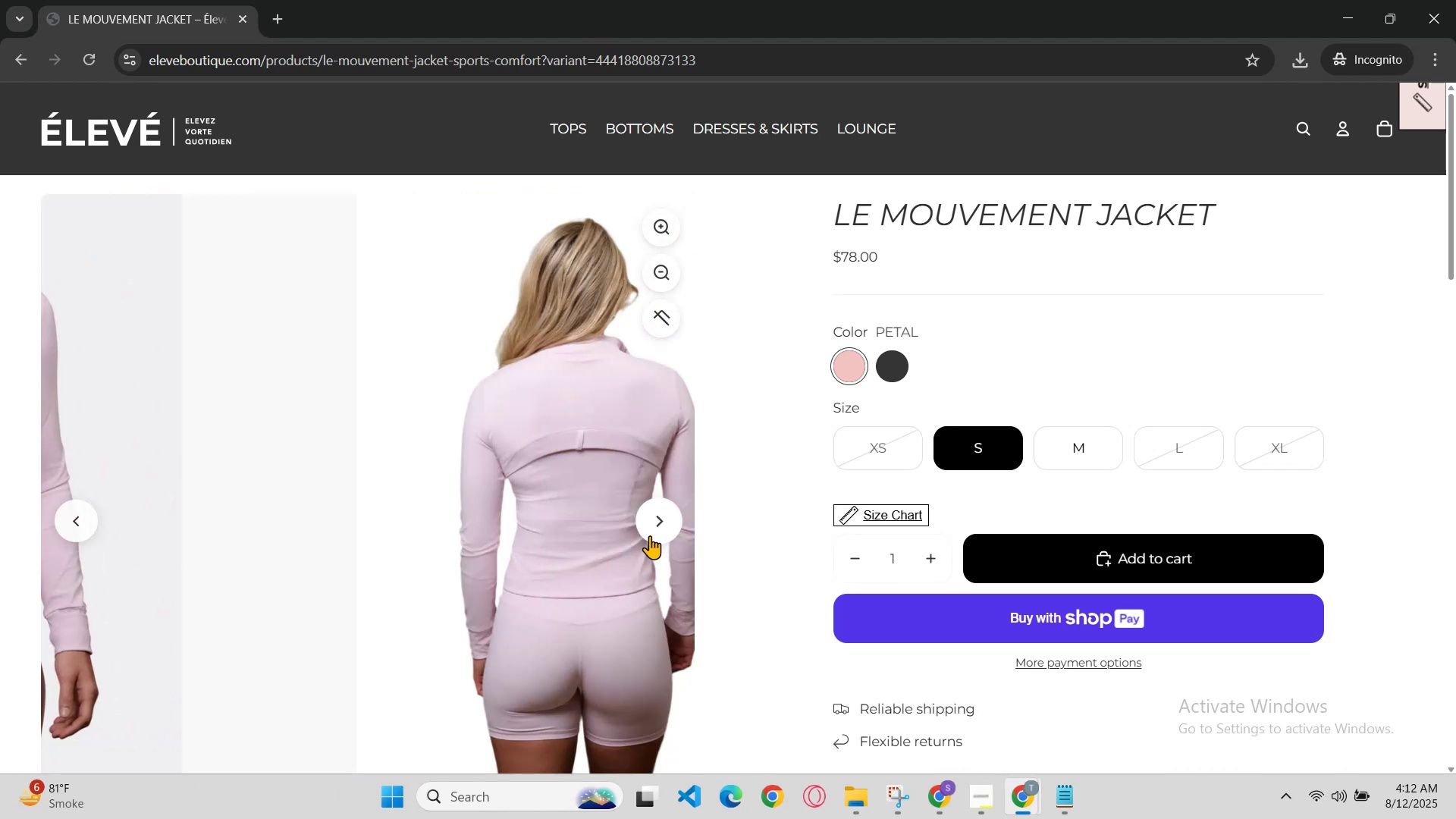 
left_click([650, 535])
 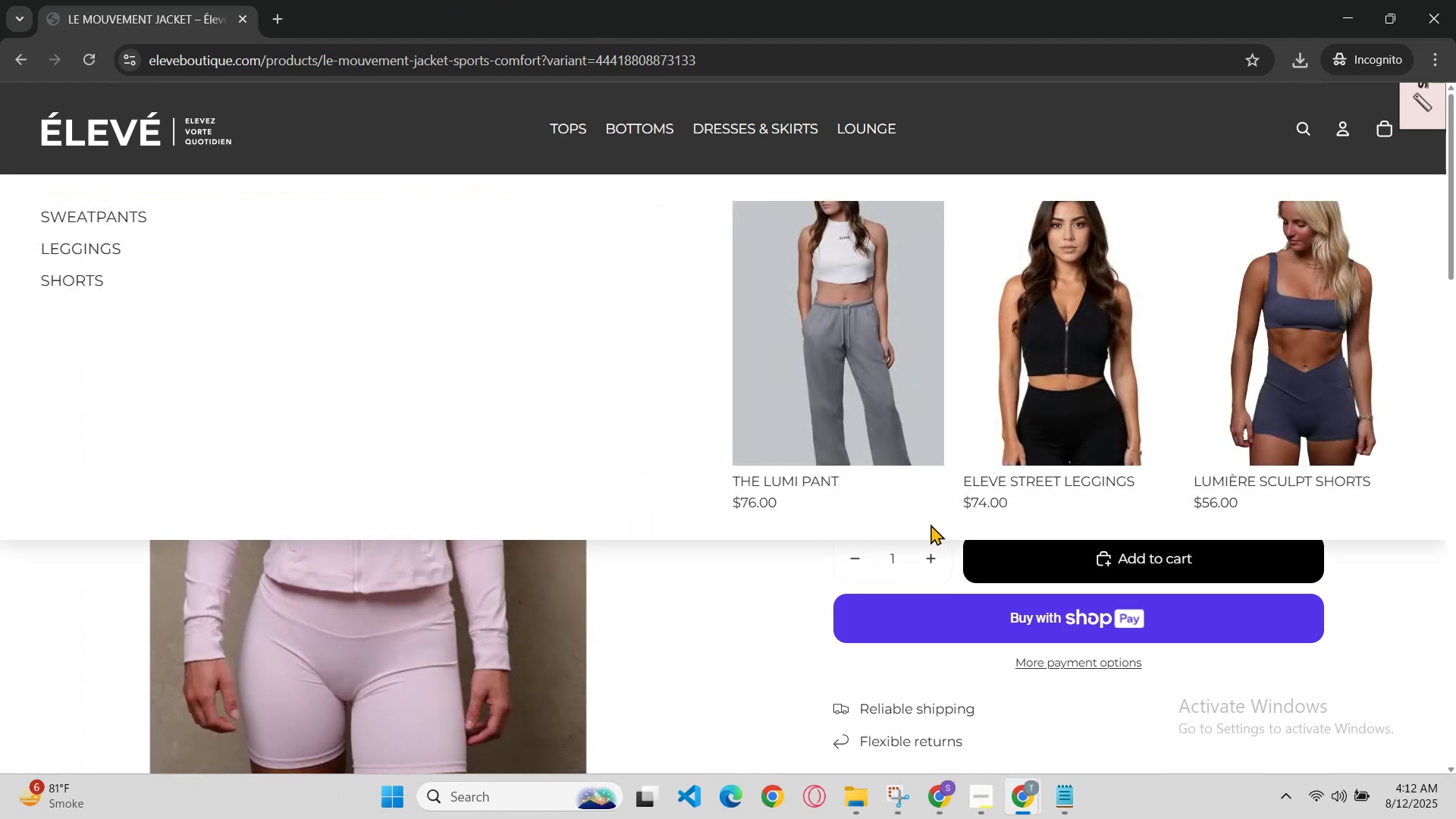 
right_click([720, 714])
 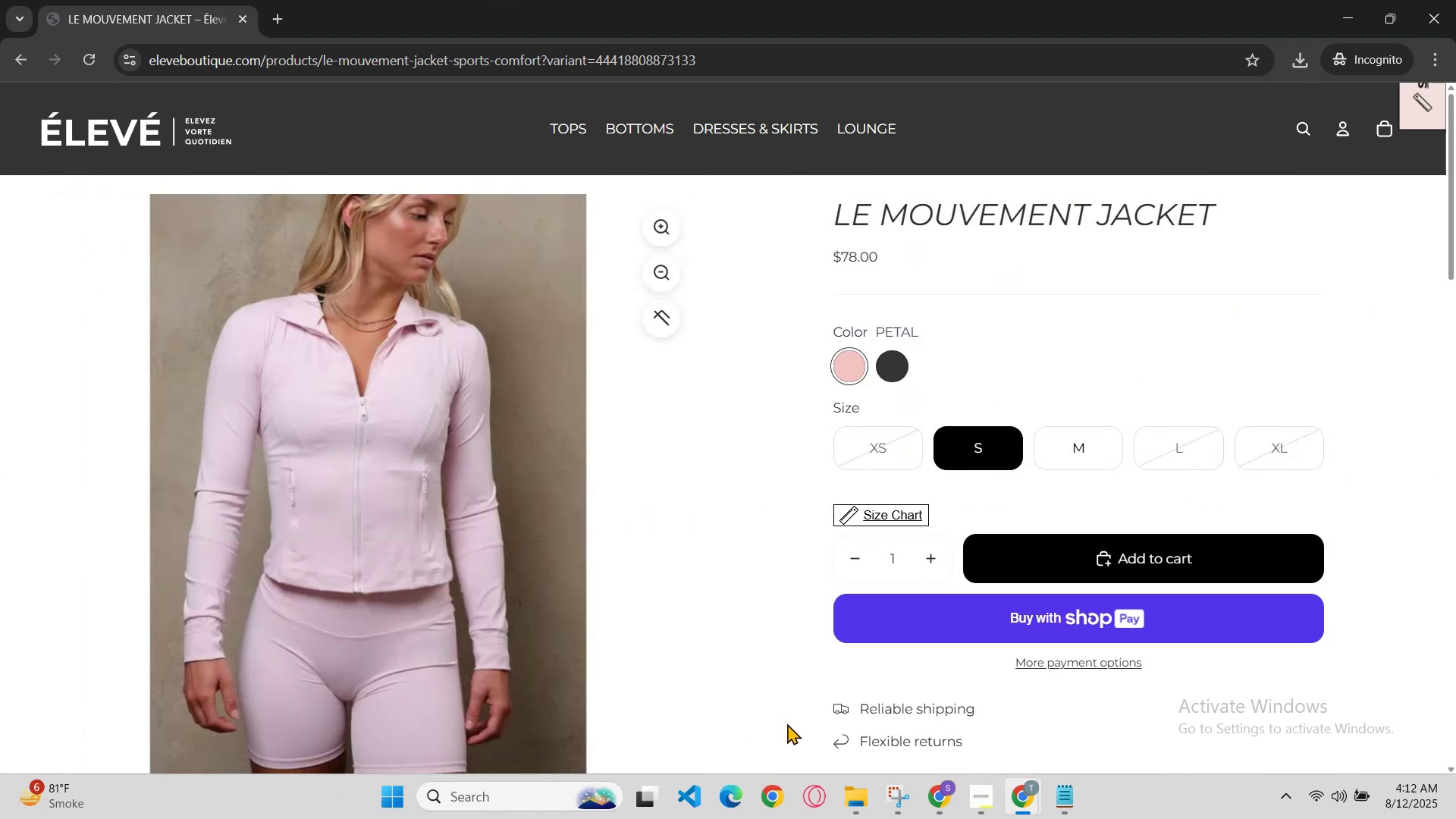 
right_click([787, 723])
 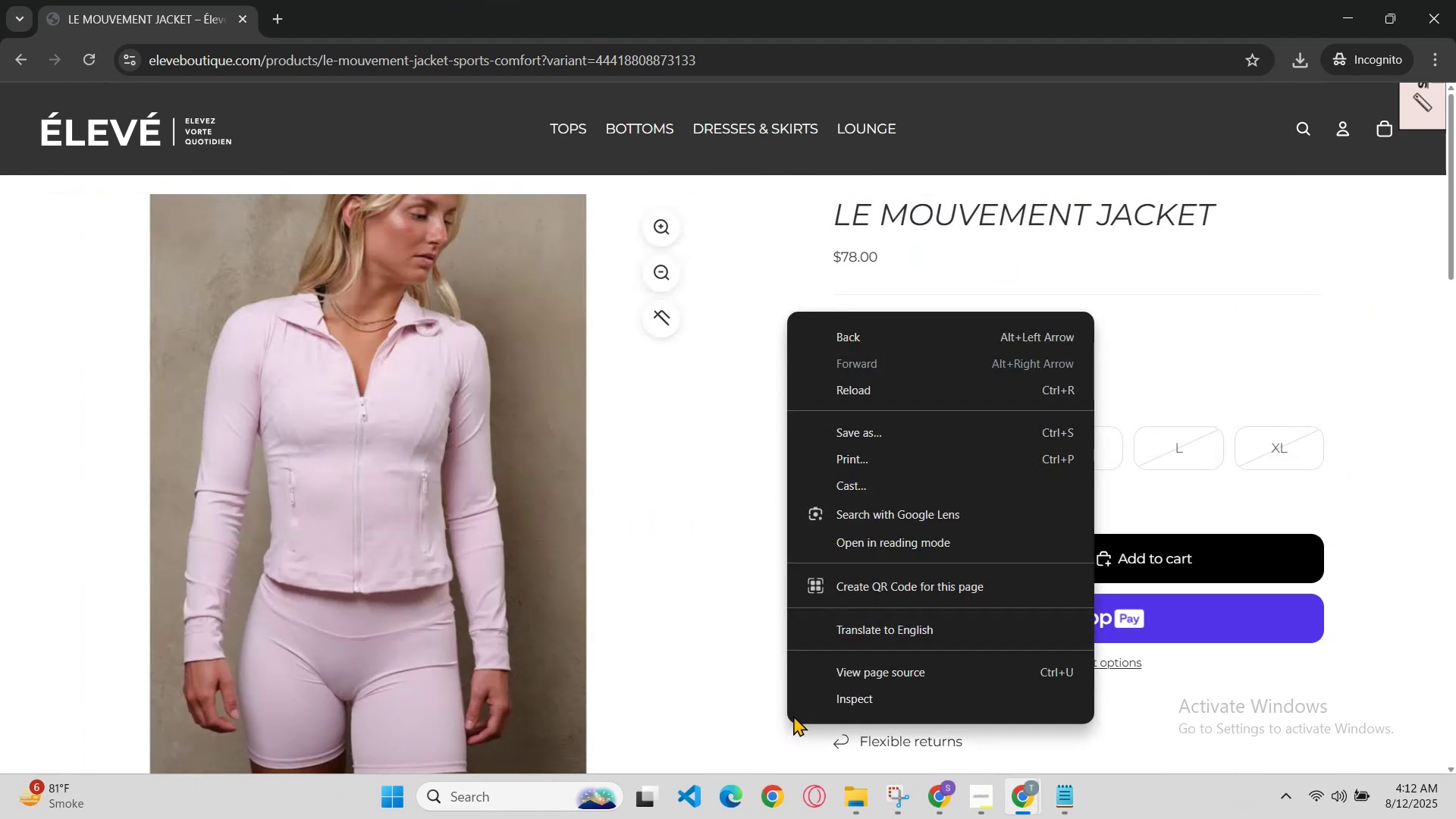 
right_click([787, 703])
 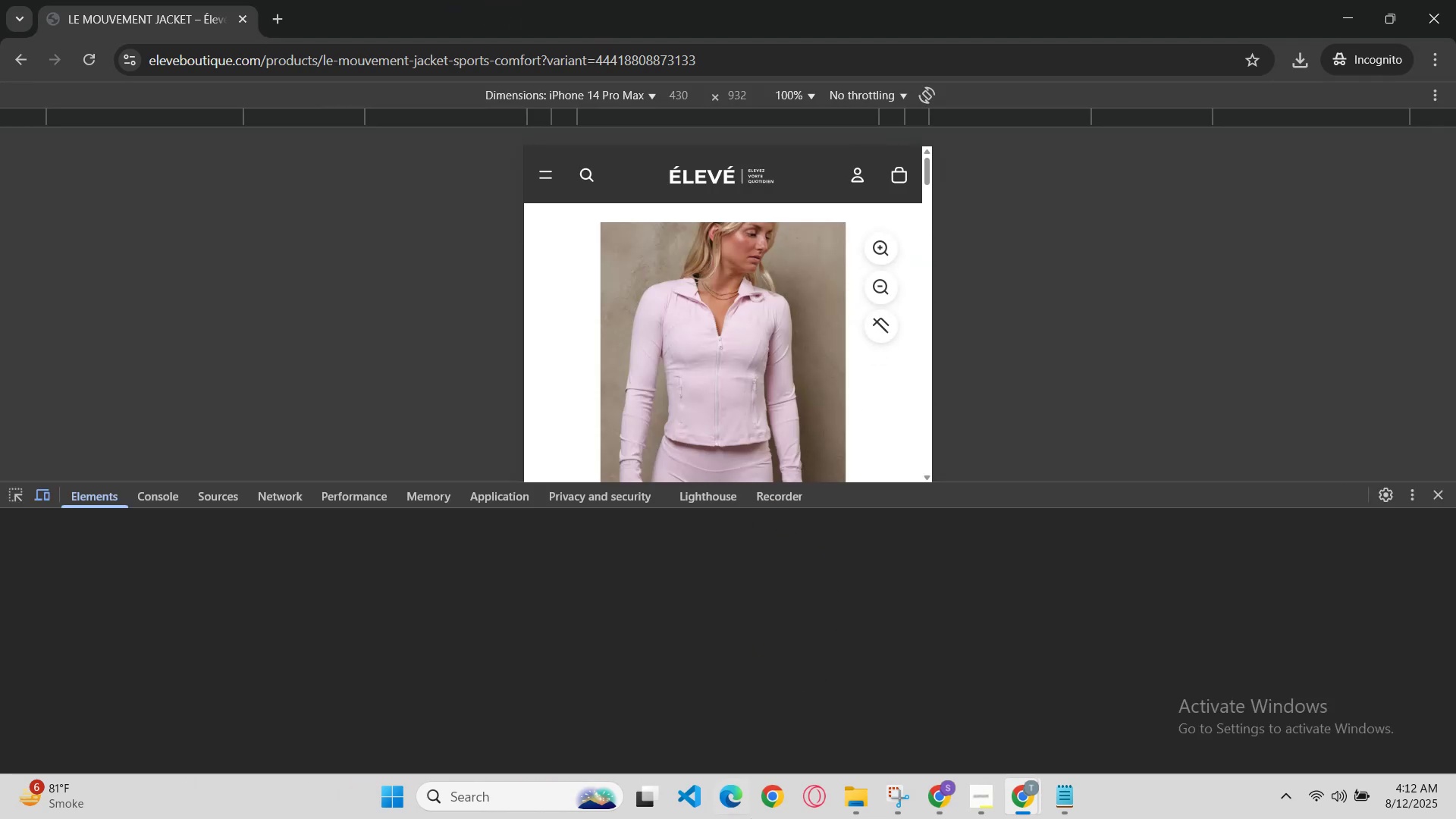 
scroll: coordinate [695, 338], scroll_direction: up, amount: 3.0
 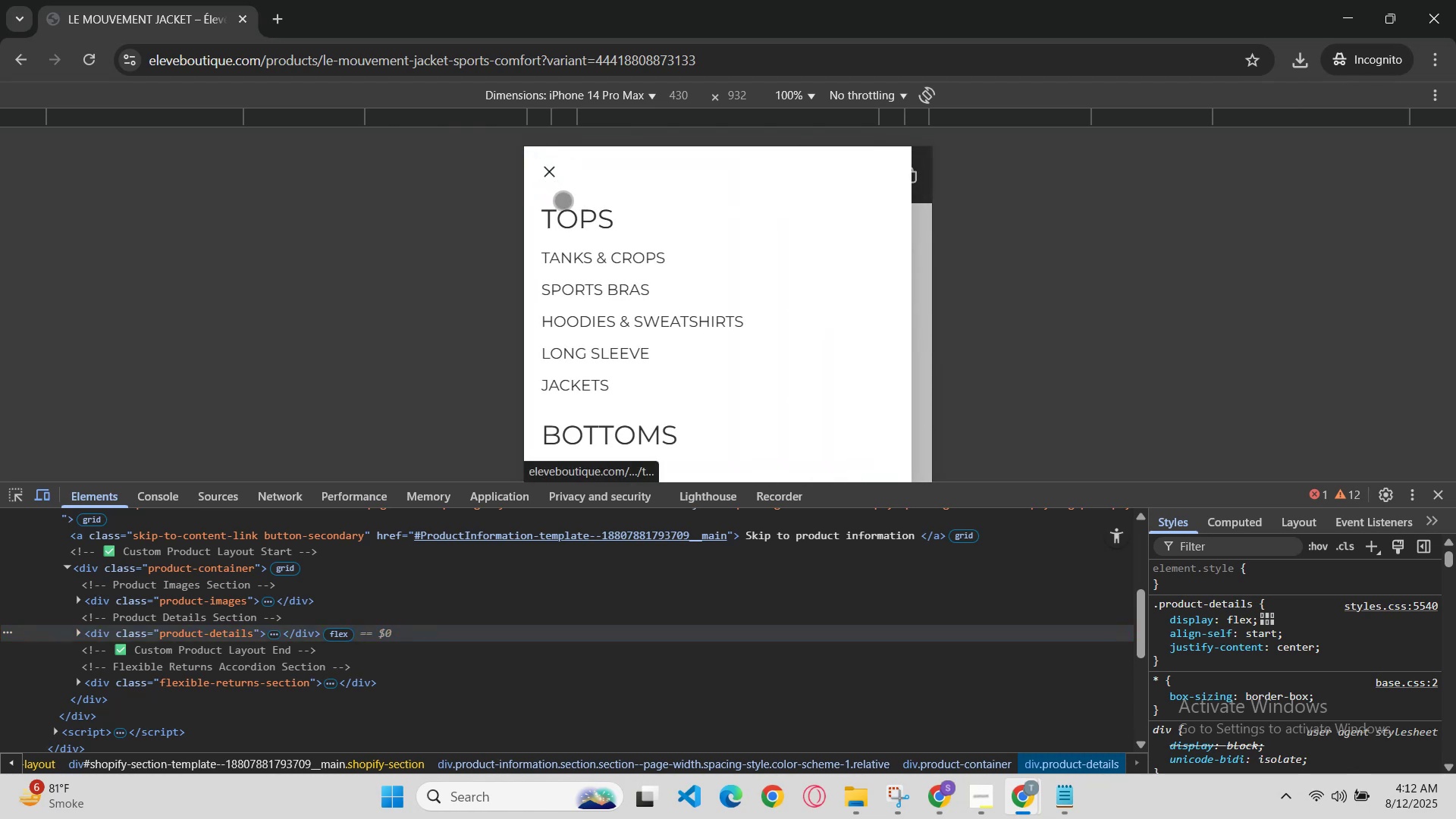 
wait(5.62)
 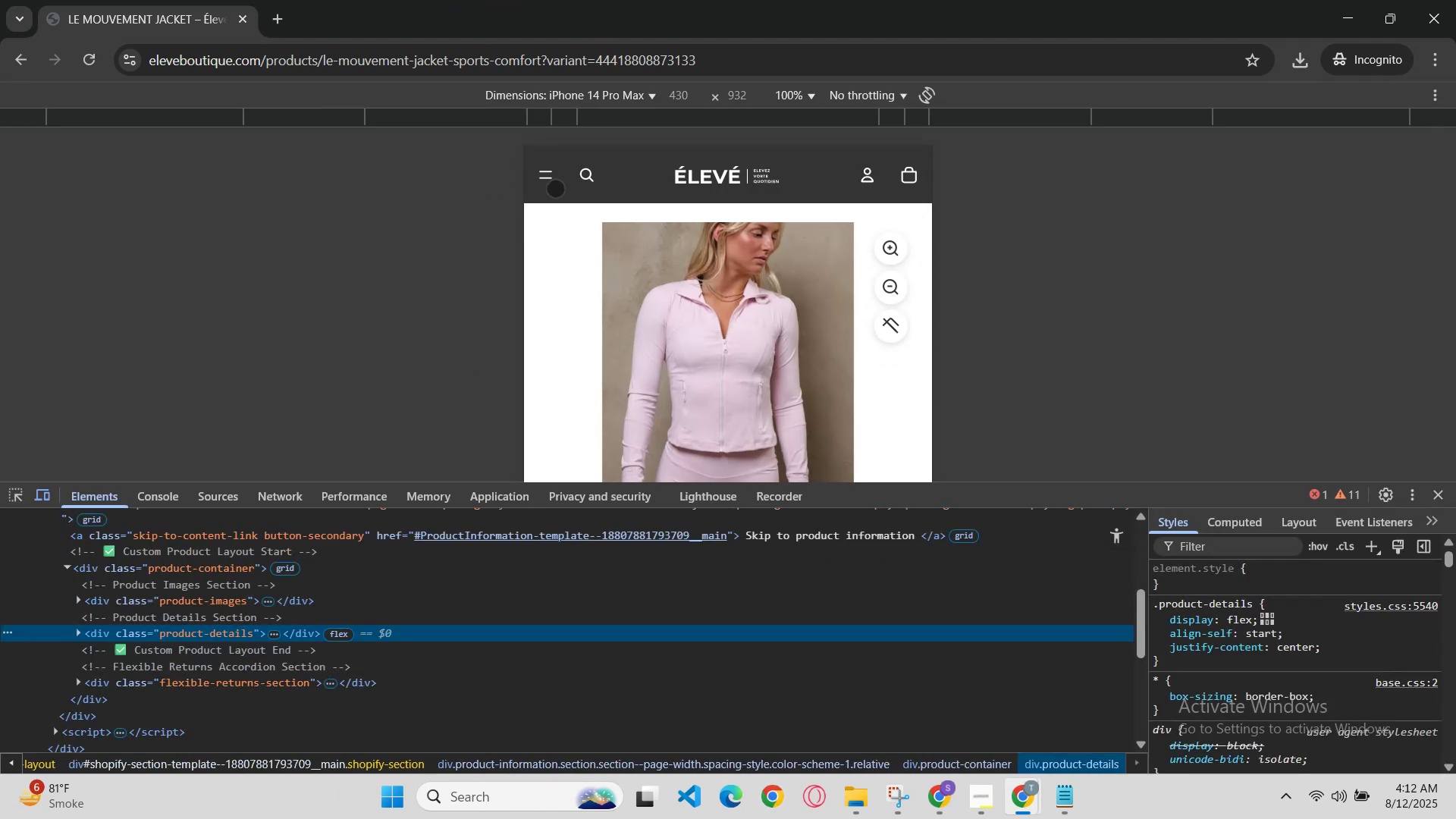 
left_click([739, 183])
 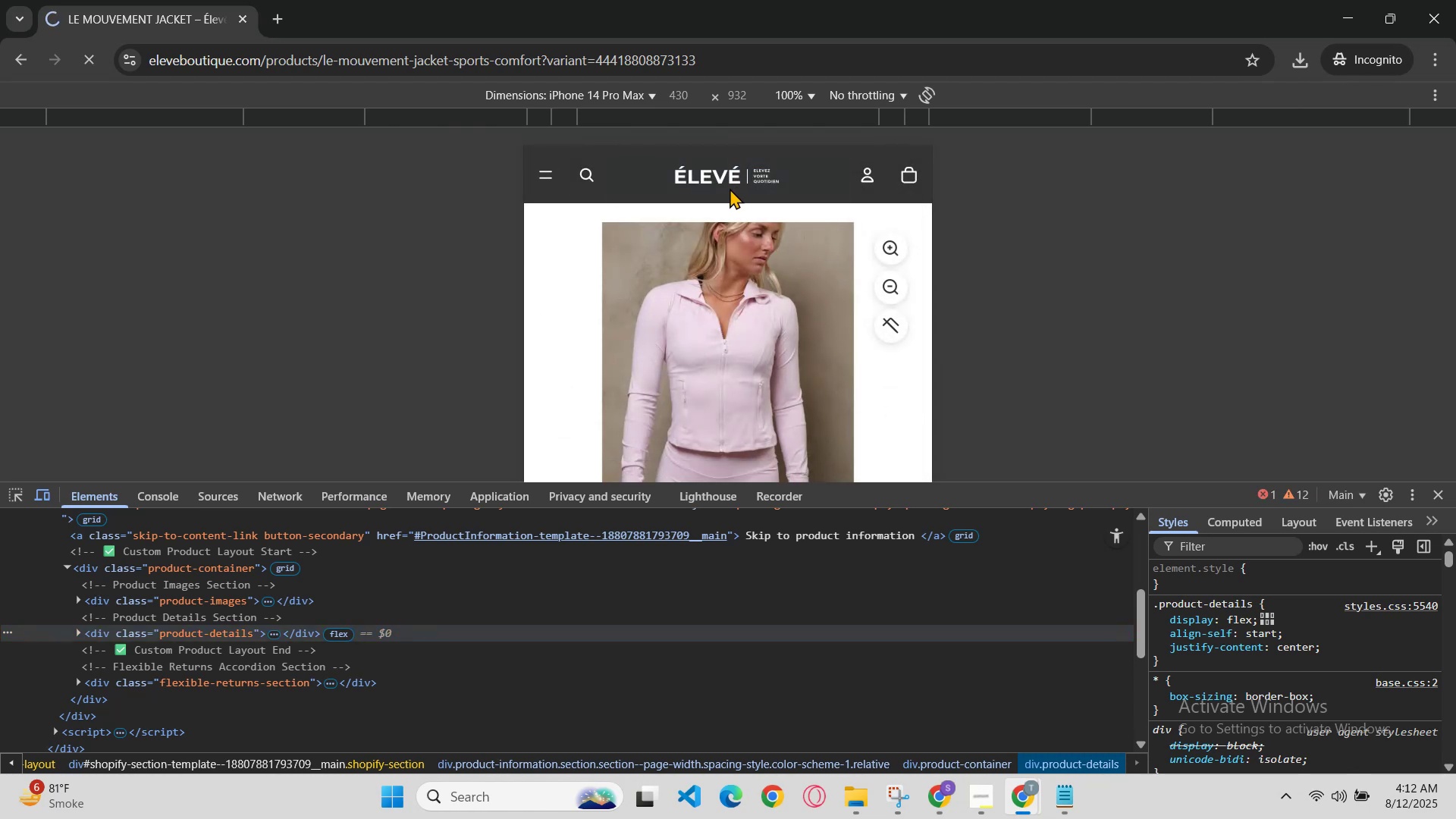 
scroll: coordinate [752, 345], scroll_direction: down, amount: 4.0
 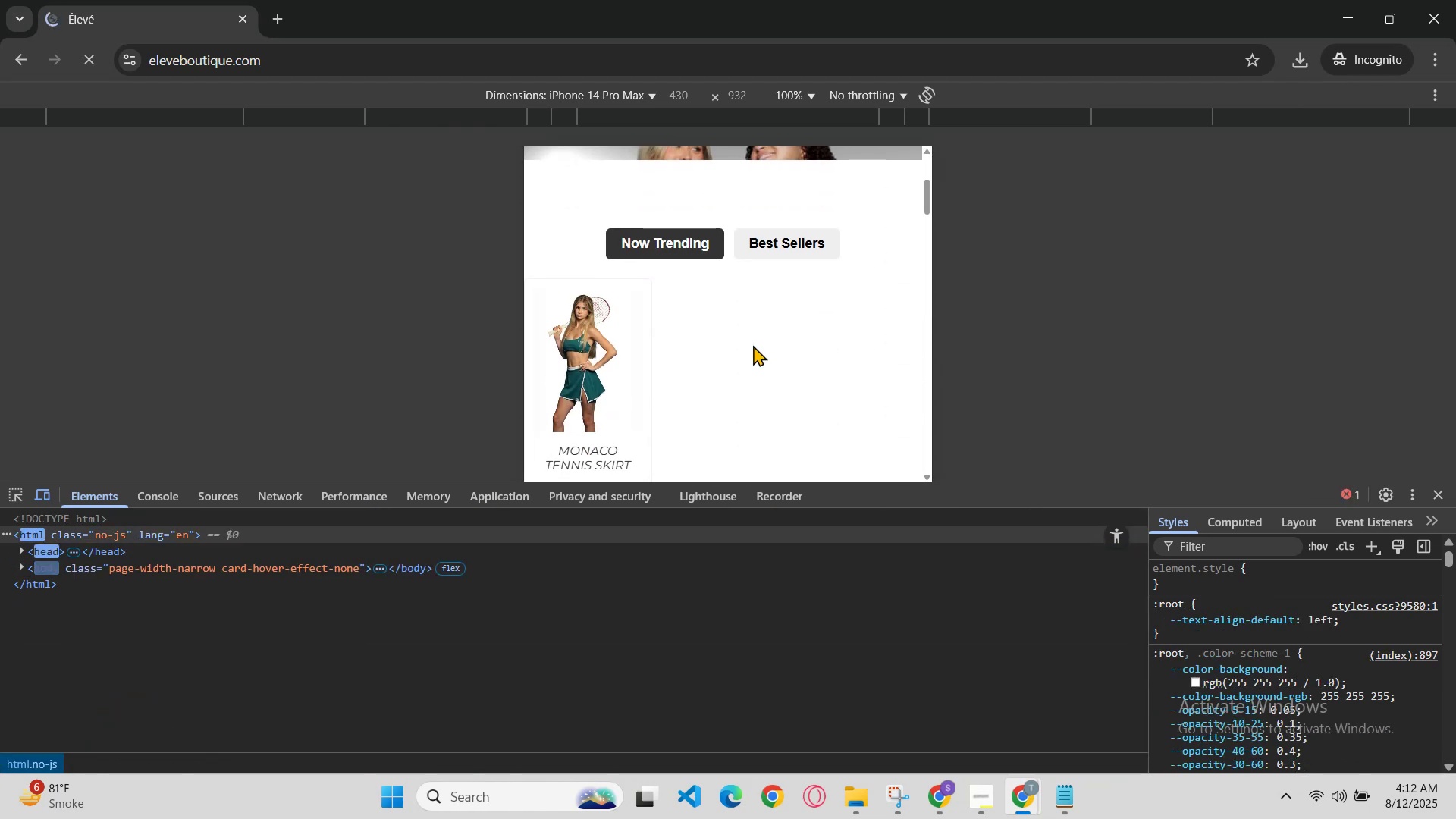 
scroll: coordinate [753, 345], scroll_direction: up, amount: 1.0
 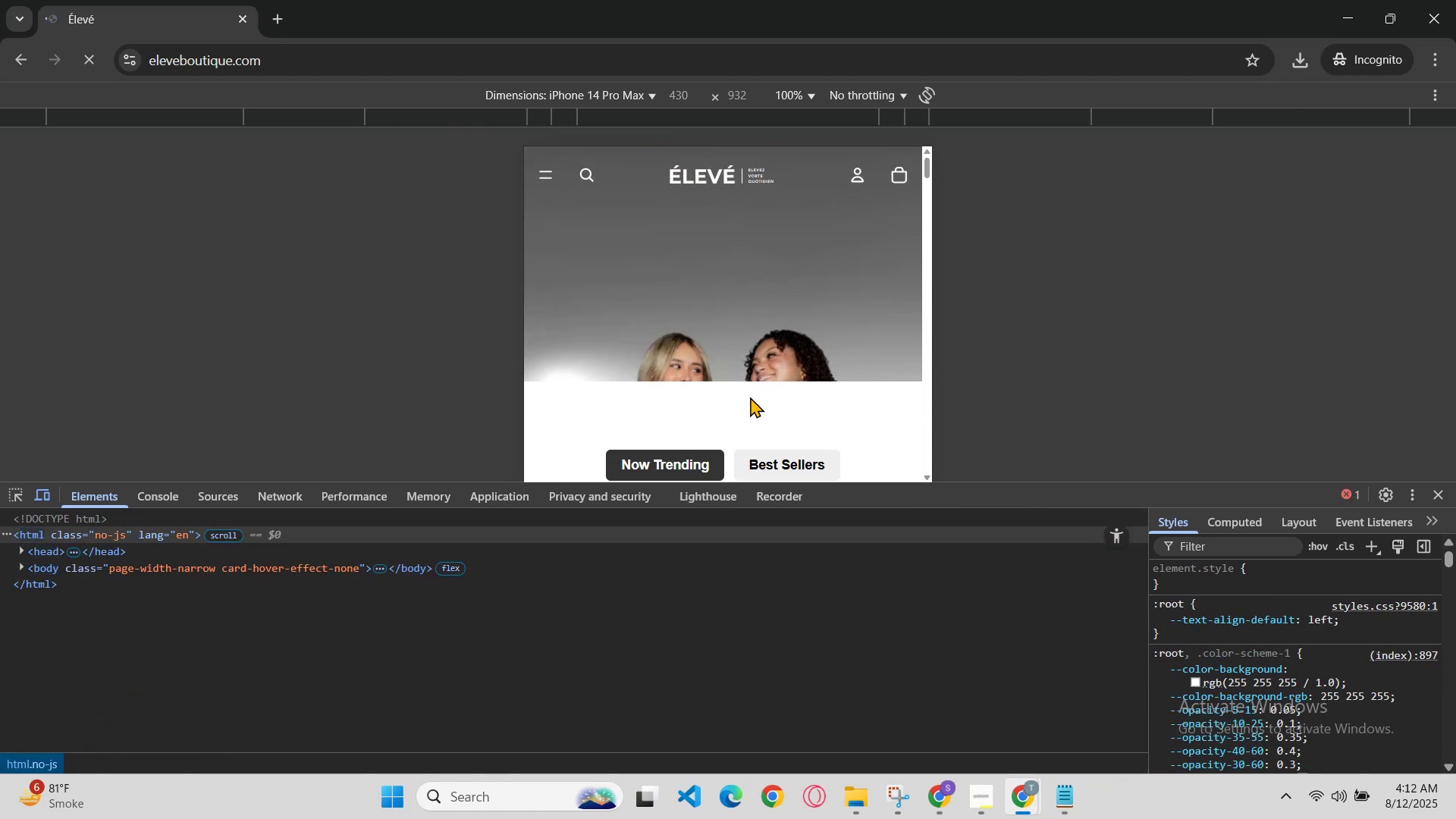 
scroll: coordinate [748, 413], scroll_direction: down, amount: 1.0
 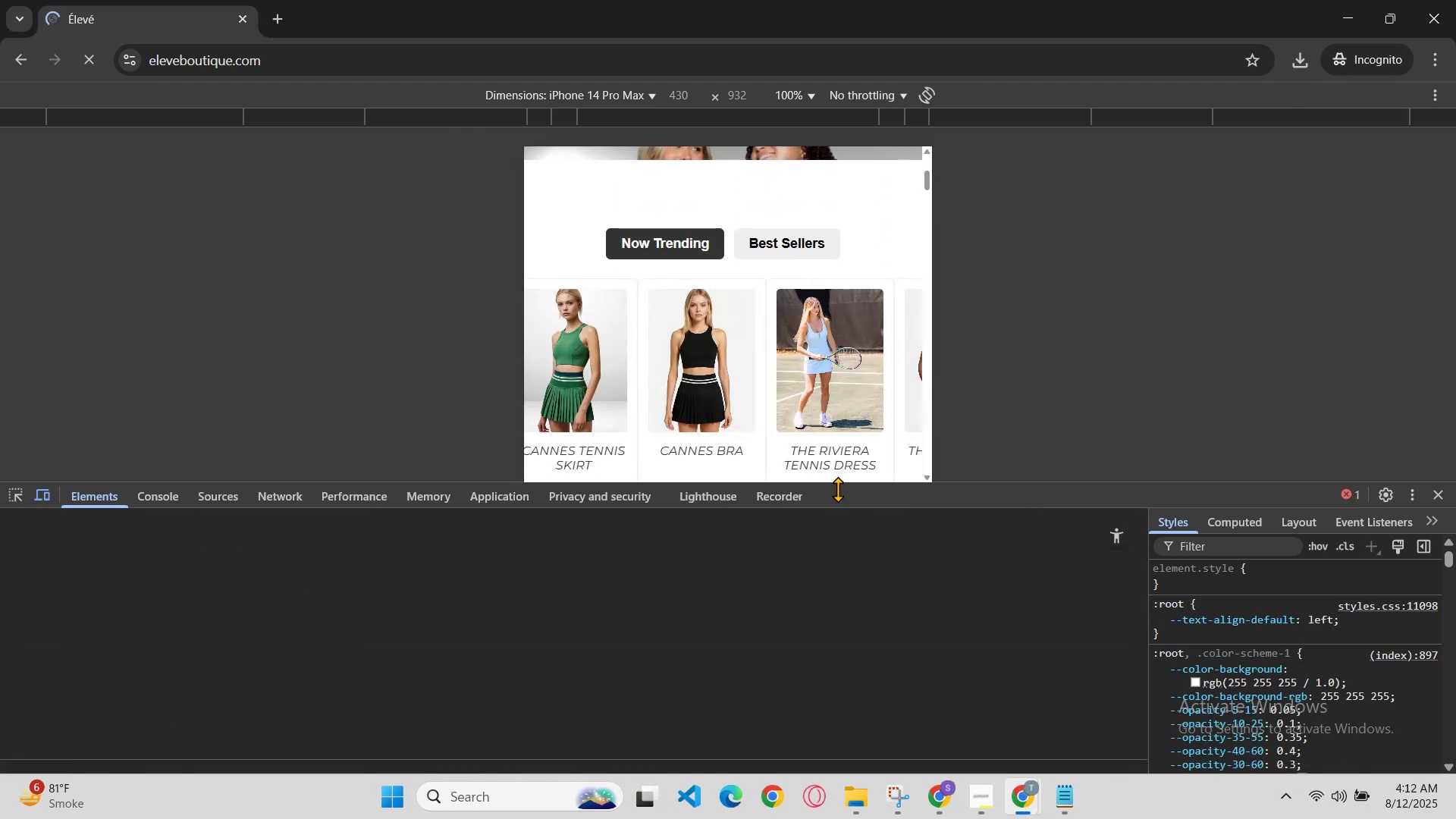 
left_click_drag(start_coordinate=[843, 497], to_coordinate=[858, 693])
 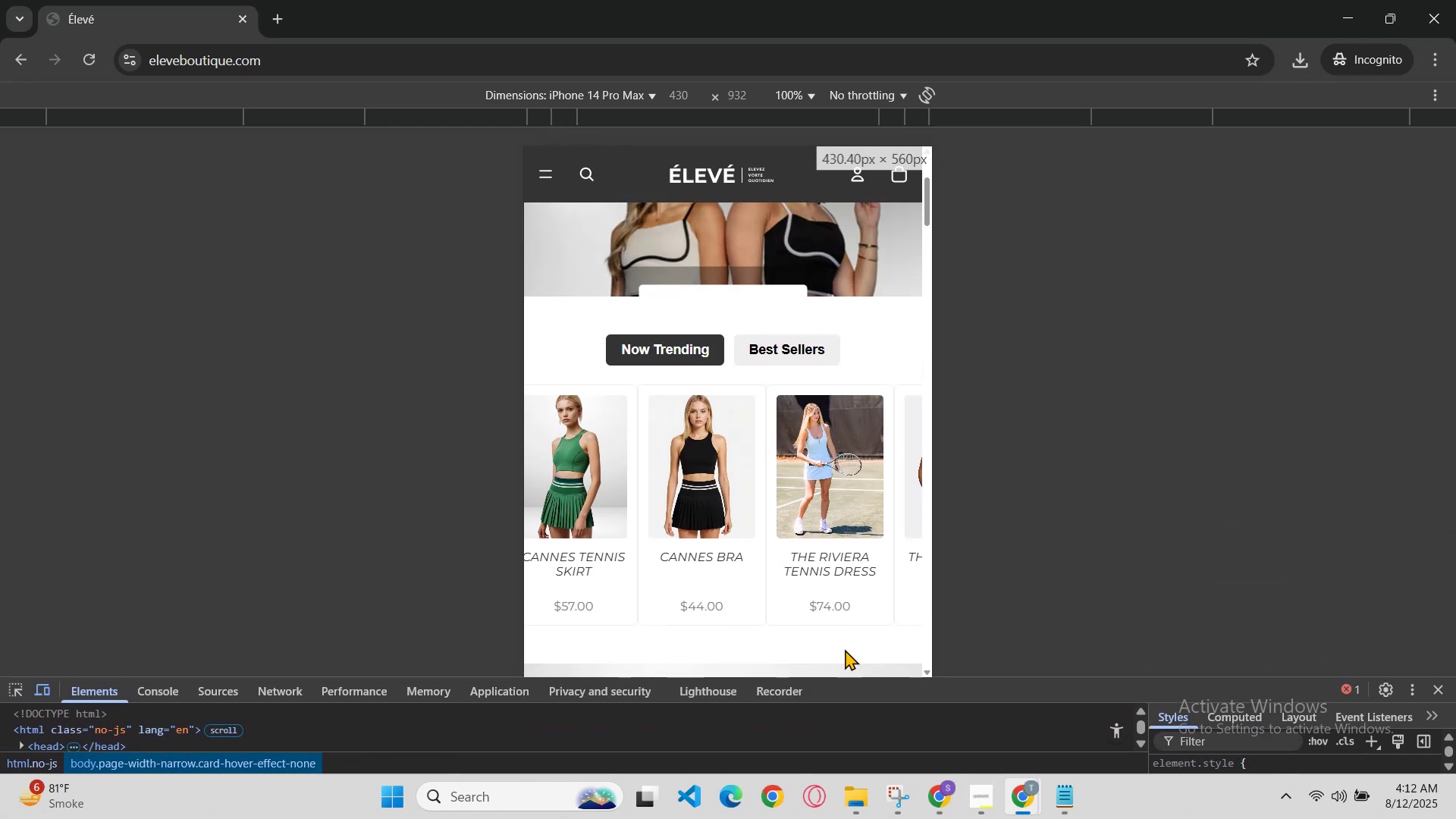 
scroll: coordinate [845, 566], scroll_direction: up, amount: 2.0
 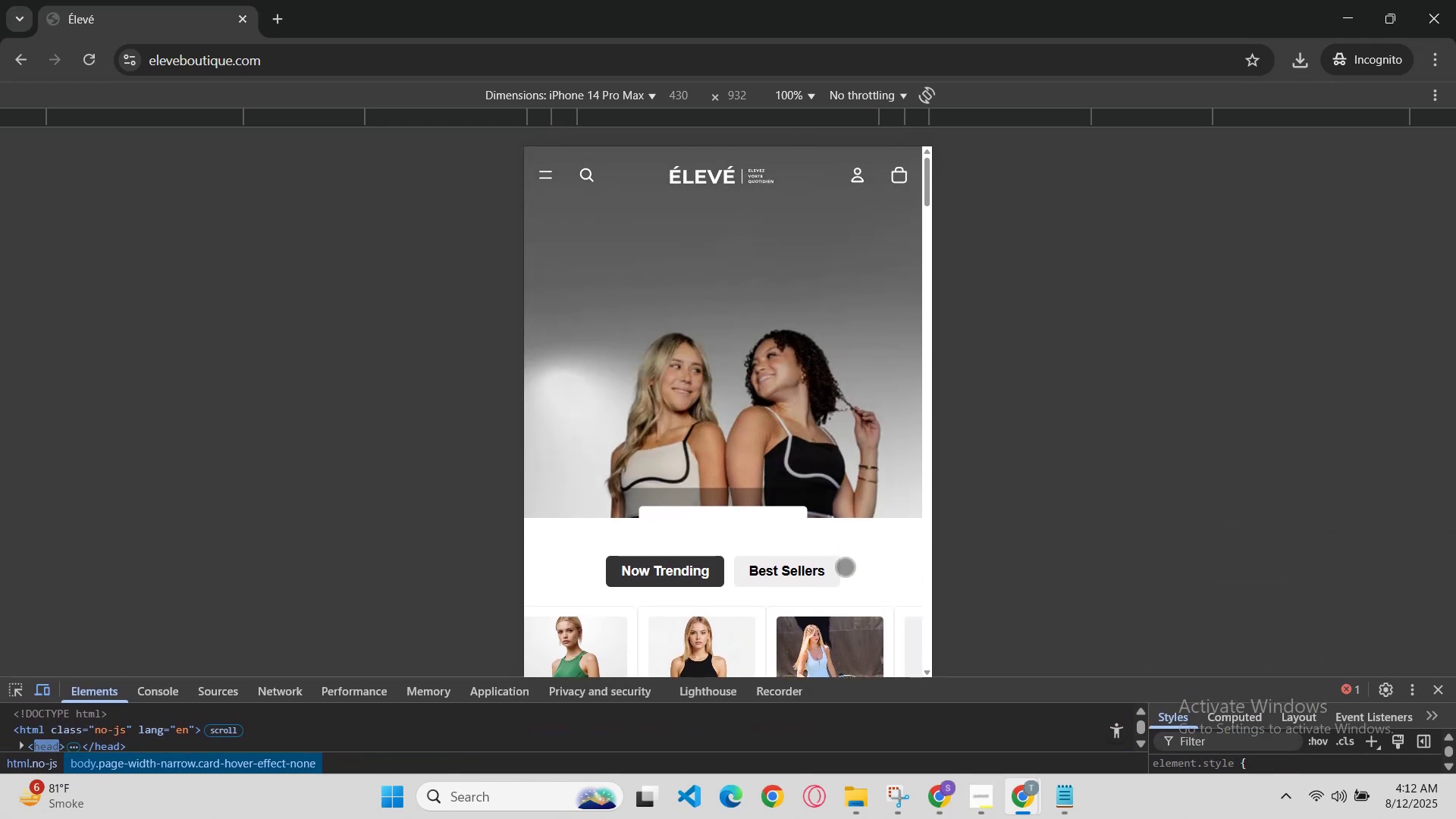 
scroll: coordinate [845, 566], scroll_direction: down, amount: 1.0
 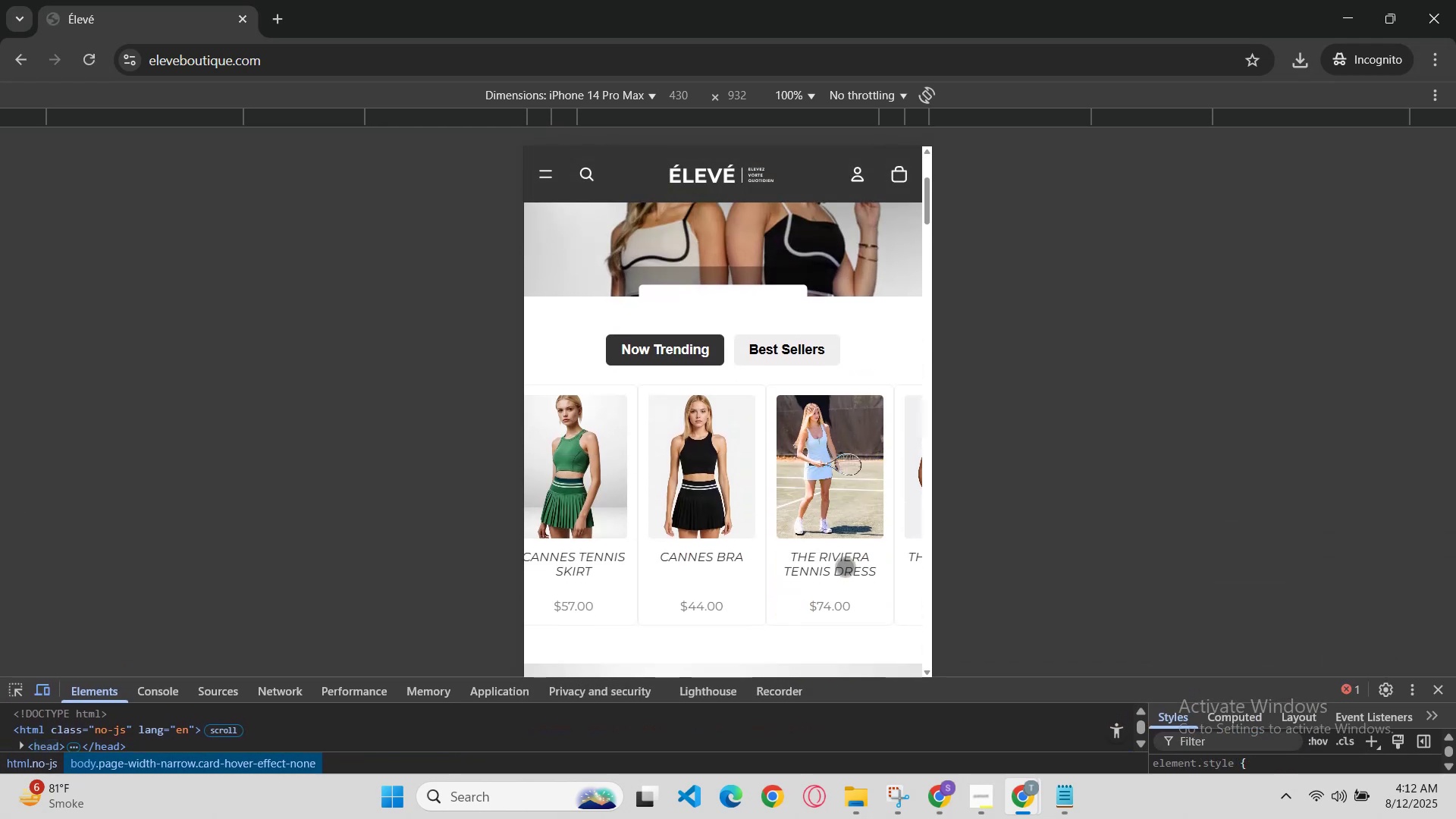 
scroll: coordinate [843, 566], scroll_direction: up, amount: 2.0
 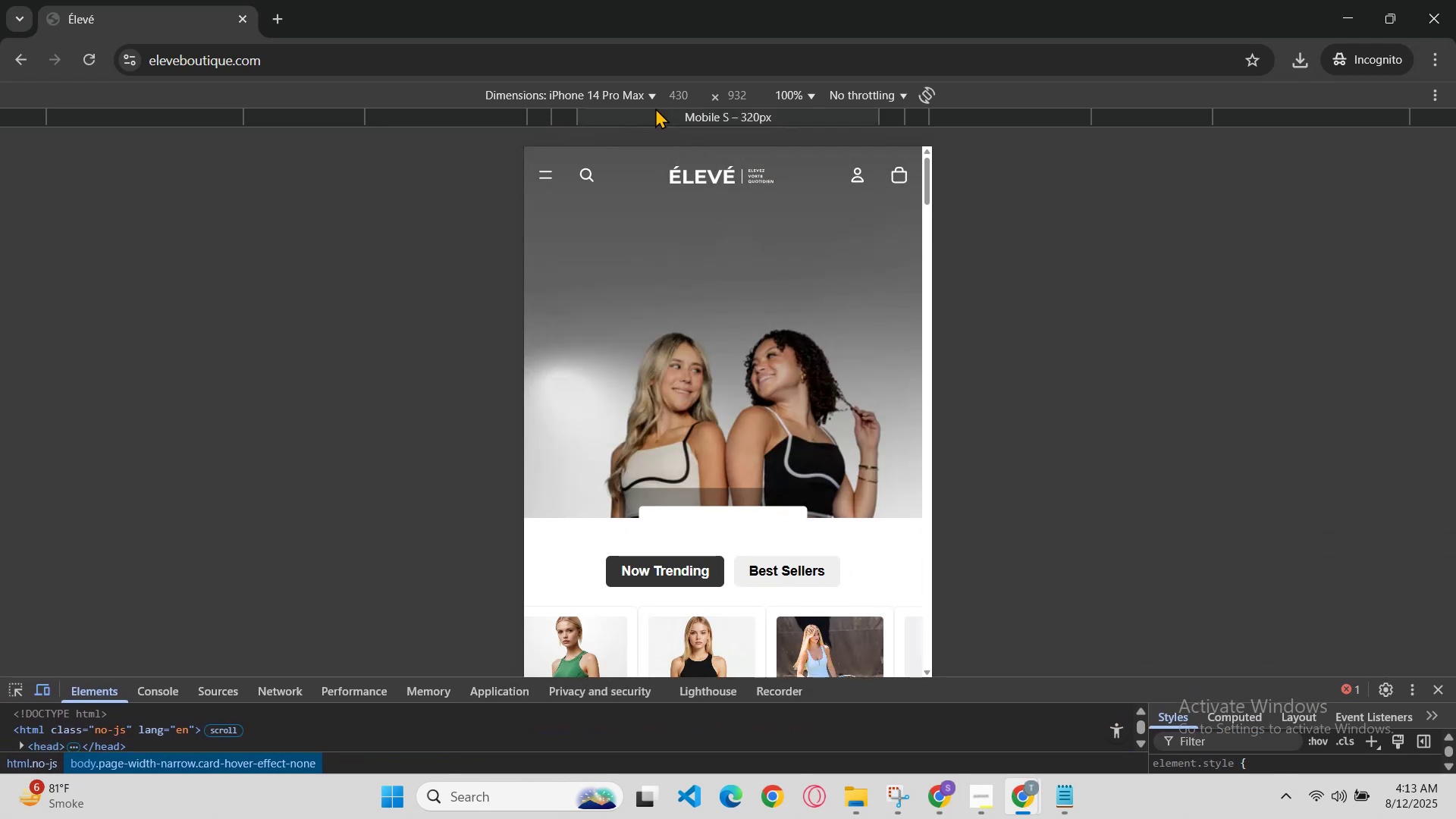 
left_click([650, 98])
 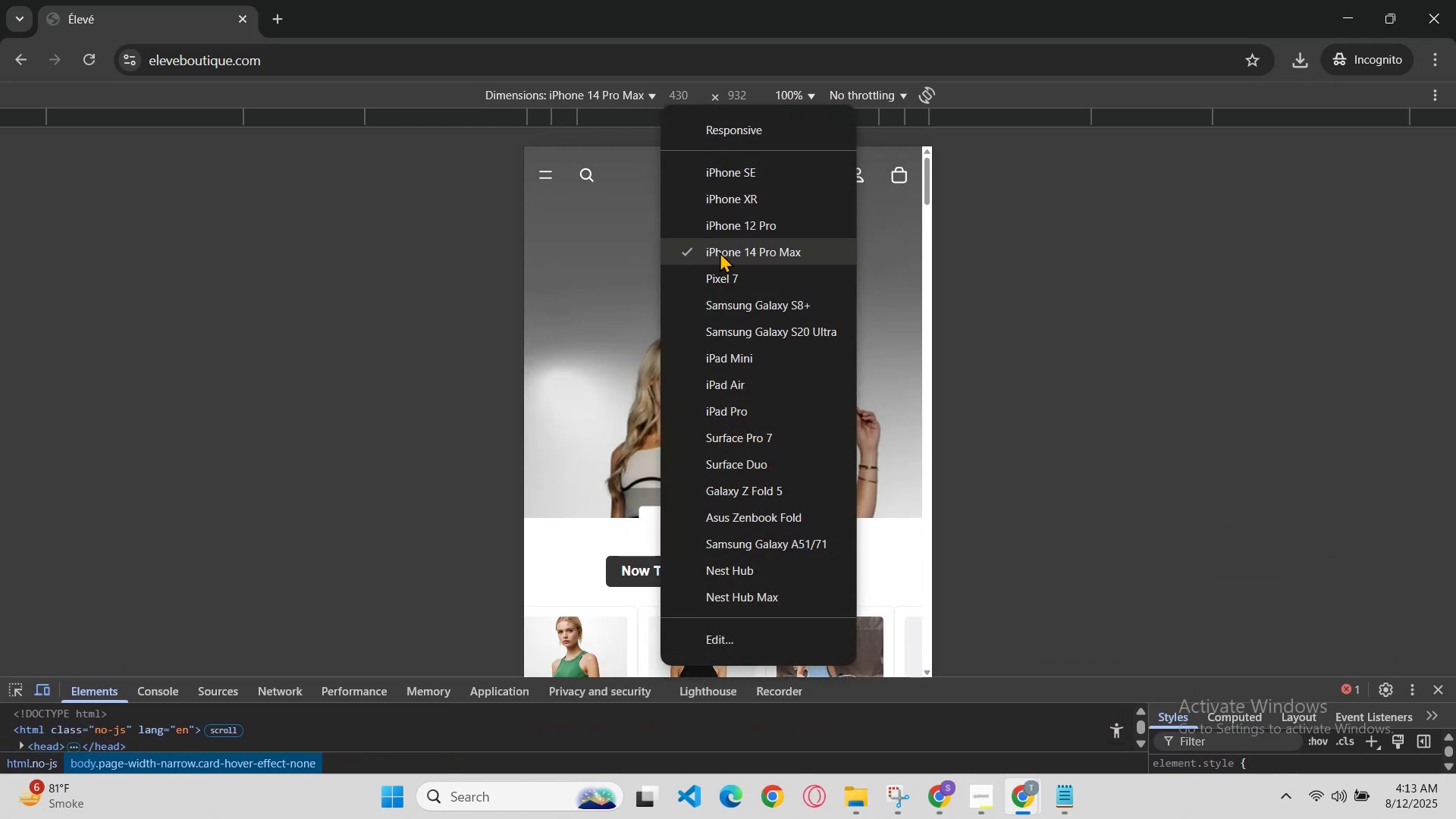 
left_click([736, 219])
 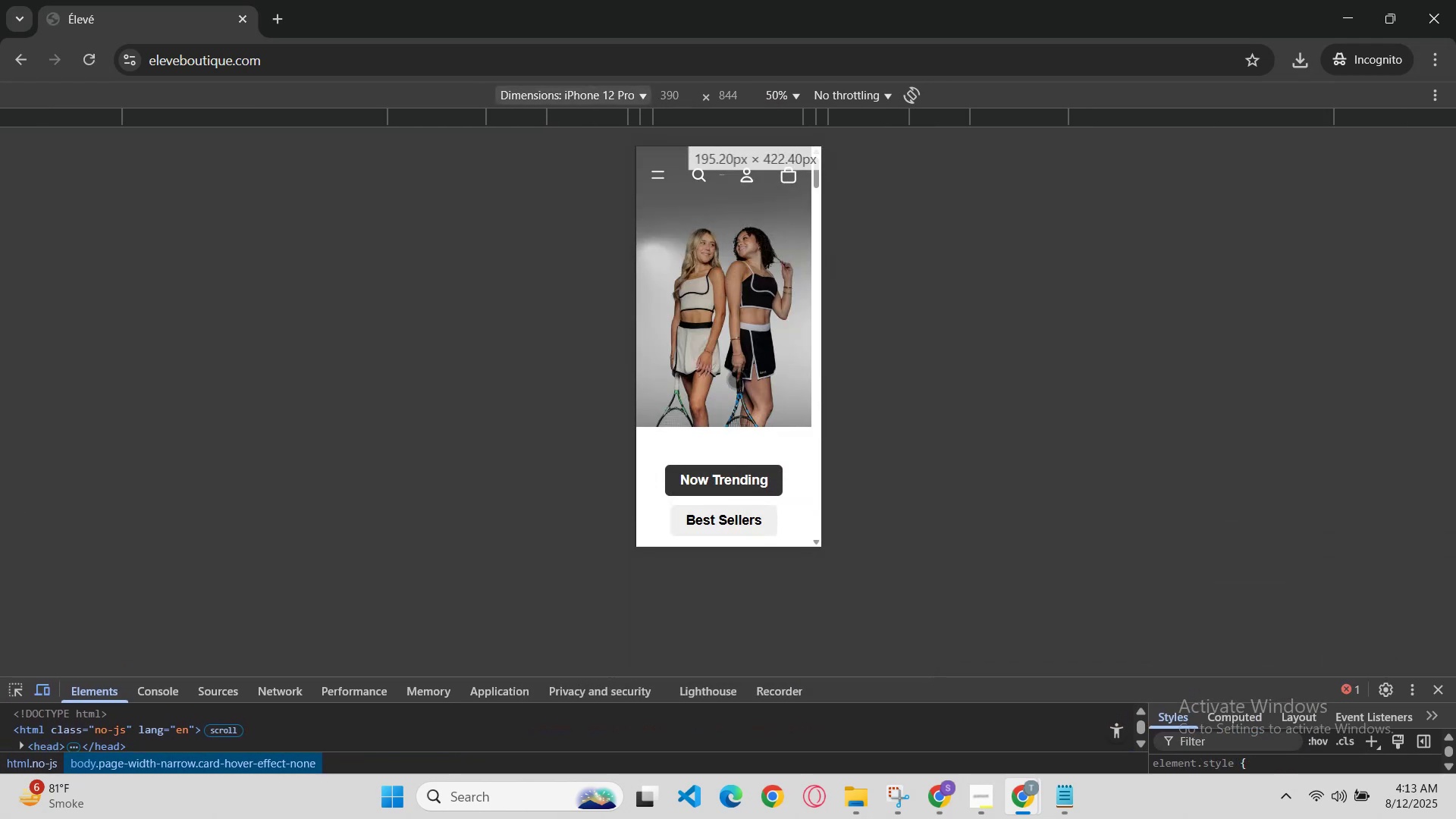 
scroll: coordinate [747, 426], scroll_direction: down, amount: 1.0
 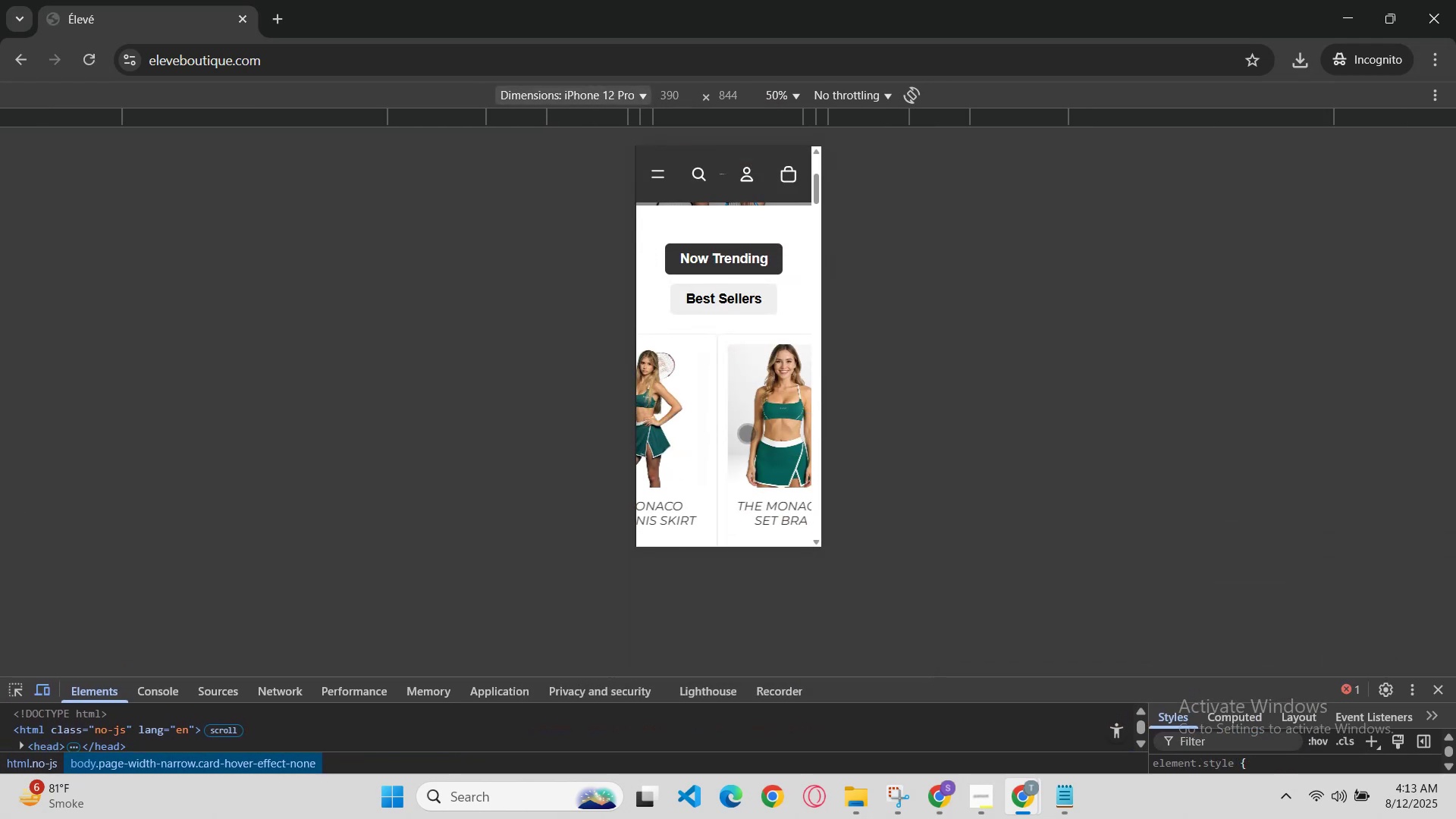 
scroll: coordinate [747, 440], scroll_direction: up, amount: 3.0
 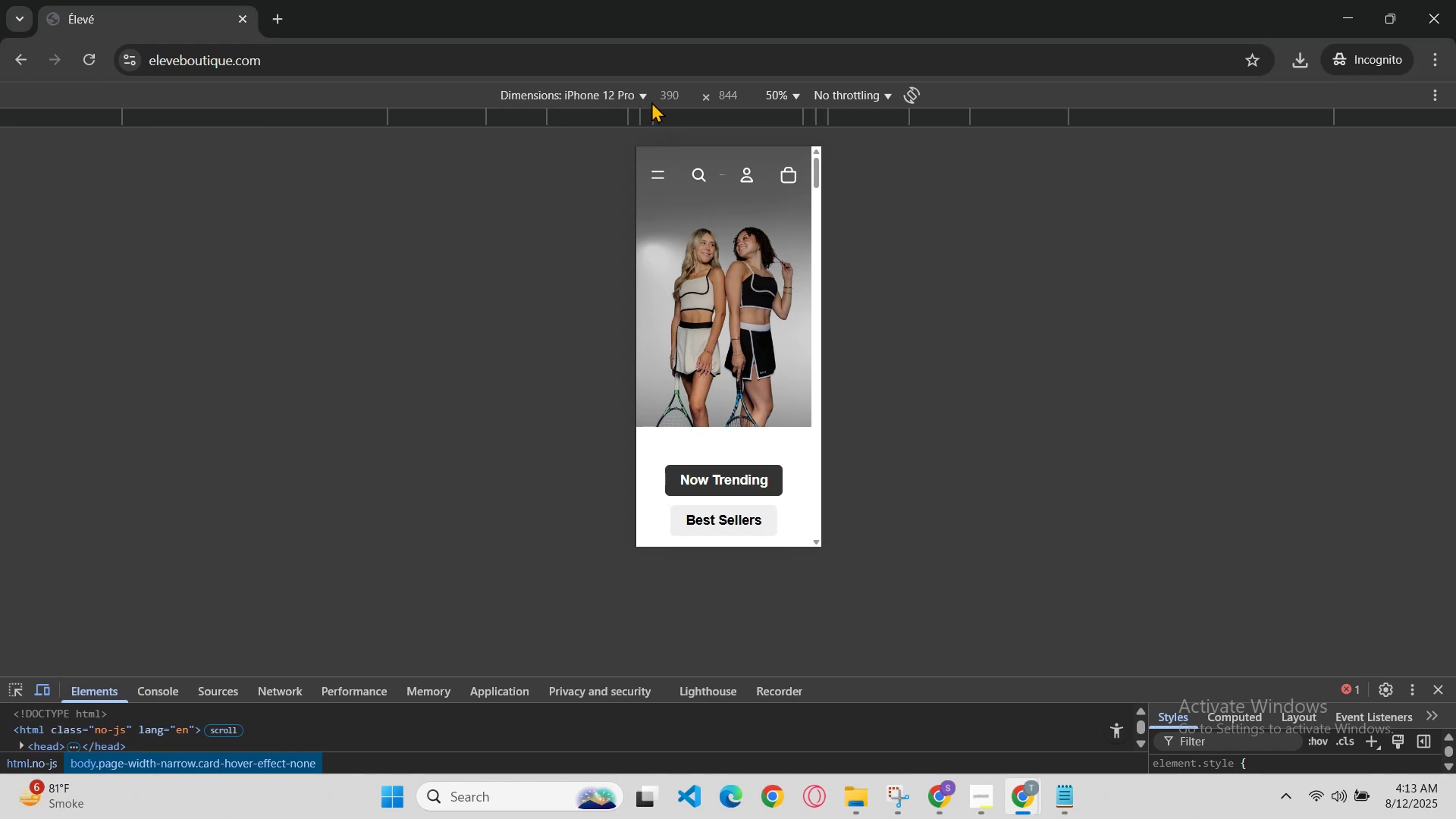 
left_click([639, 91])
 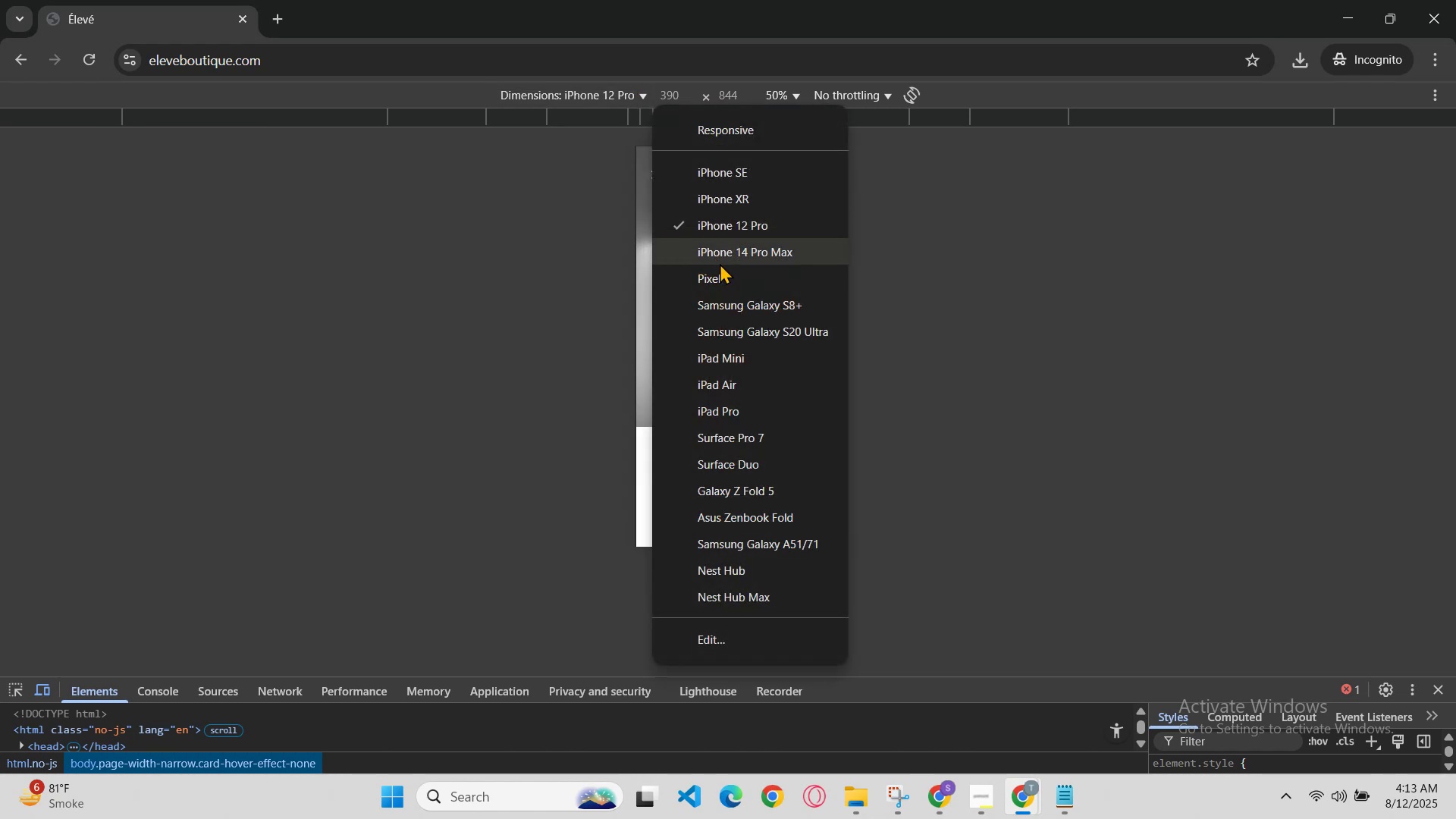 
left_click([720, 263])
 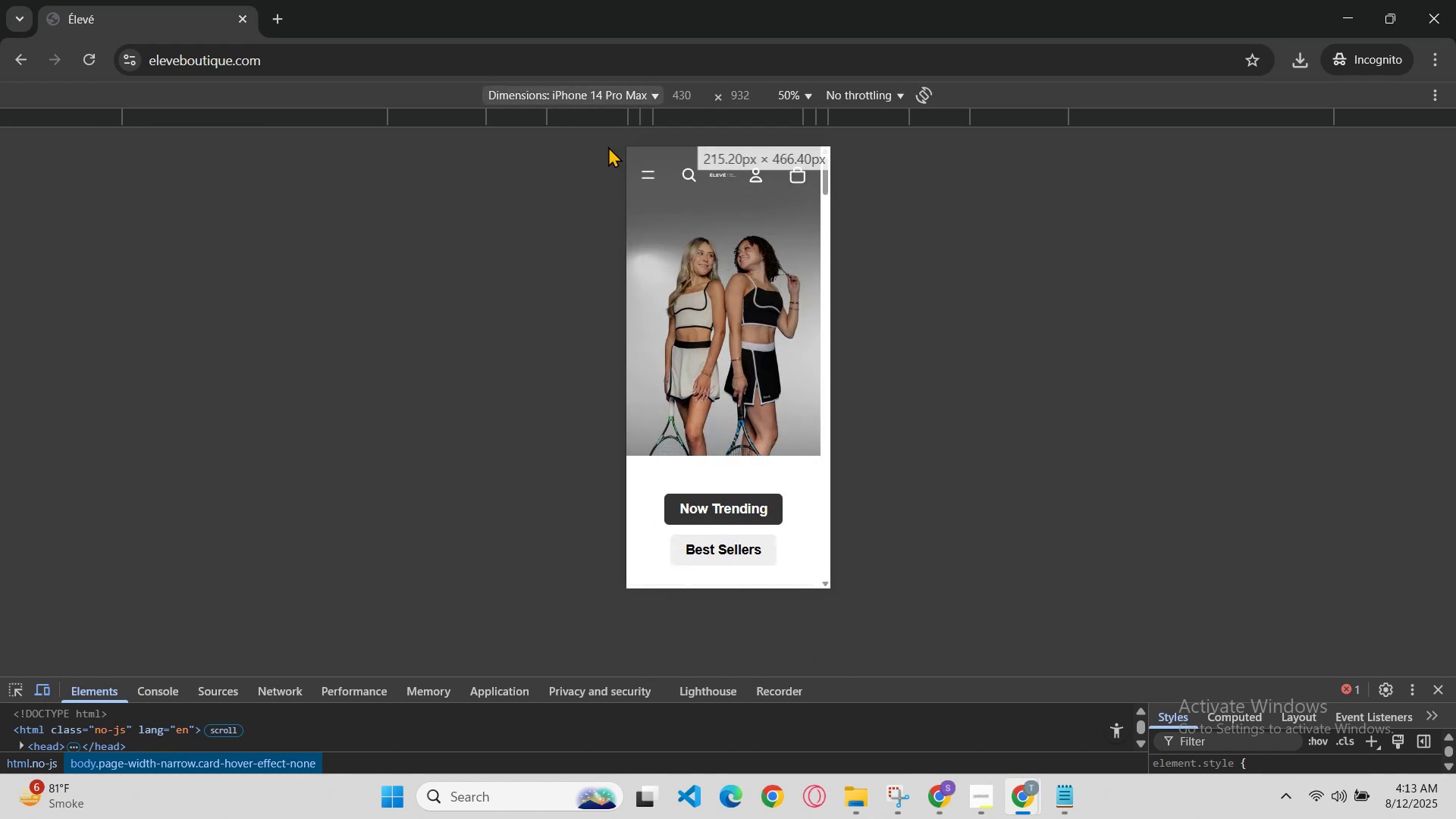 
left_click([603, 99])
 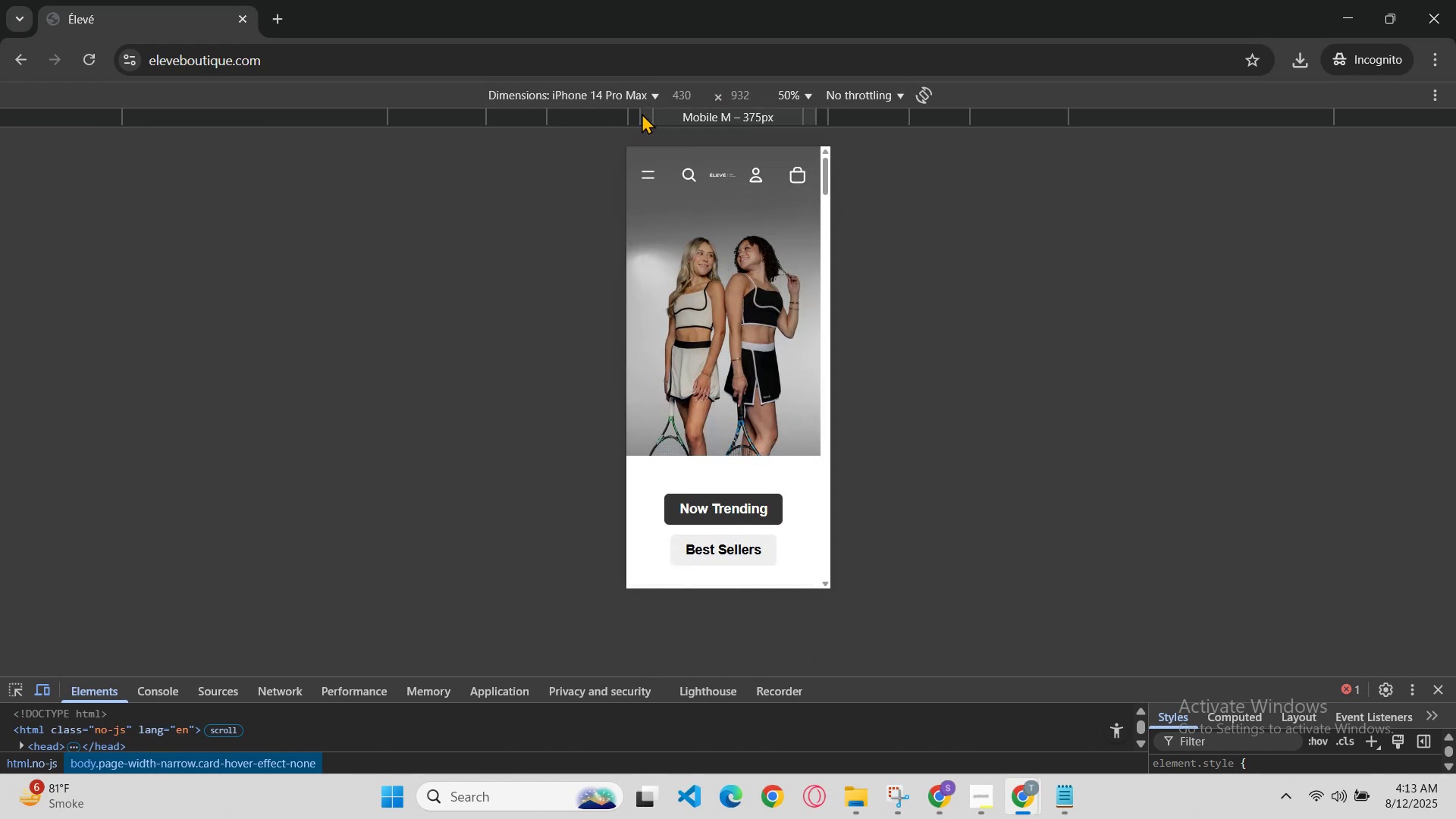 
left_click([639, 97])
 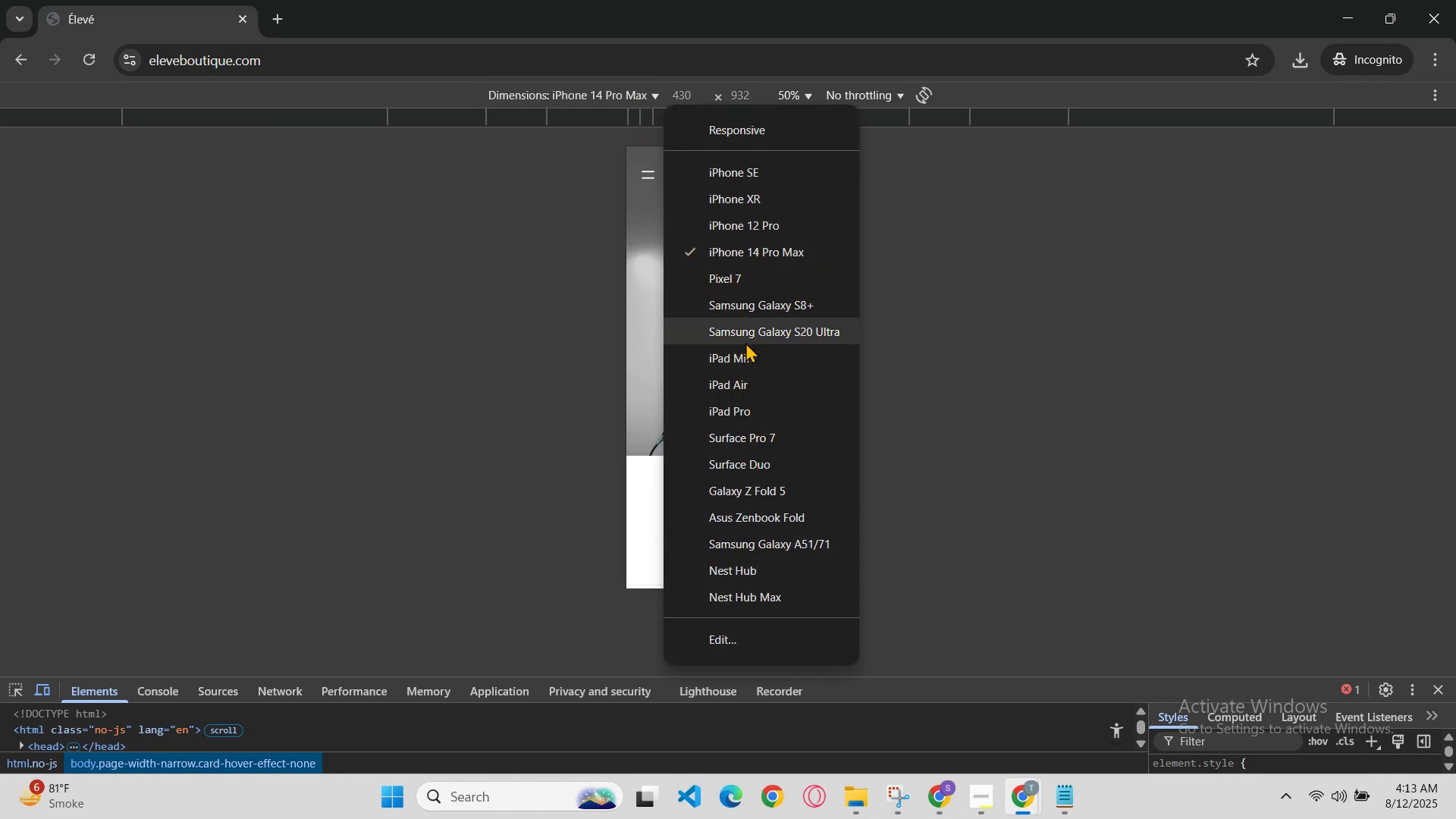 
left_click([755, 314])
 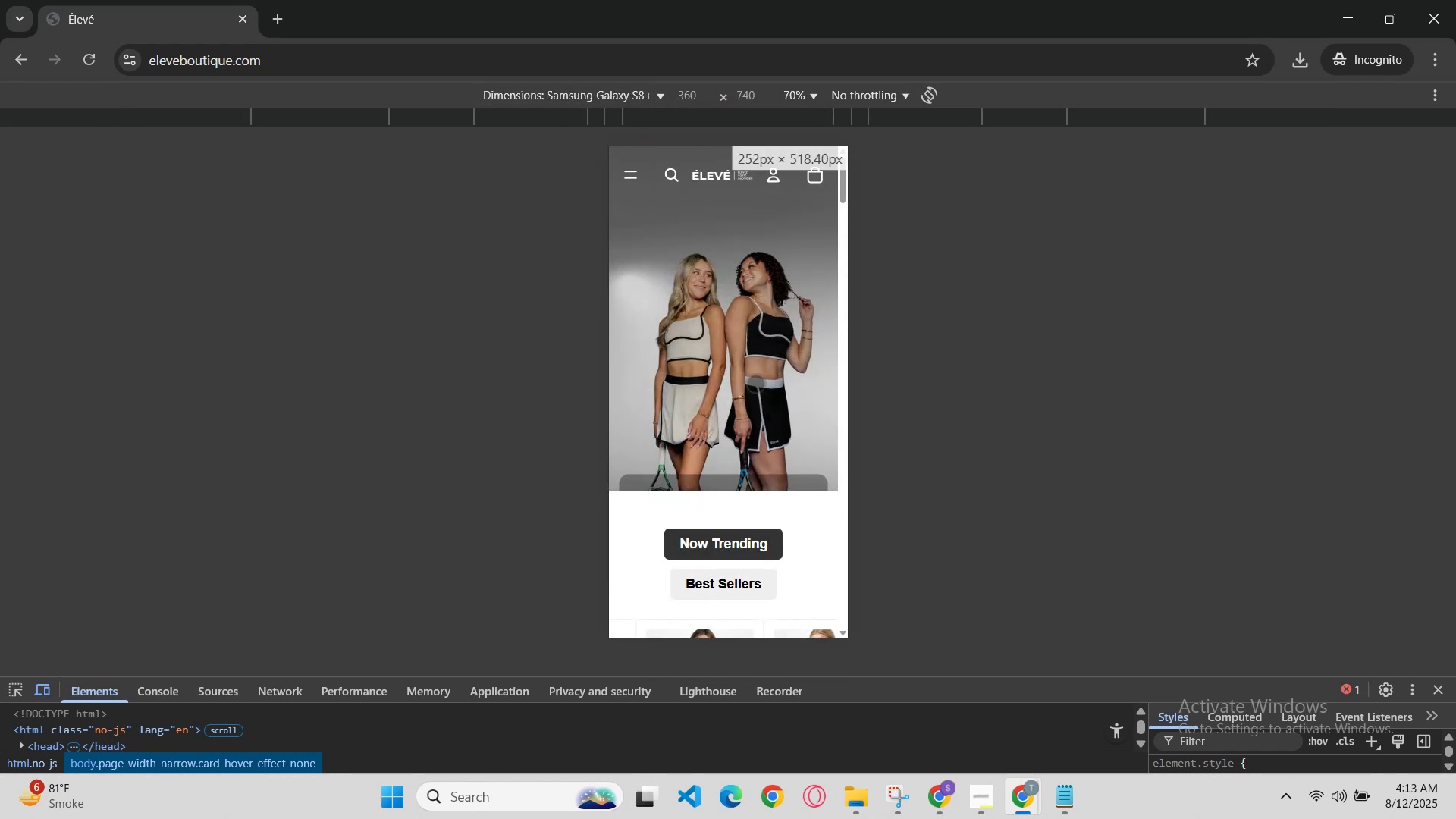 
key(Control+R)
 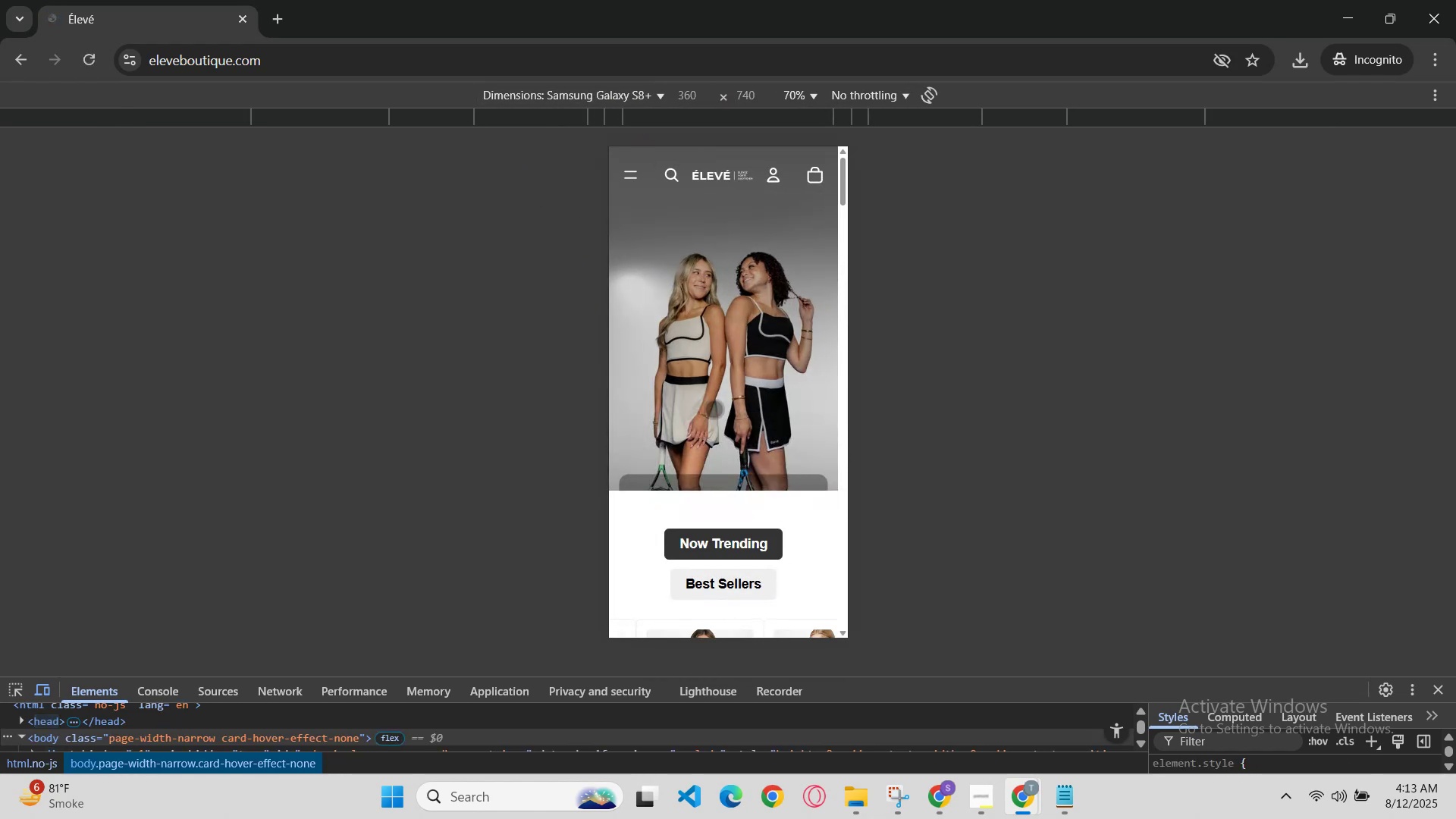 
left_click_drag(start_coordinate=[366, 58], to_coordinate=[0, 58])
 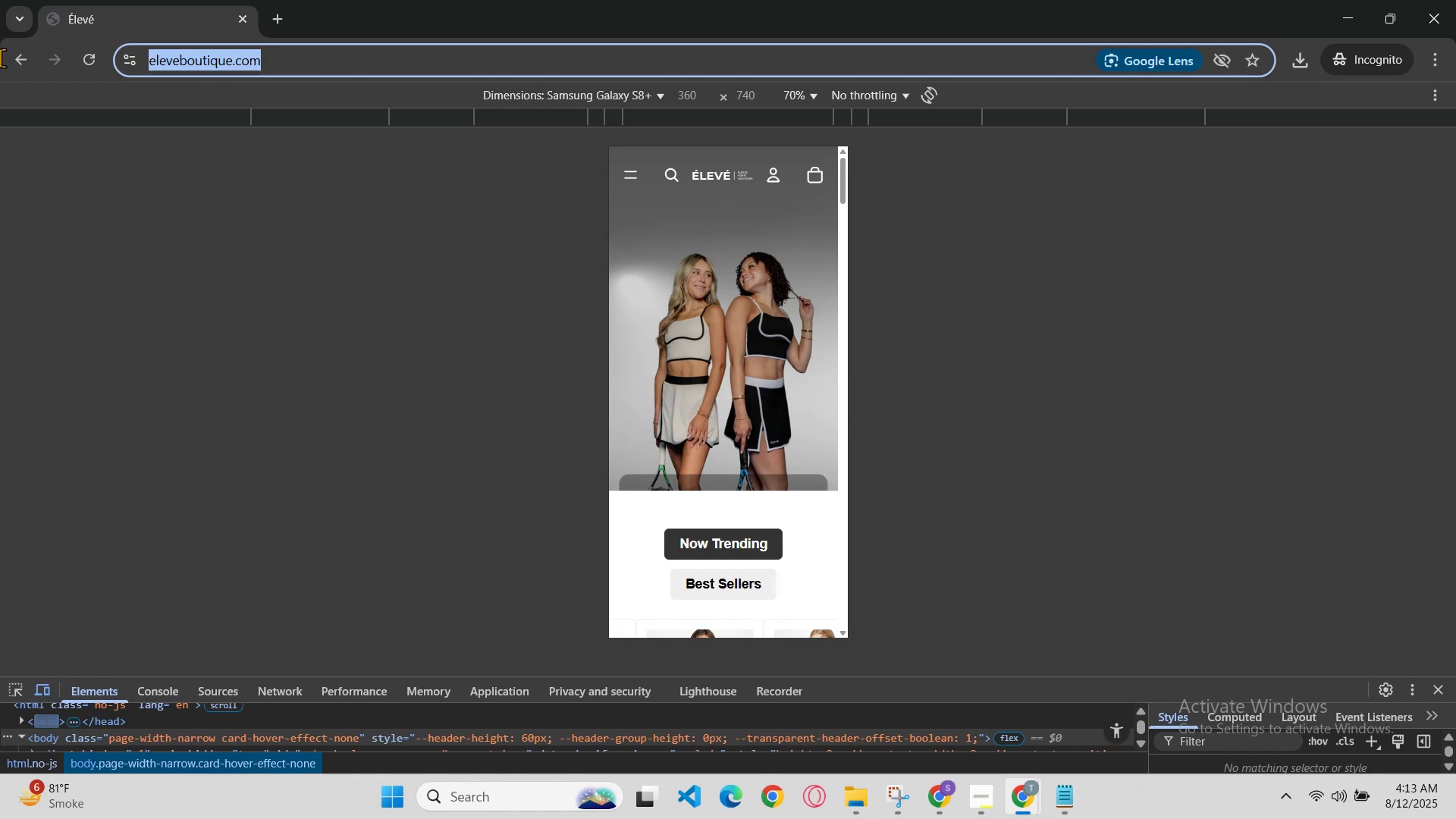 
key(Control+C)
 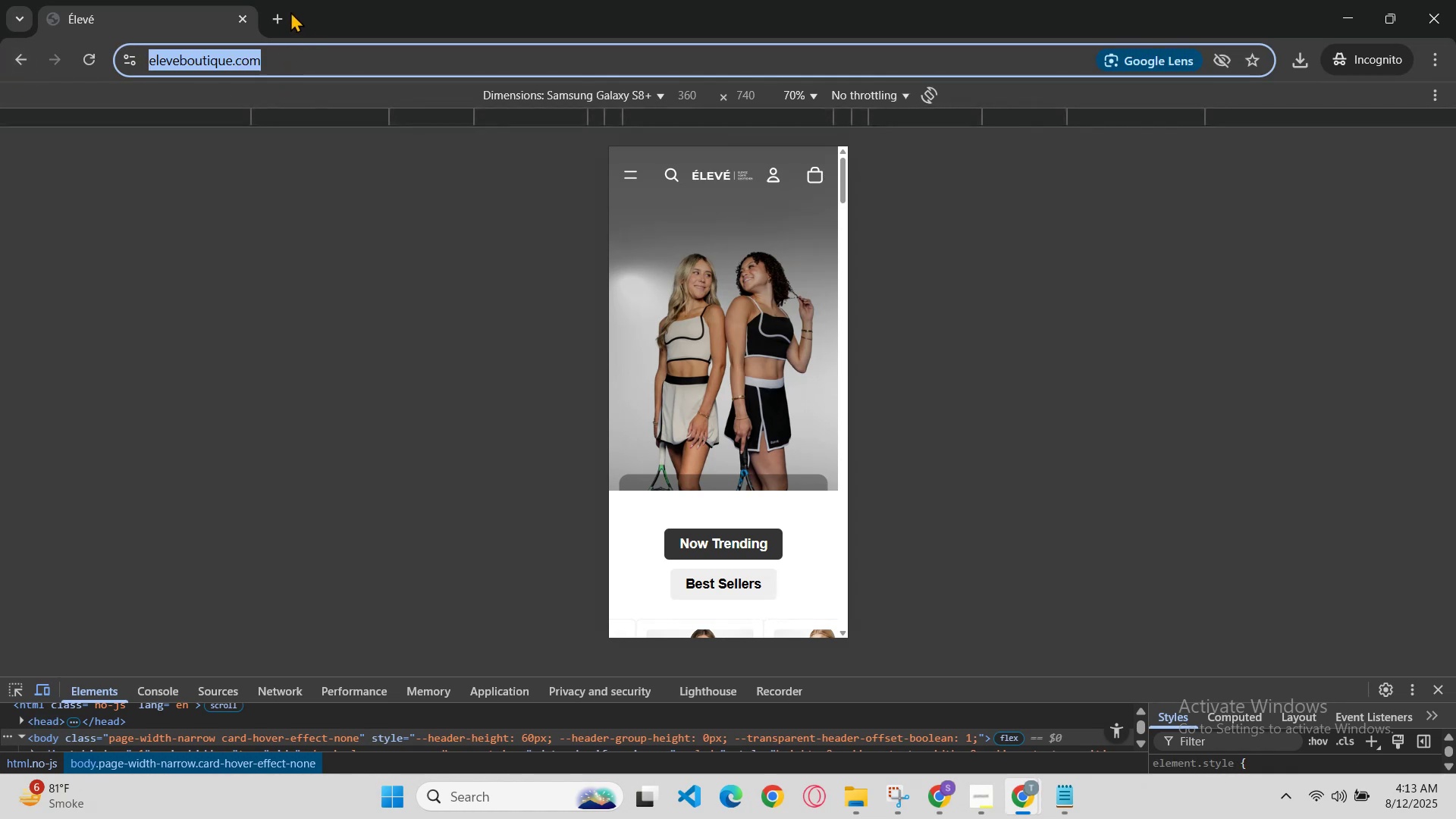 
left_click([280, 7])
 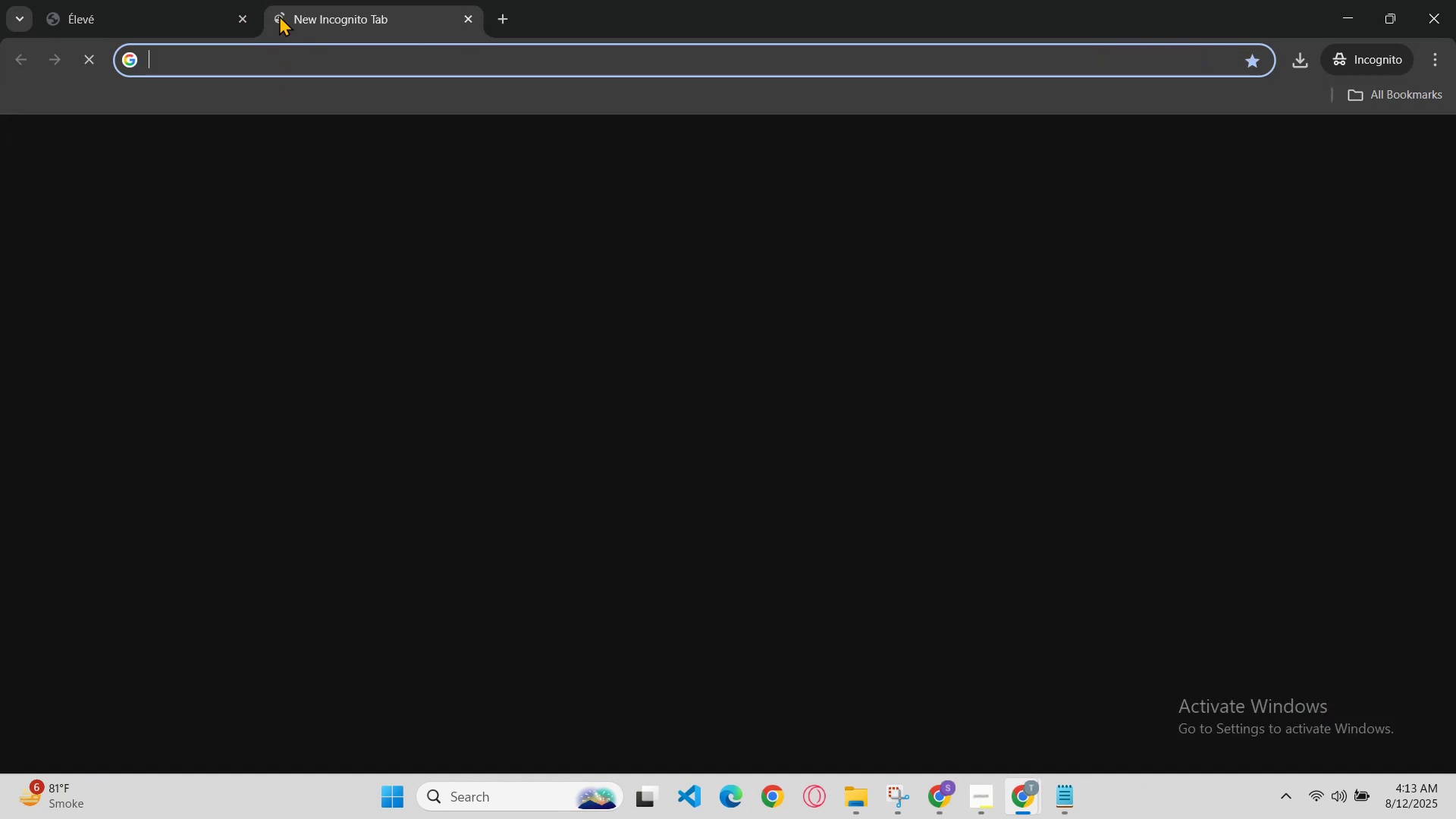 
key(Control+V)
 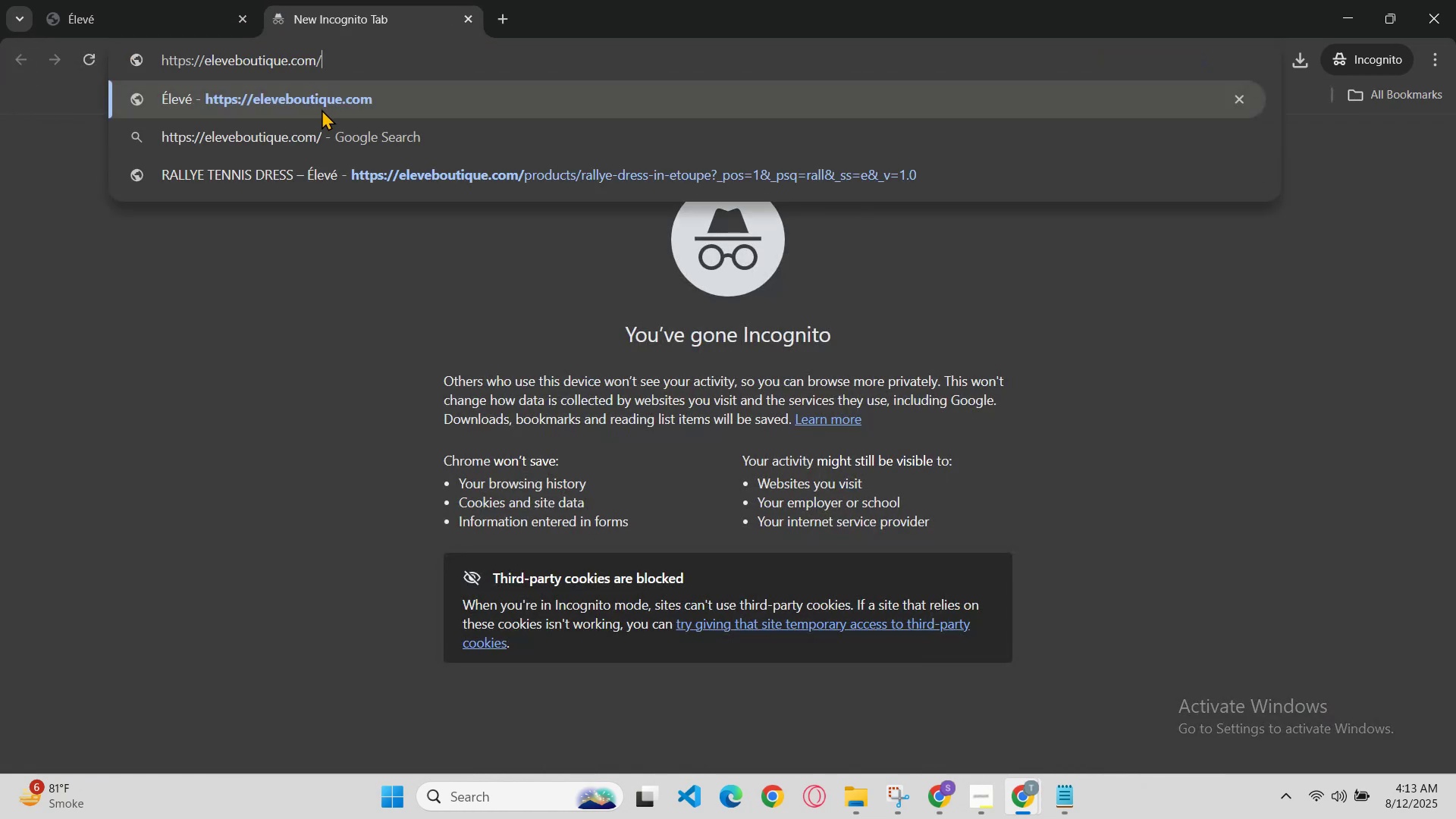 
left_click([322, 109])
 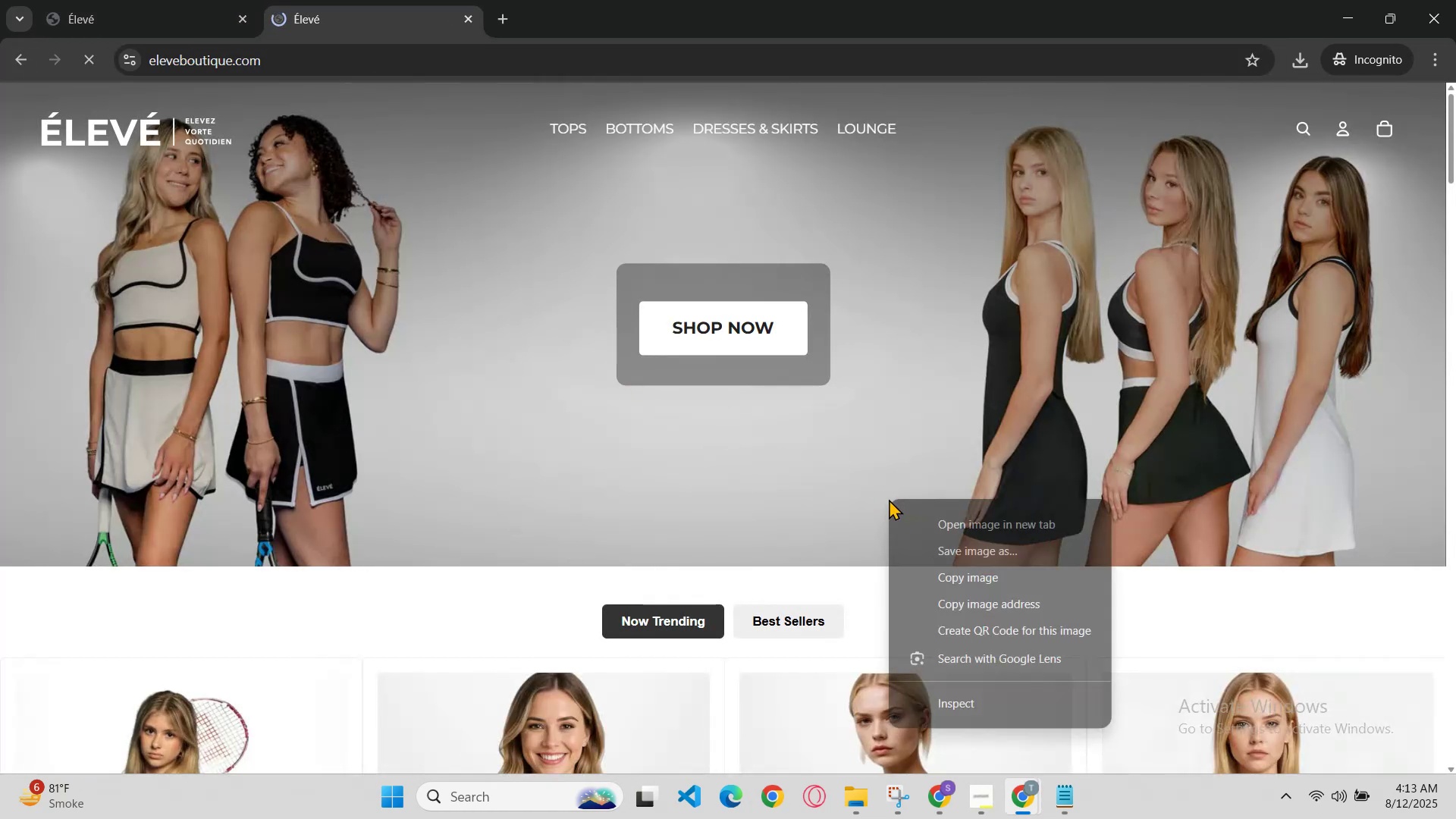 
left_click([954, 696])
 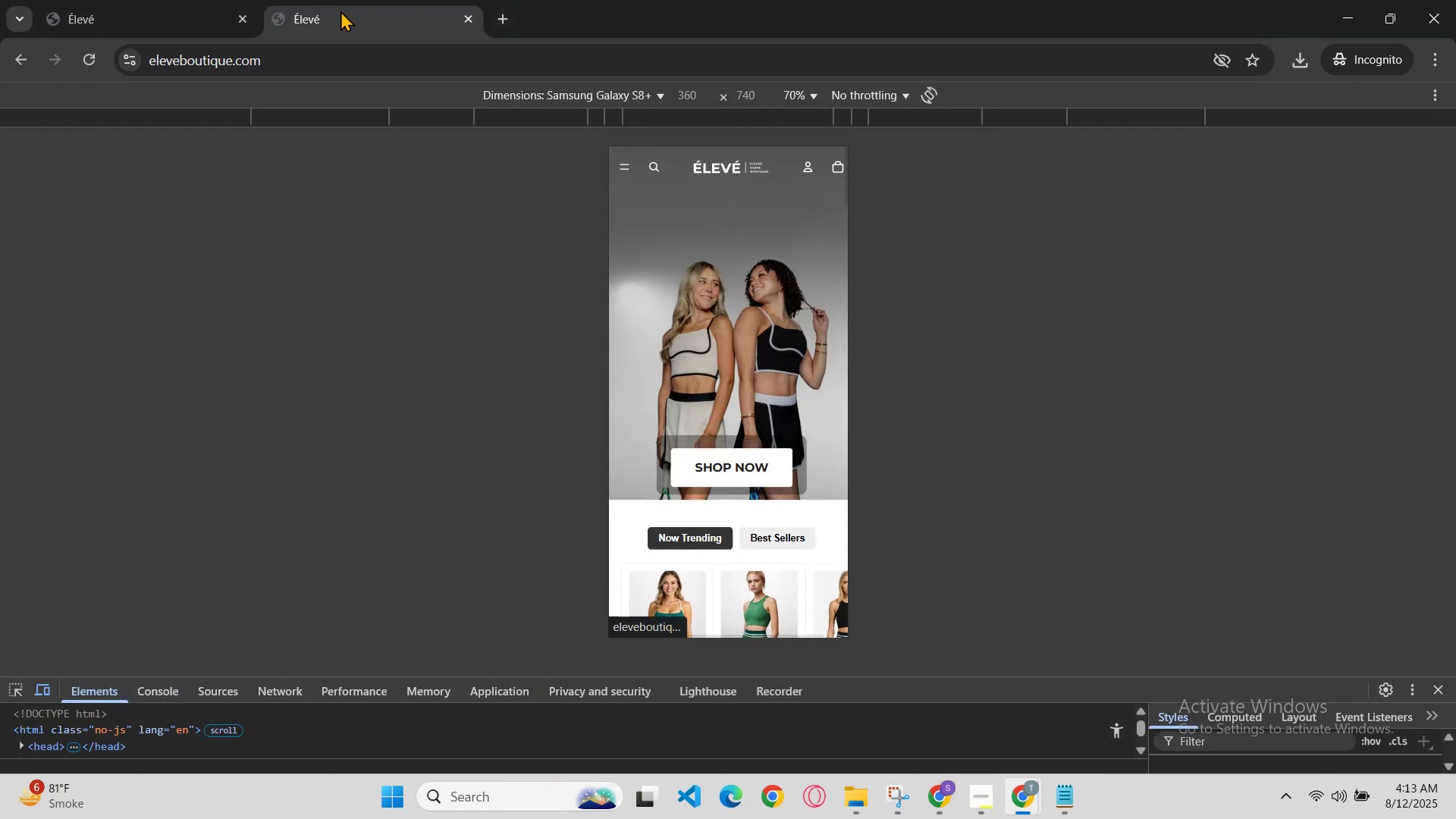 
scroll: coordinate [784, 335], scroll_direction: down, amount: 1.0
 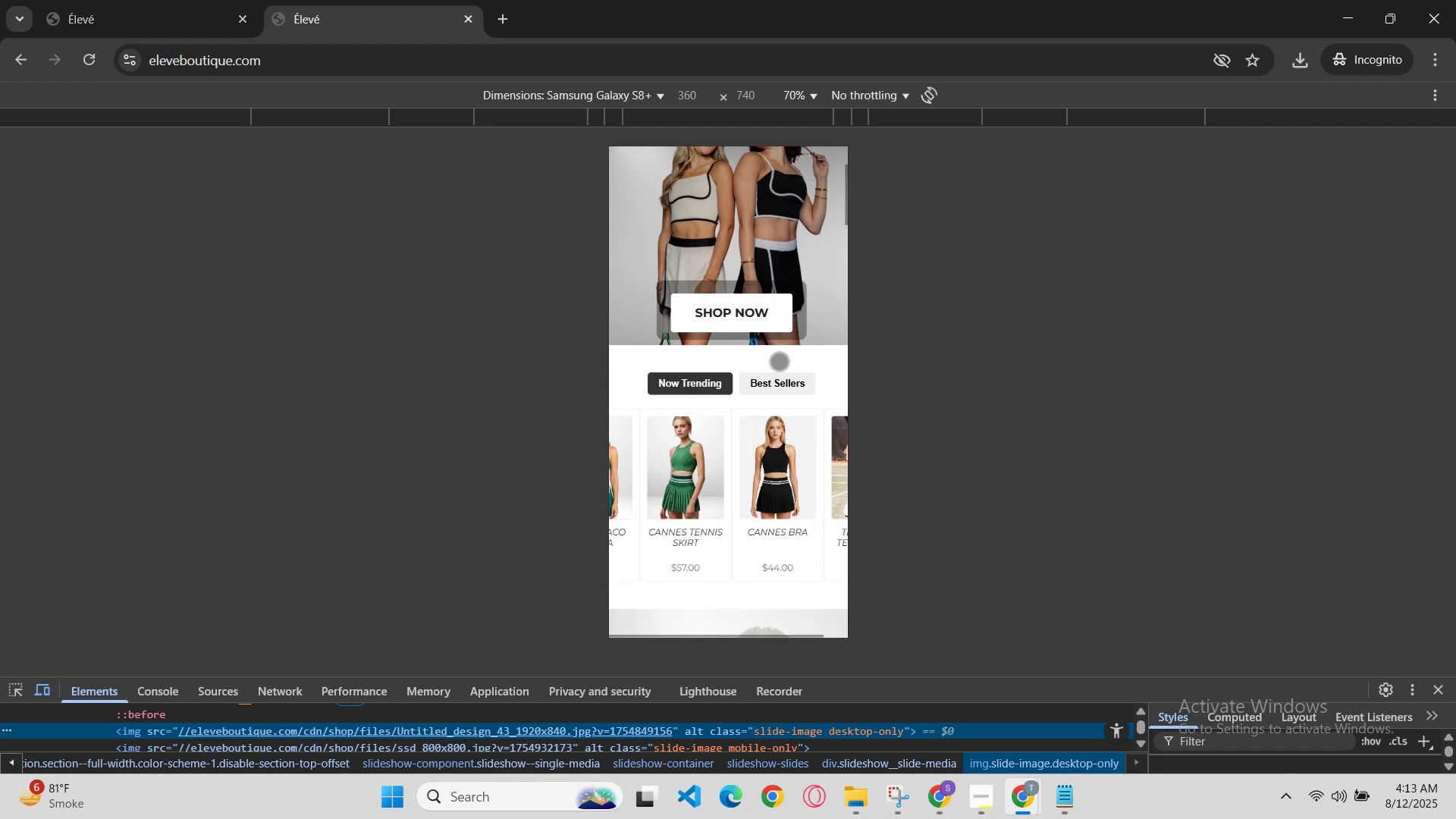 
scroll: coordinate [780, 368], scroll_direction: up, amount: 1.0
 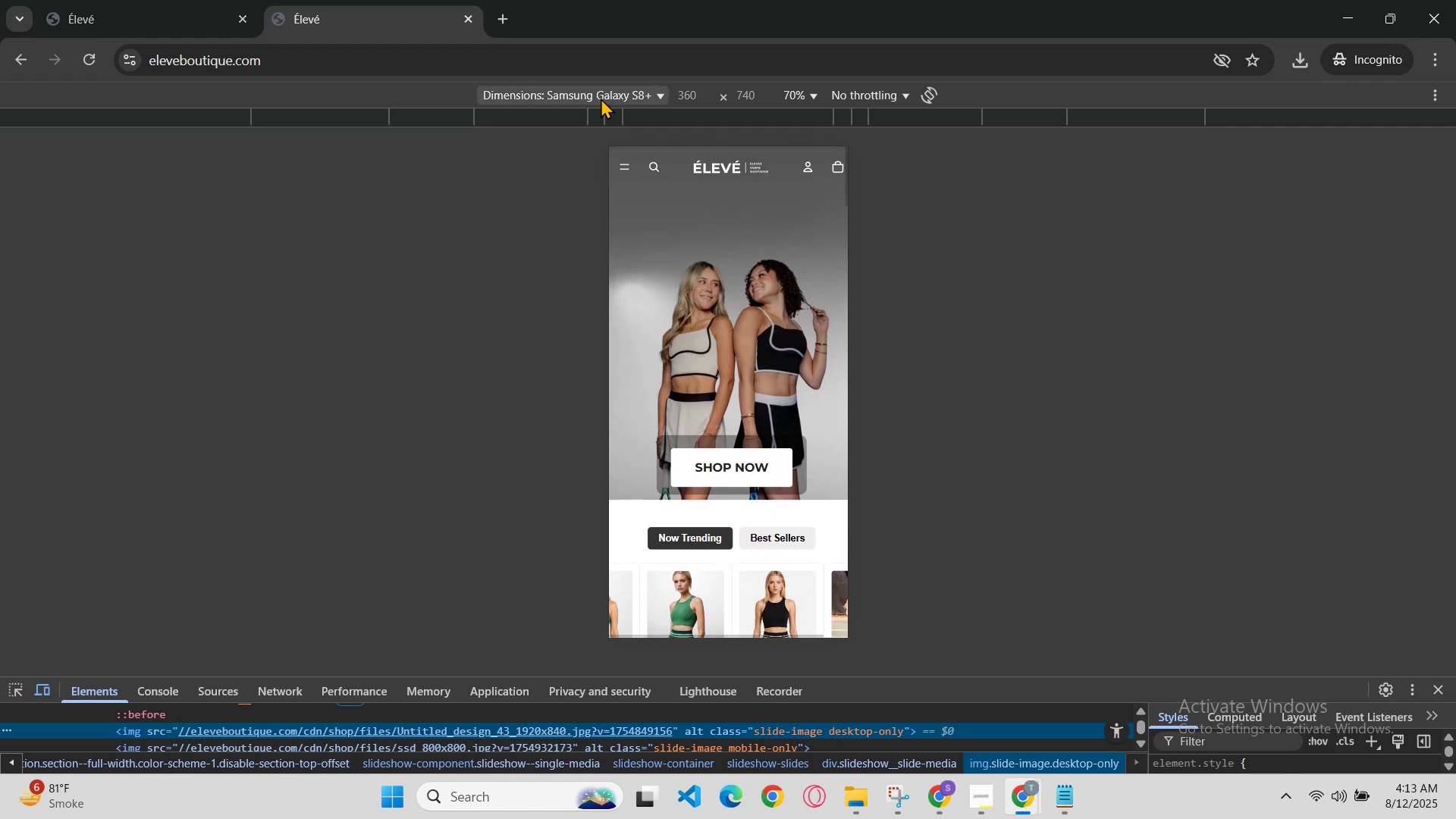 
left_click([617, 98])
 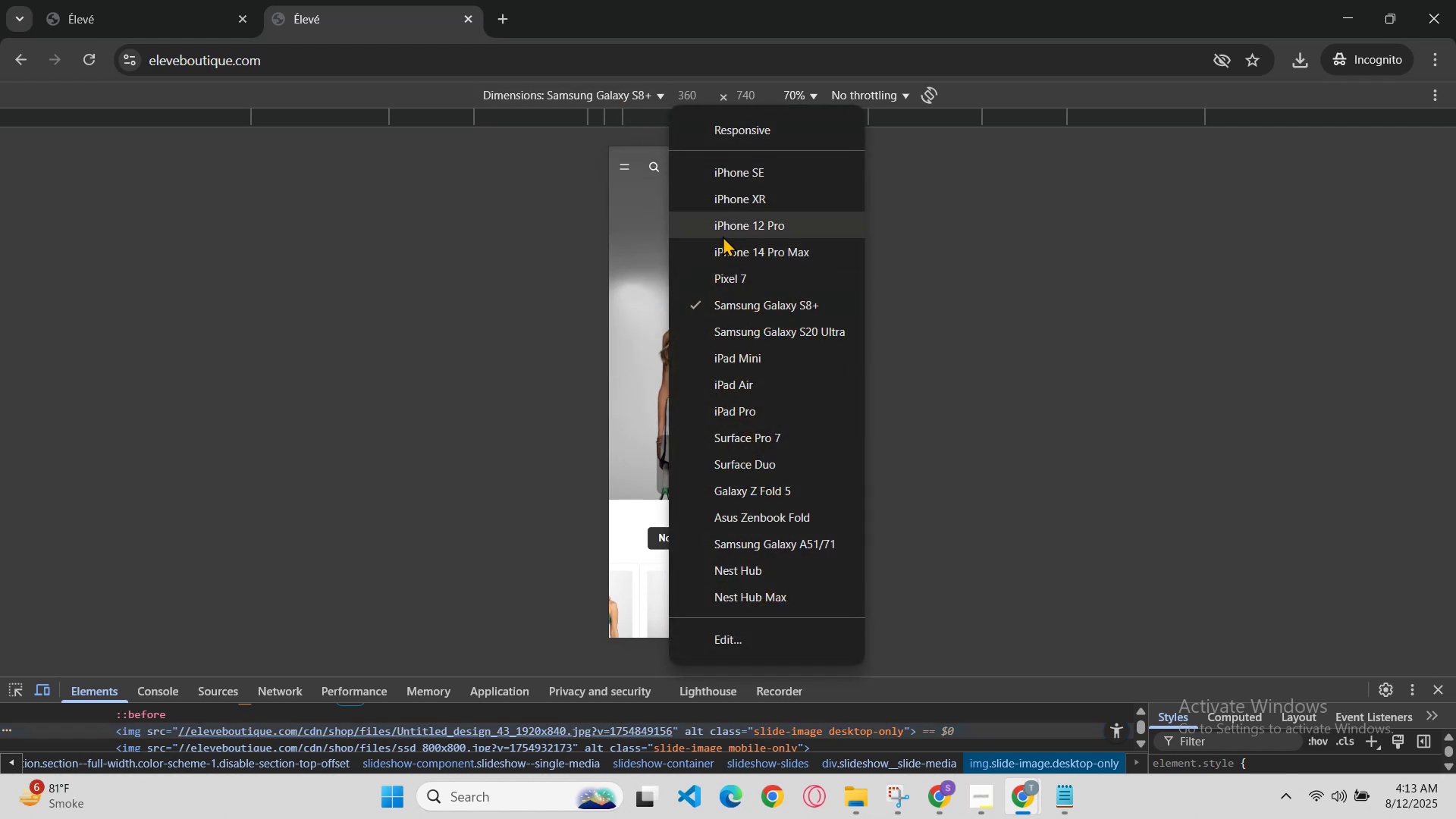 
left_click([722, 234])
 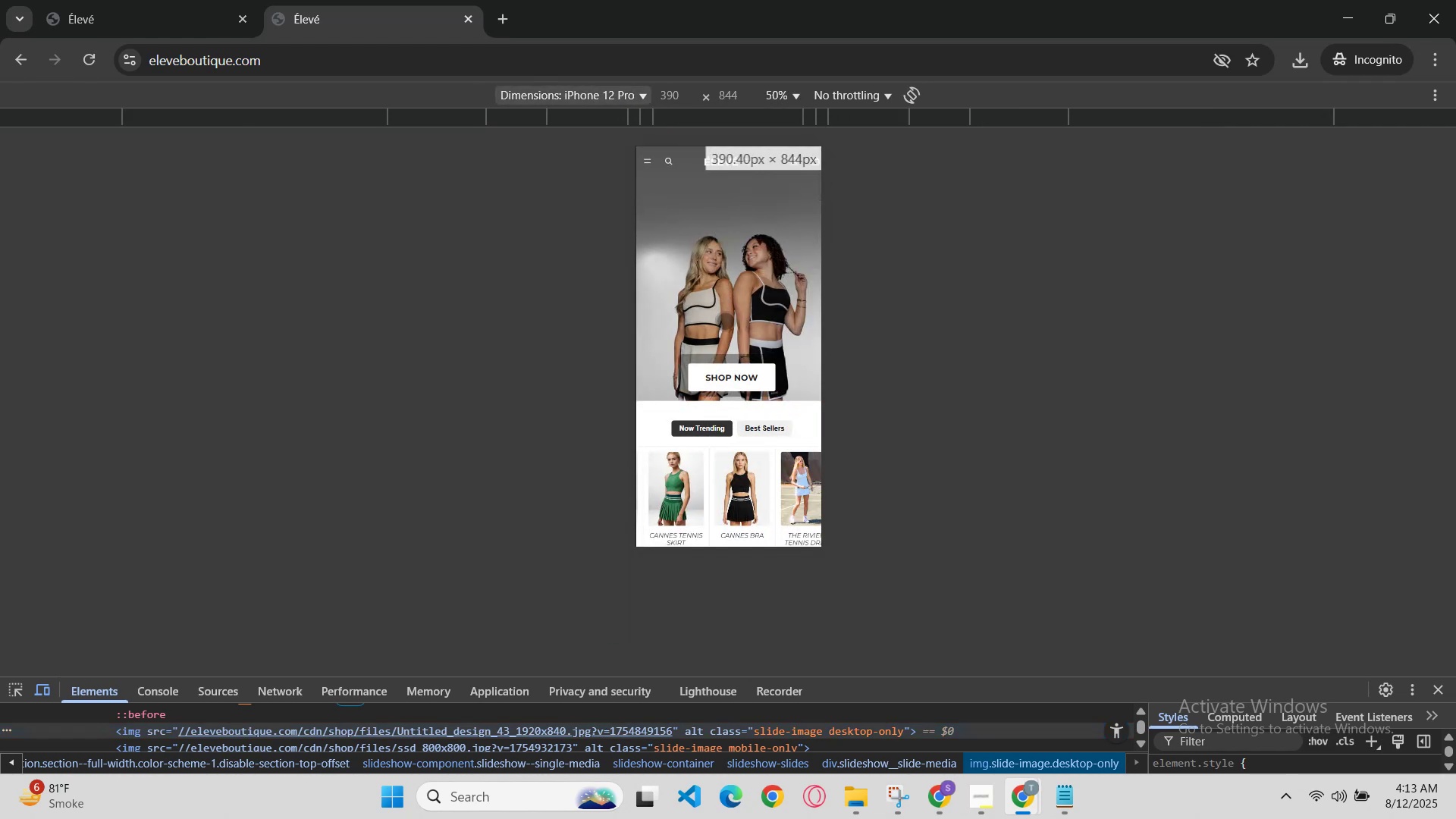 
scroll: coordinate [777, 460], scroll_direction: none, amount: 0.0
 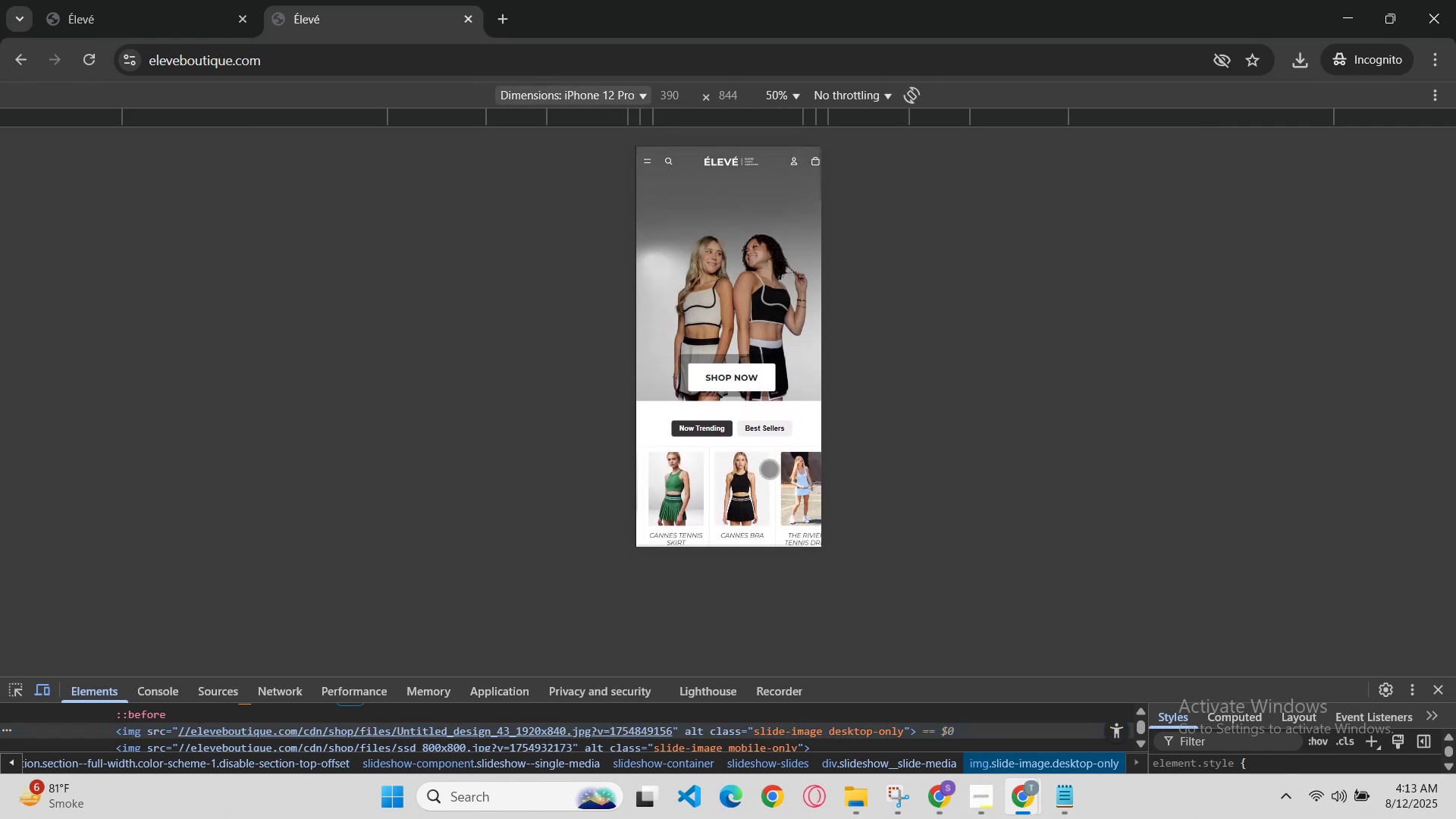 
scroll: coordinate [753, 497], scroll_direction: down, amount: 28.0
 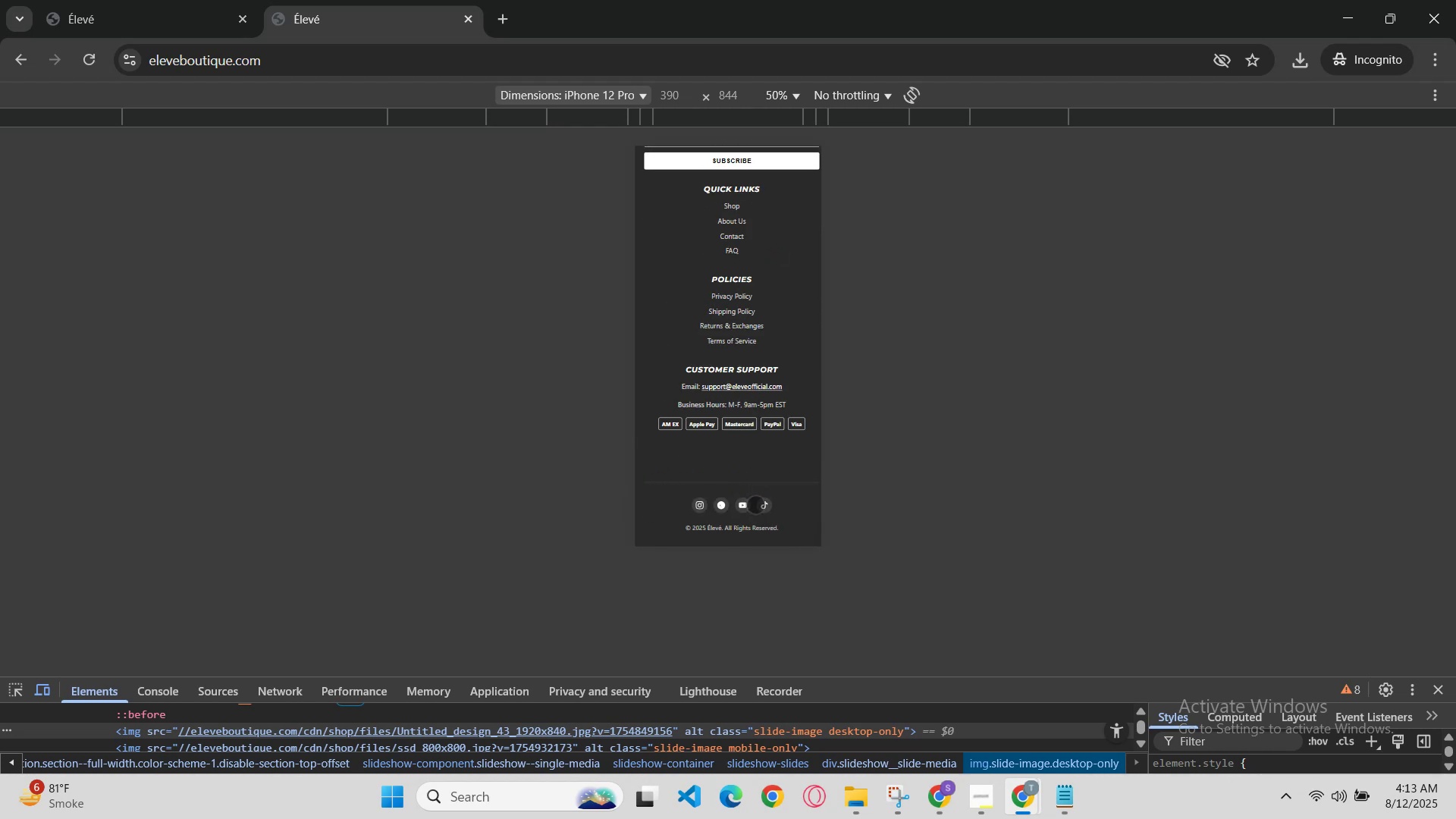 
scroll: coordinate [761, 461], scroll_direction: up, amount: 27.0
 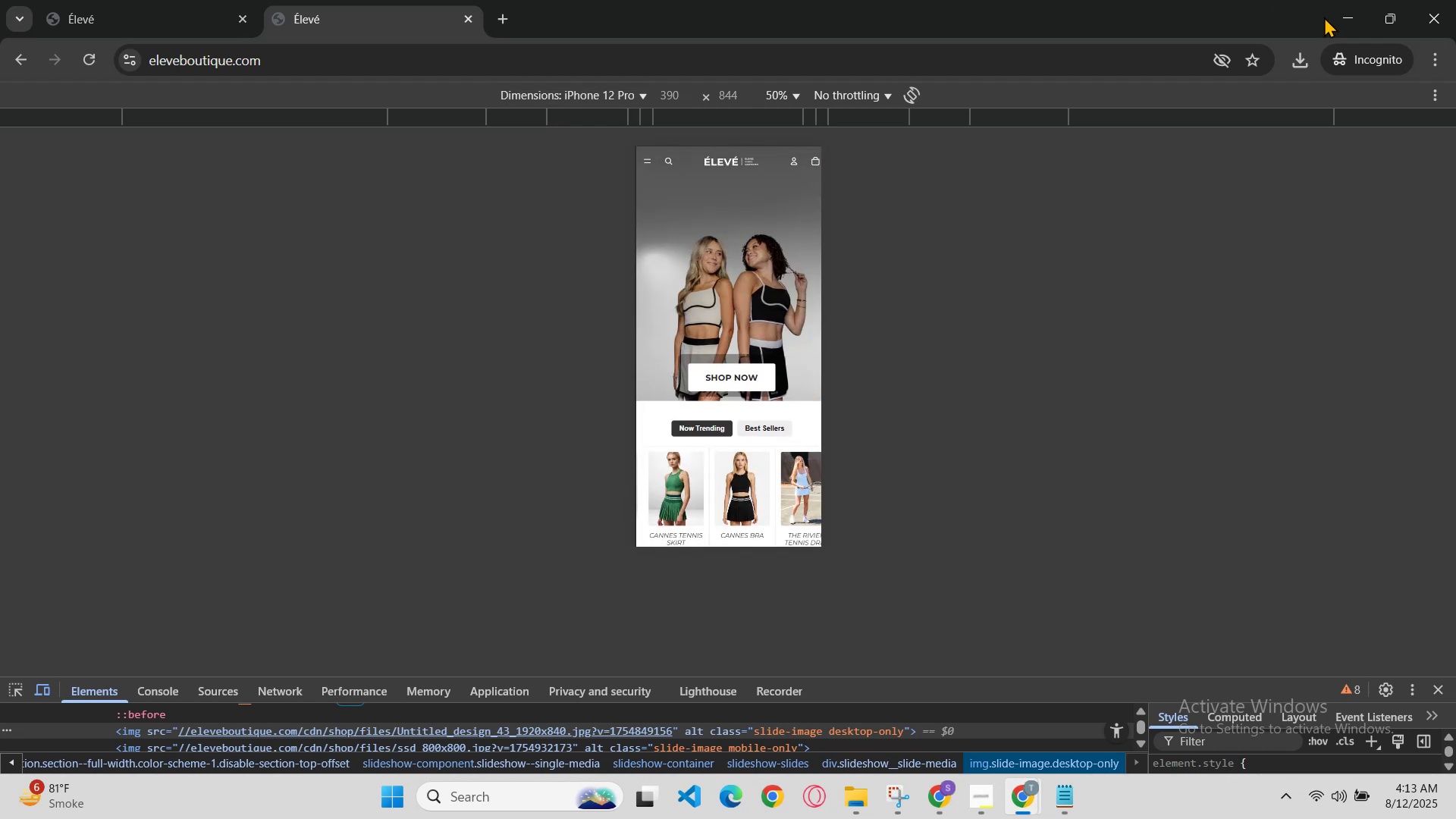 
left_click([1345, 20])
 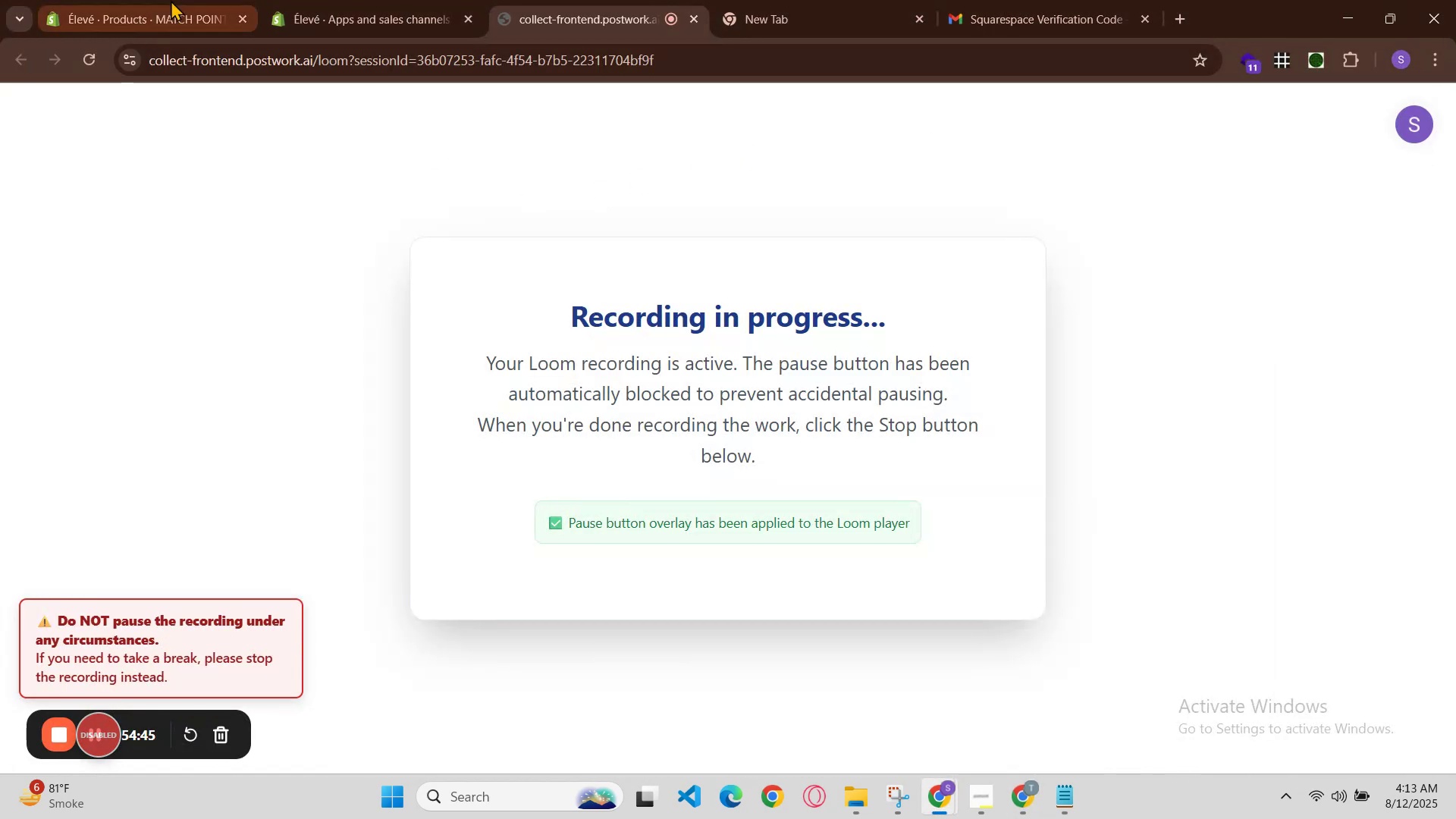 
left_click([460, 0])
 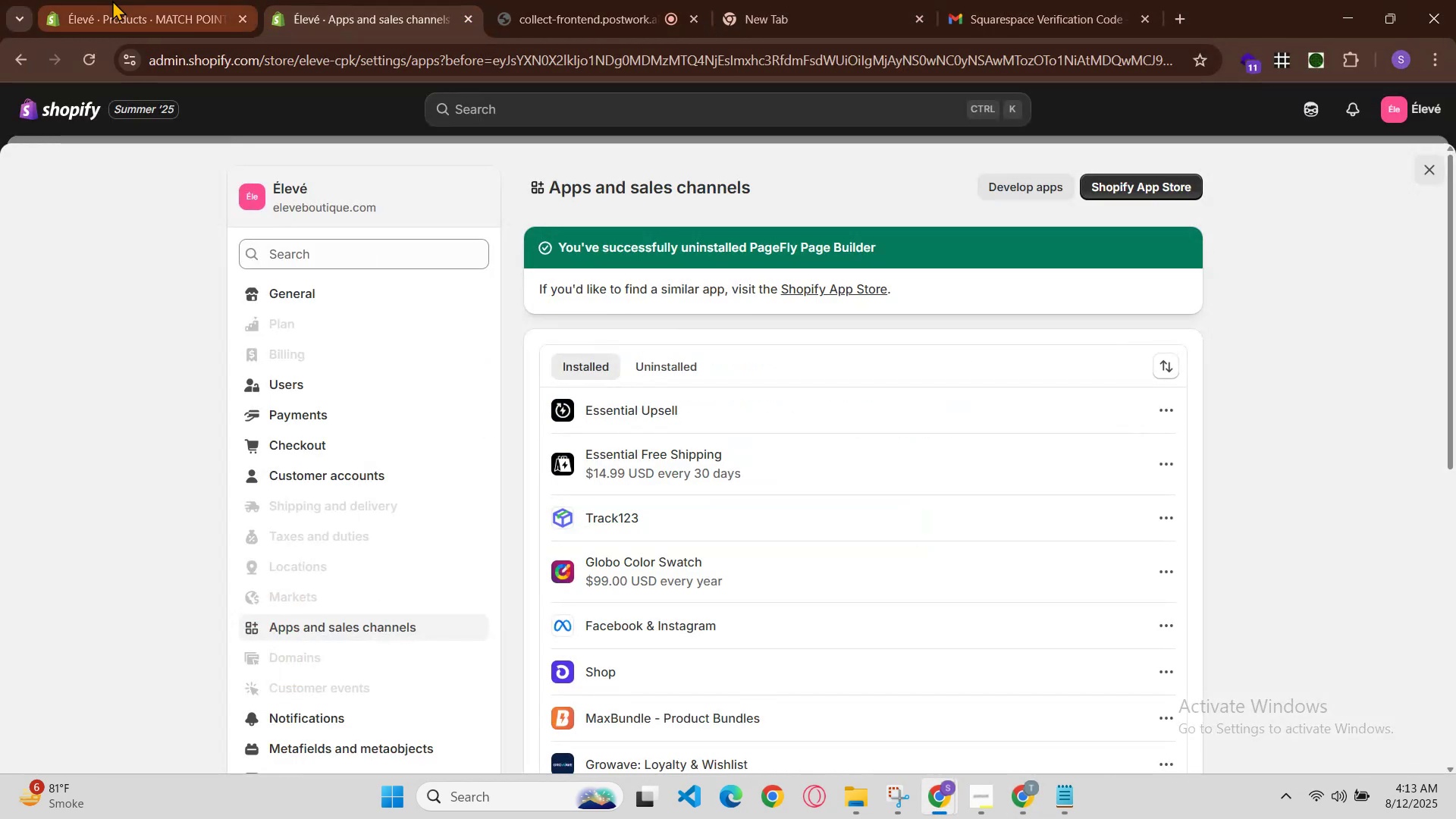 
left_click([176, 0])
 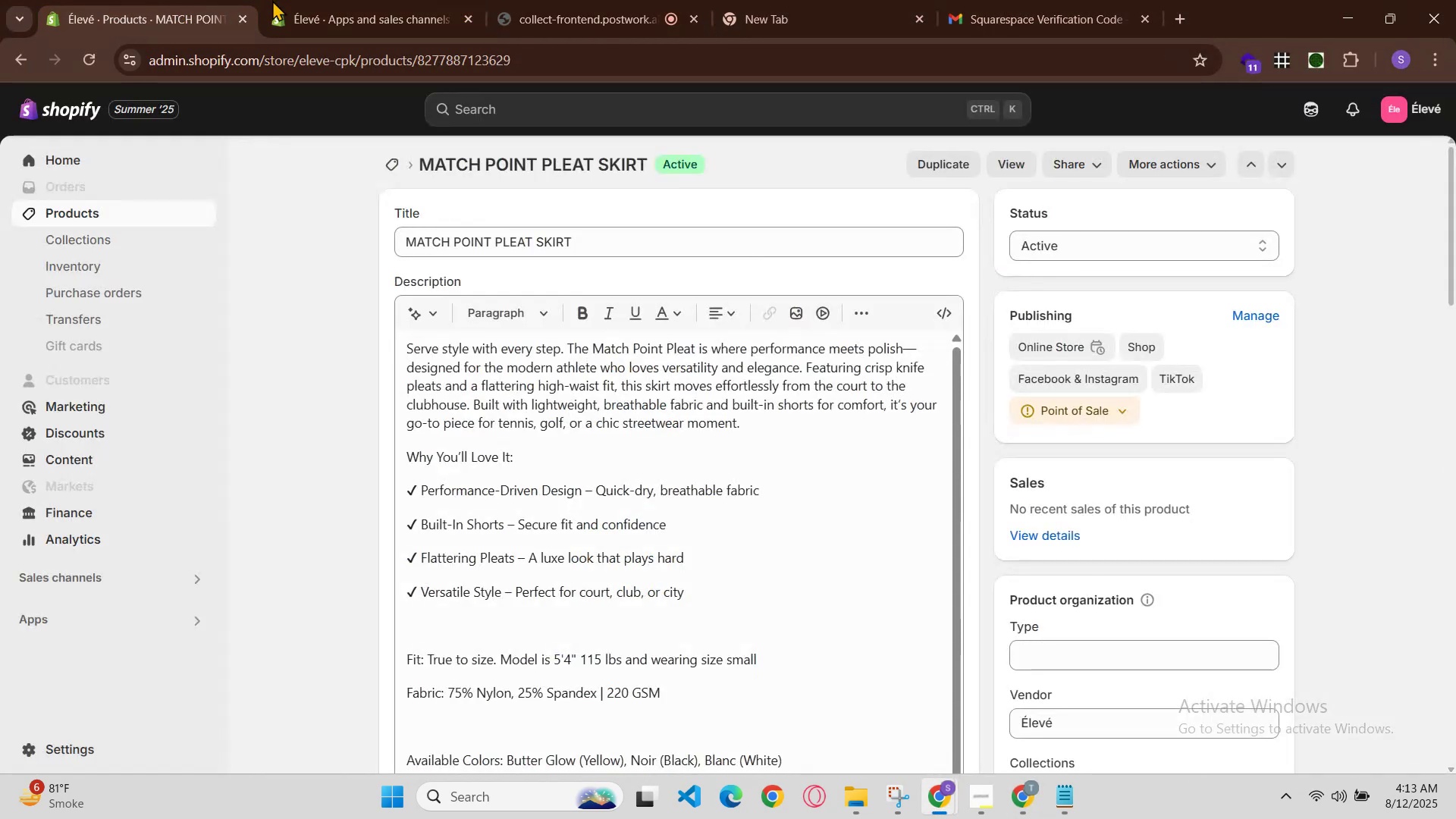 
left_click([331, 0])
 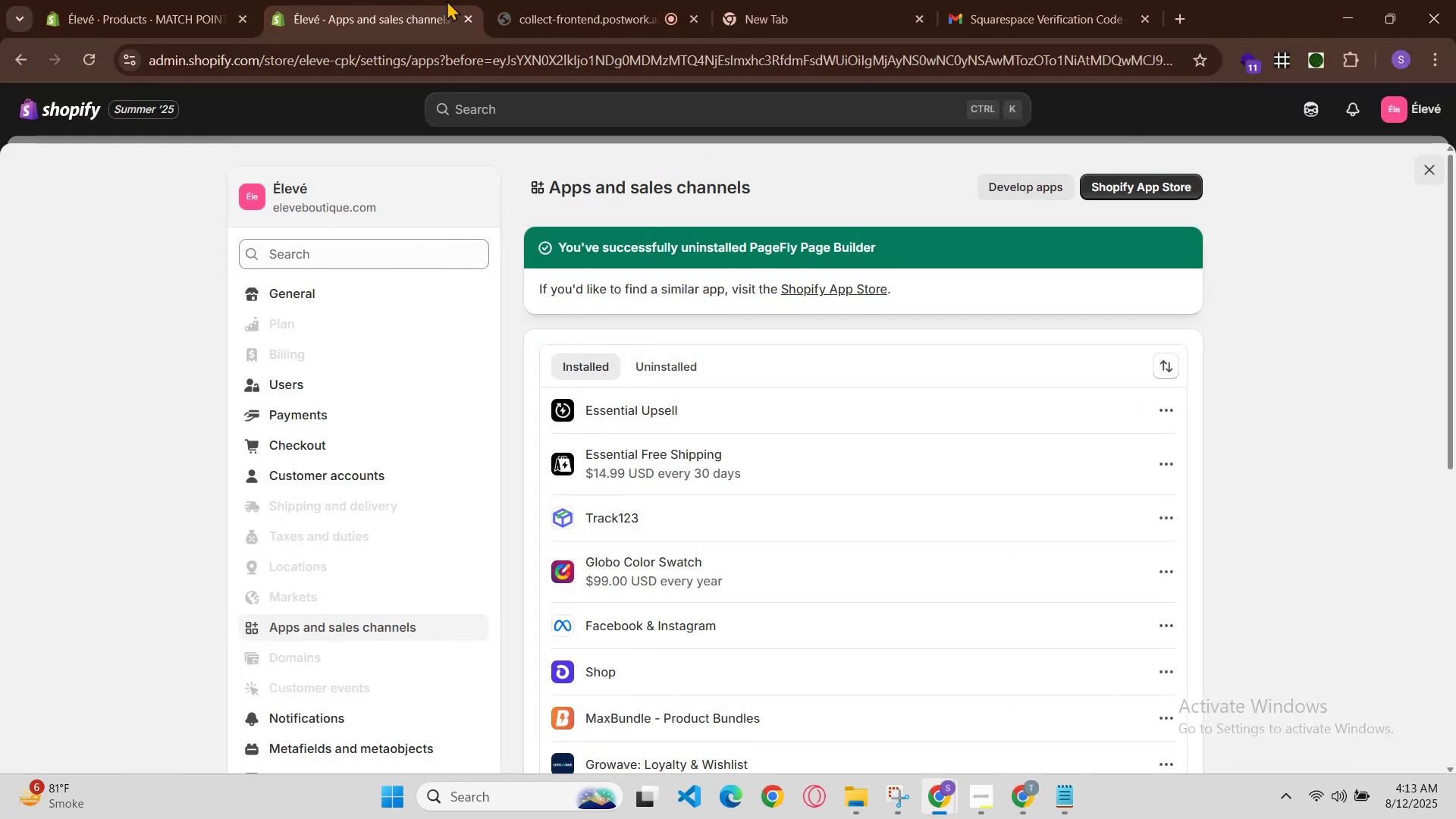 
left_click([524, 0])
 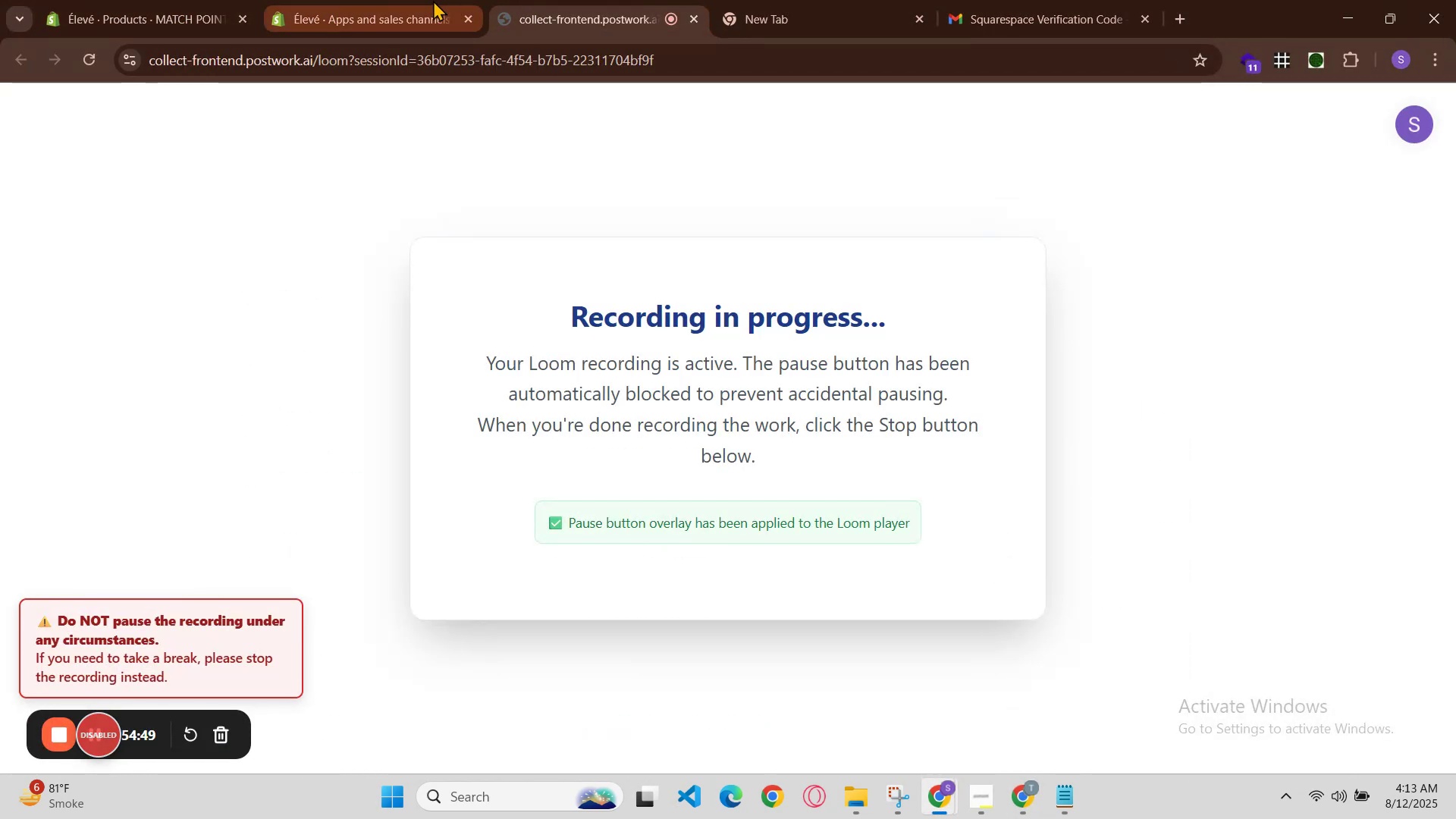 
left_click([397, 0])
 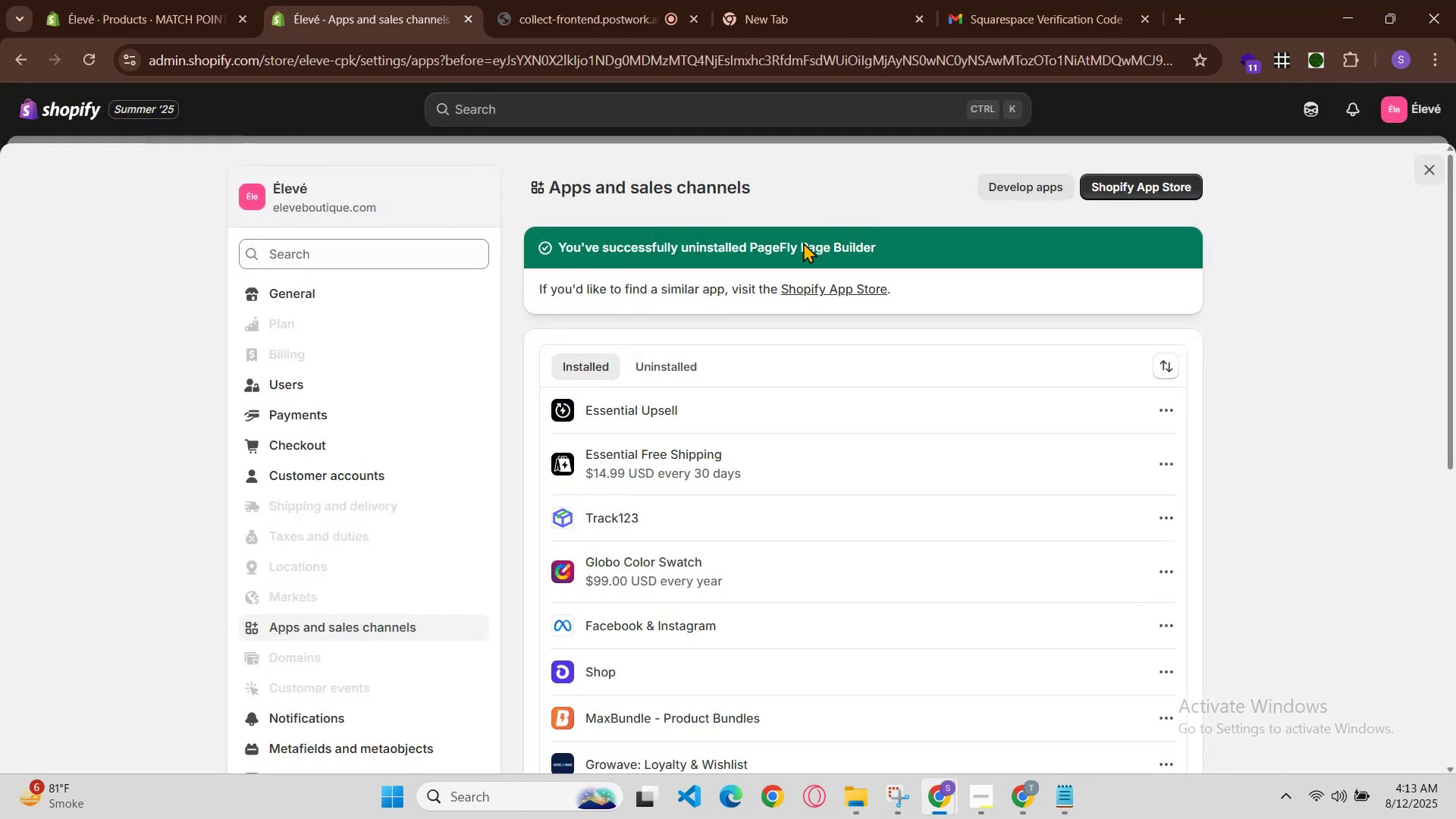 
left_click([803, 0])
 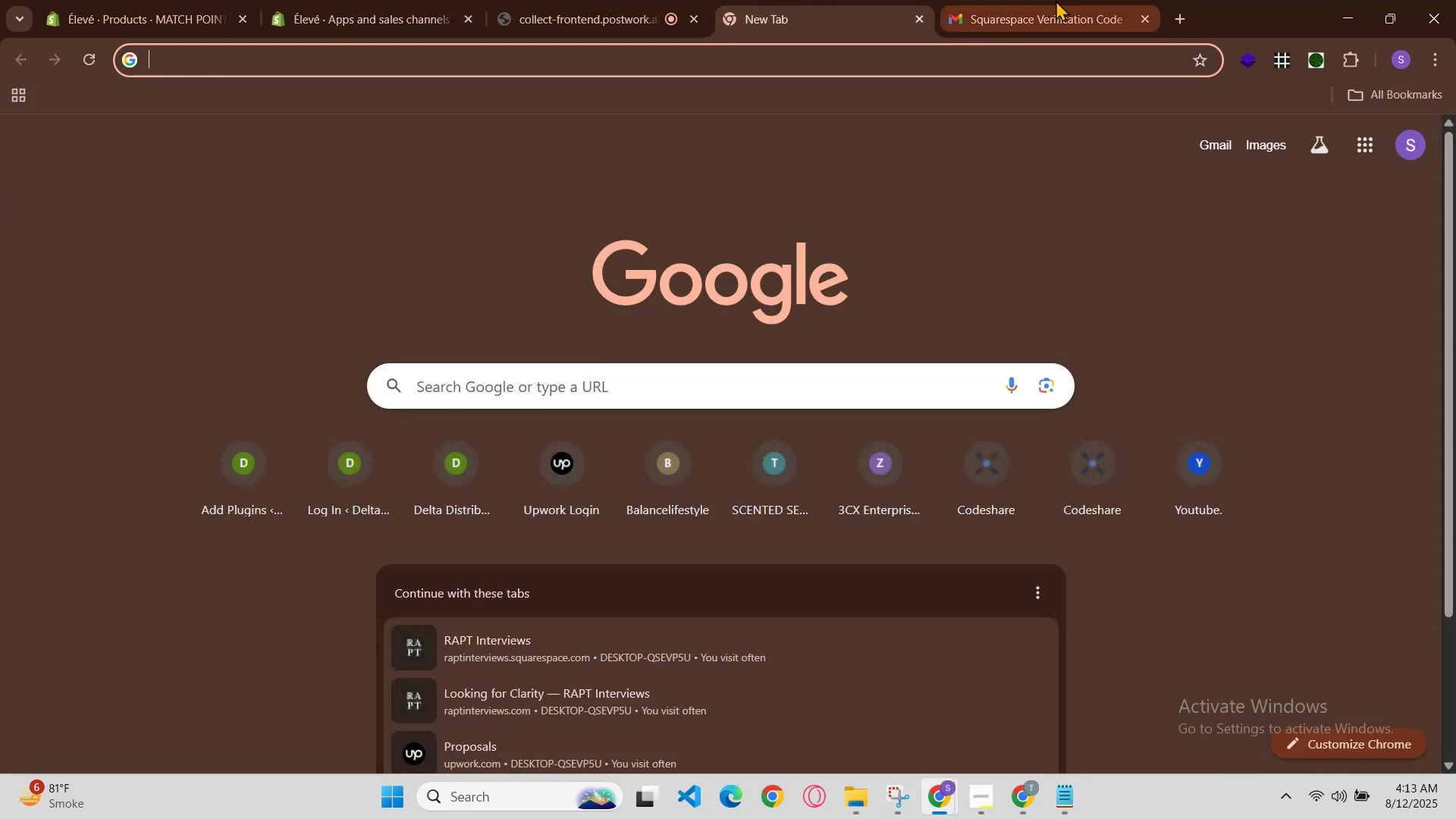 
left_click([1056, 0])
 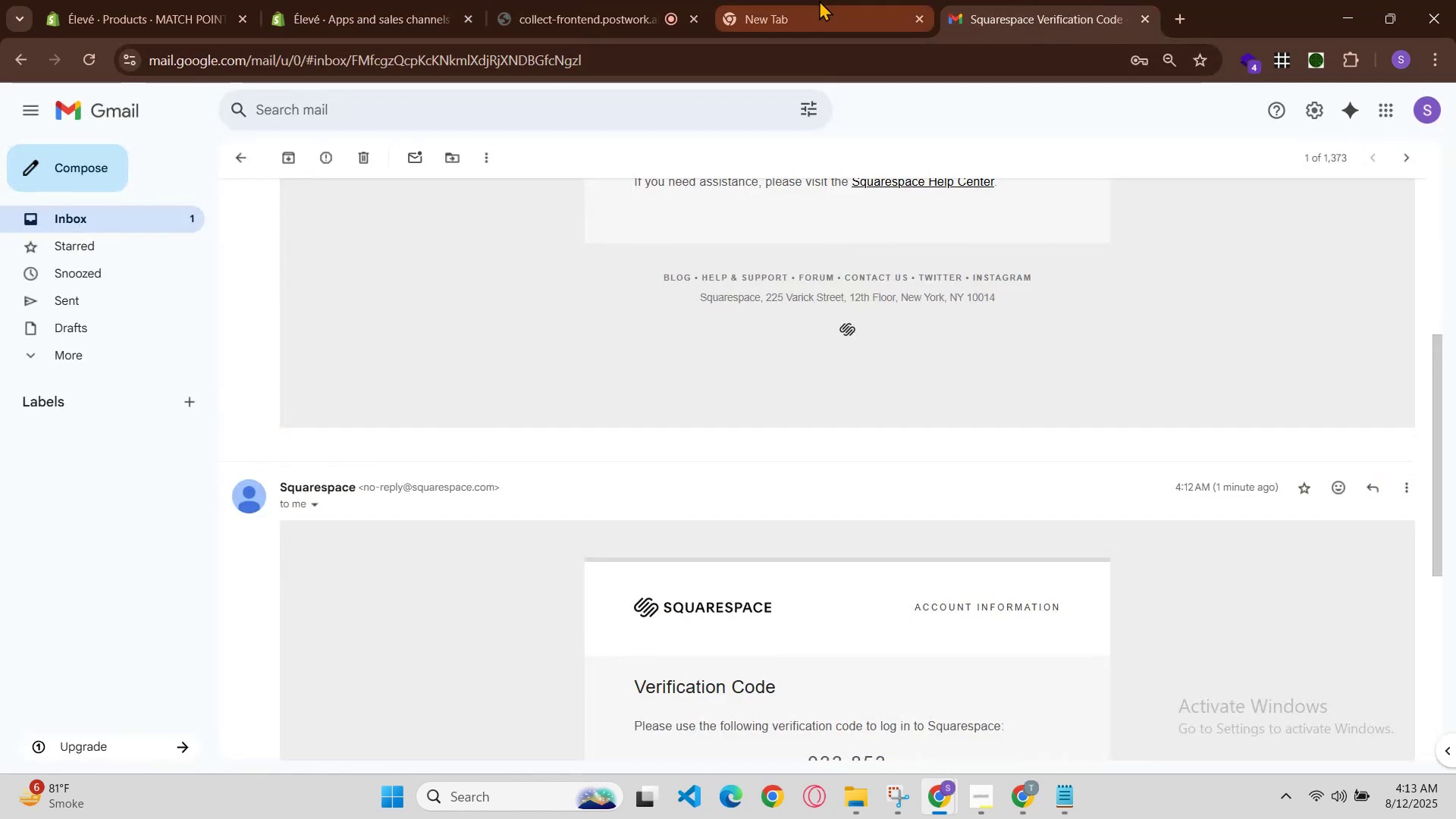 
left_click([788, 0])
 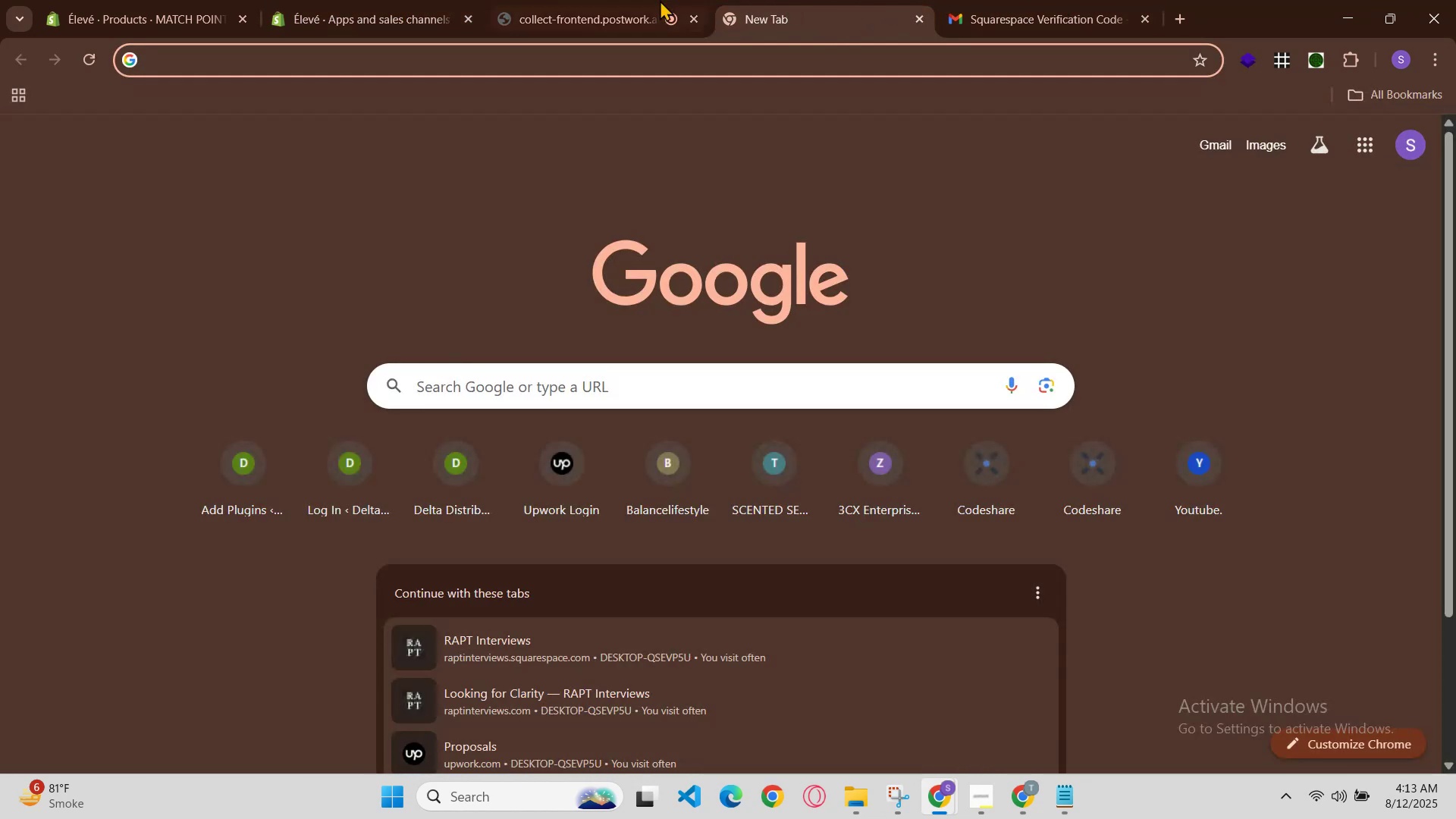 
left_click([606, 0])
 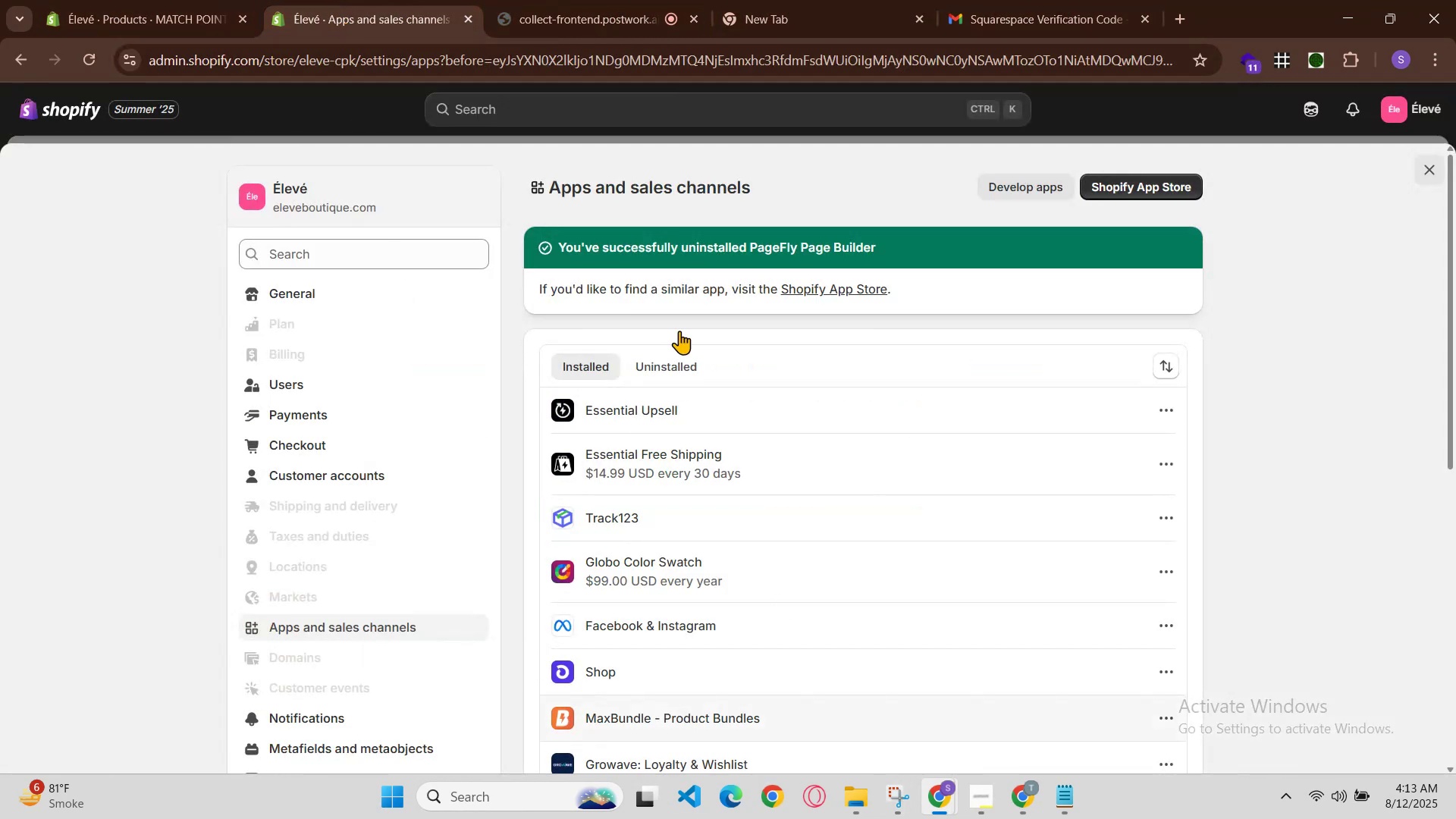 
left_click([63, 0])
 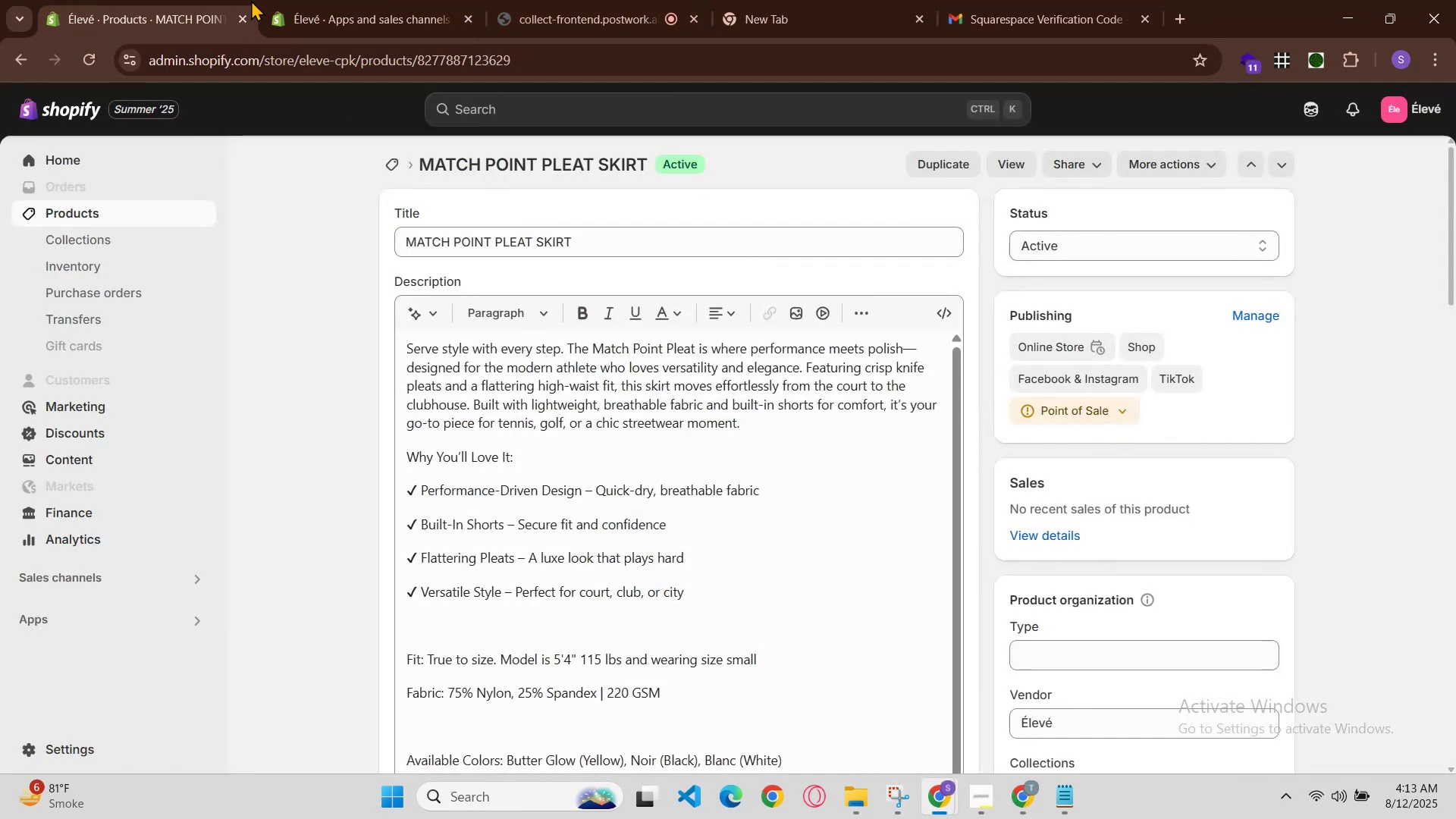 
left_click([287, 0])
 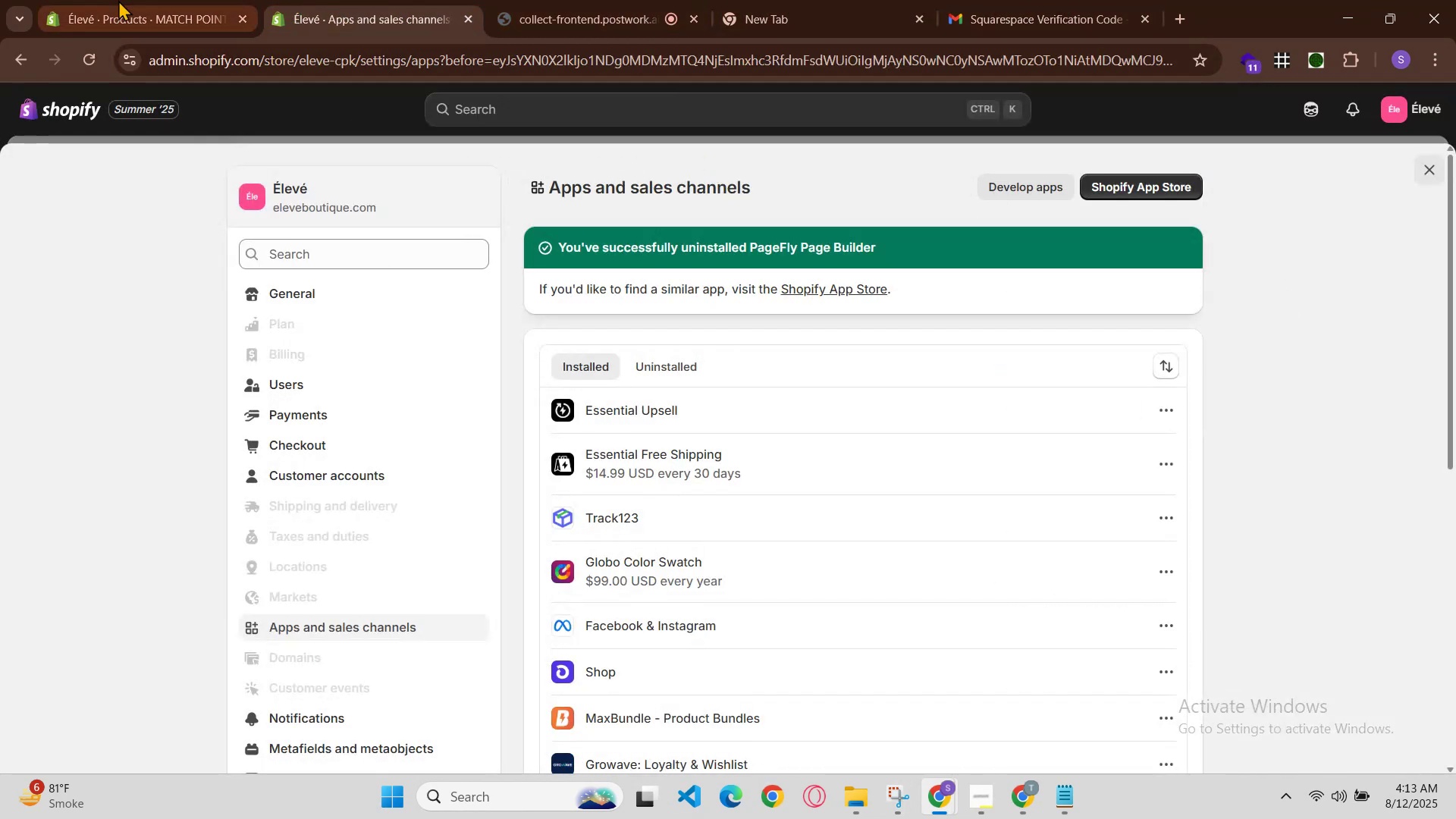 
left_click([116, 0])
 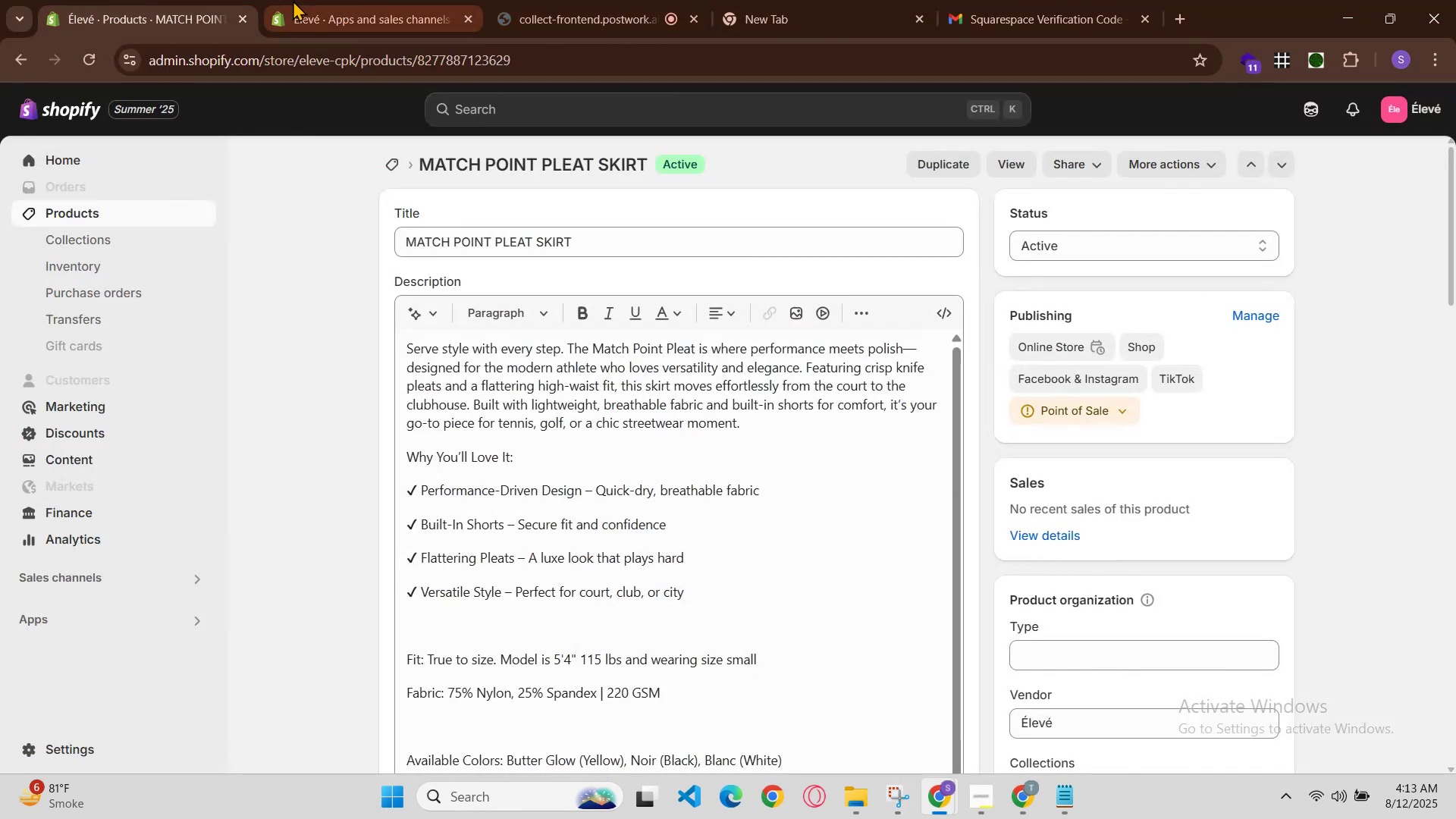 
left_click([306, 0])
 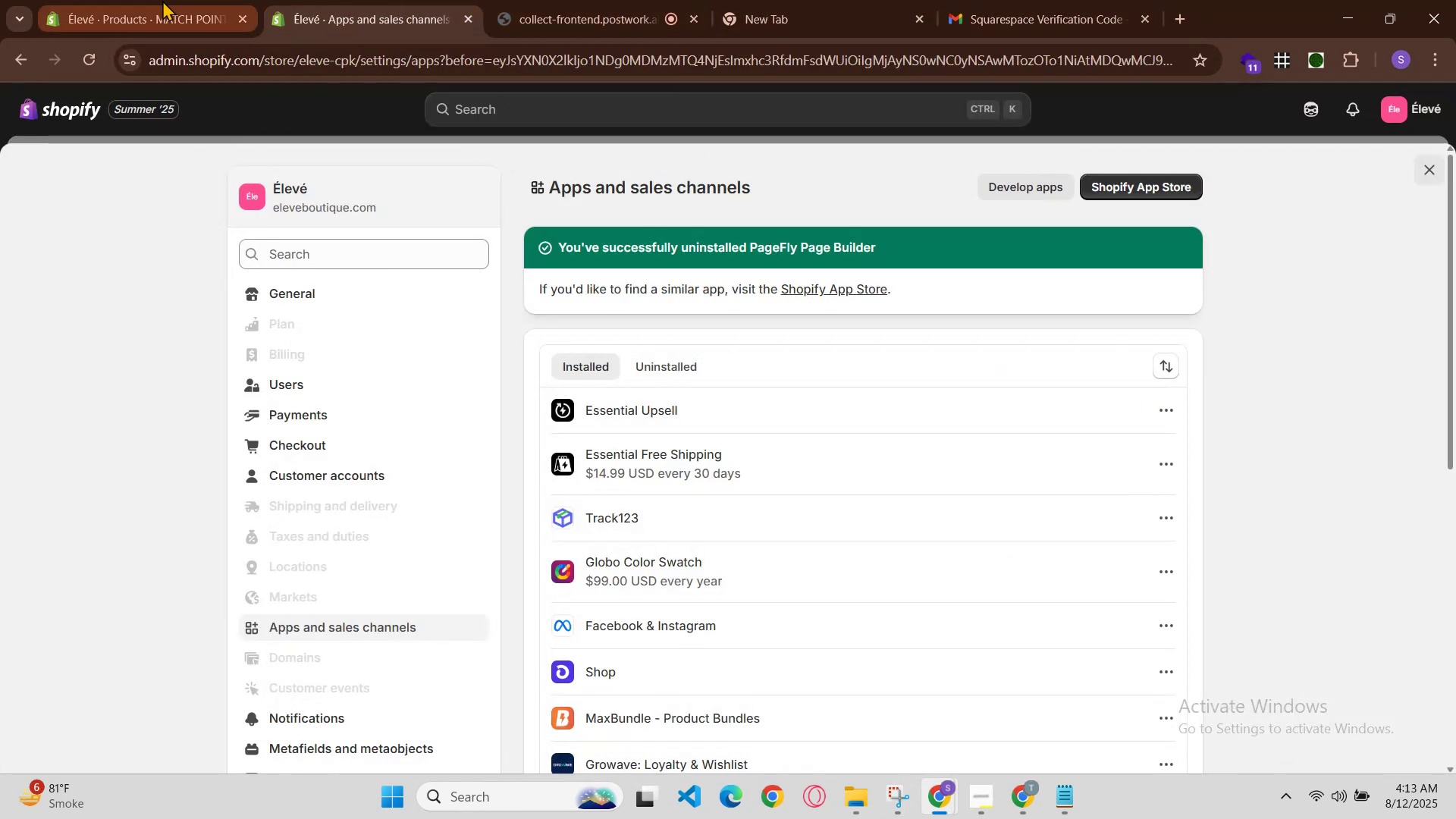 
left_click([161, 0])
 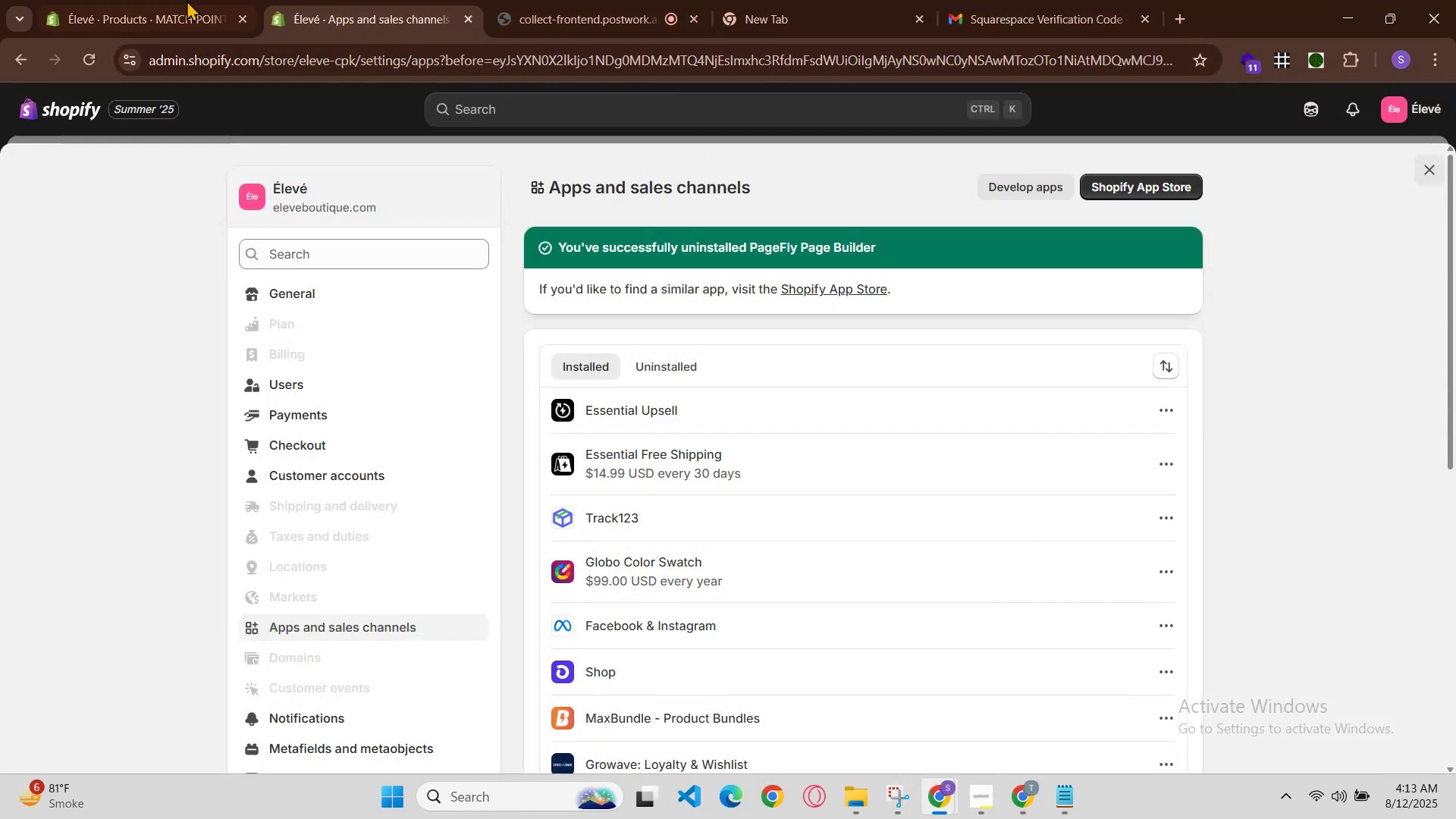 
left_click([99, 0])
 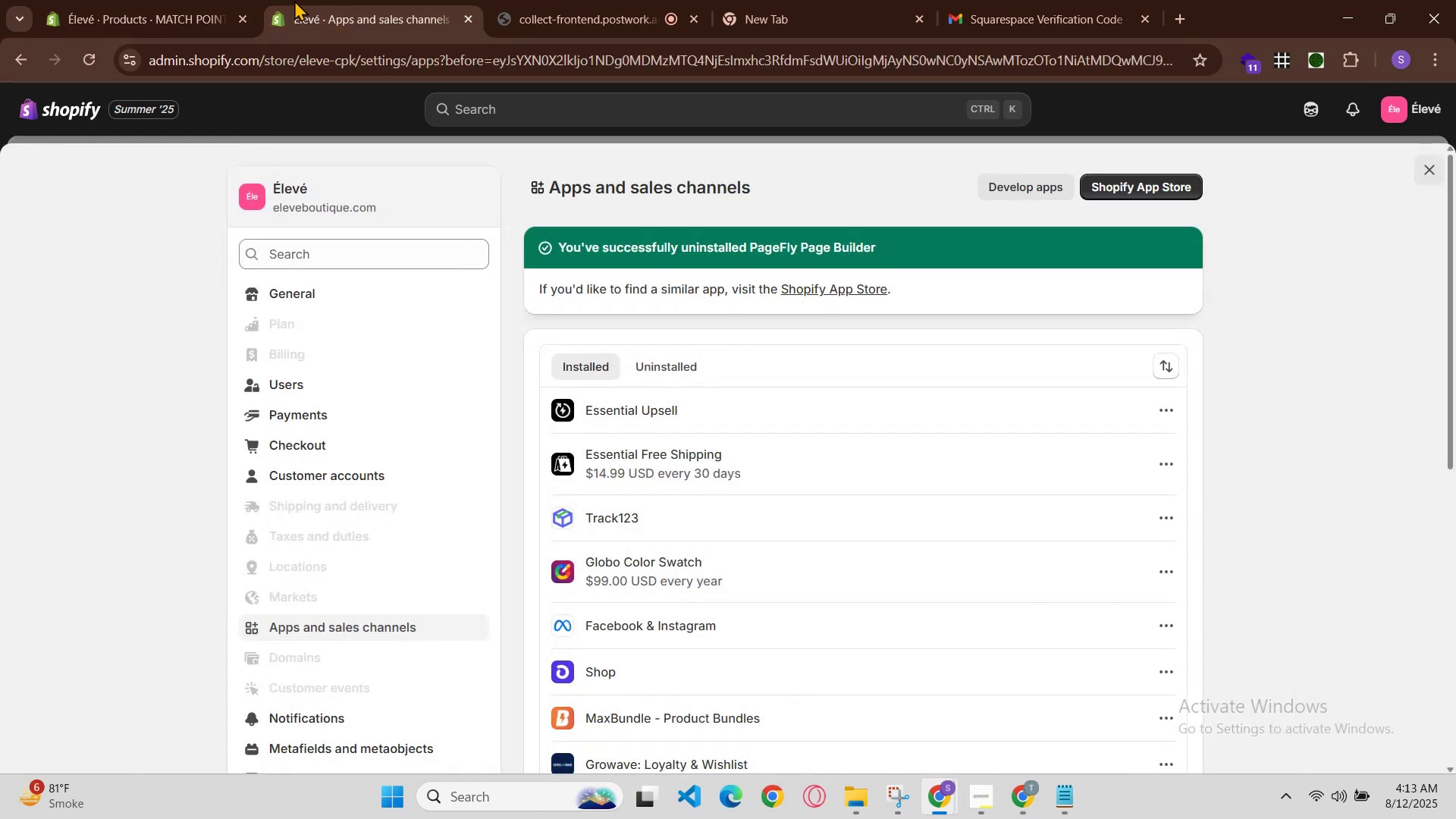 
left_click([369, 0])
 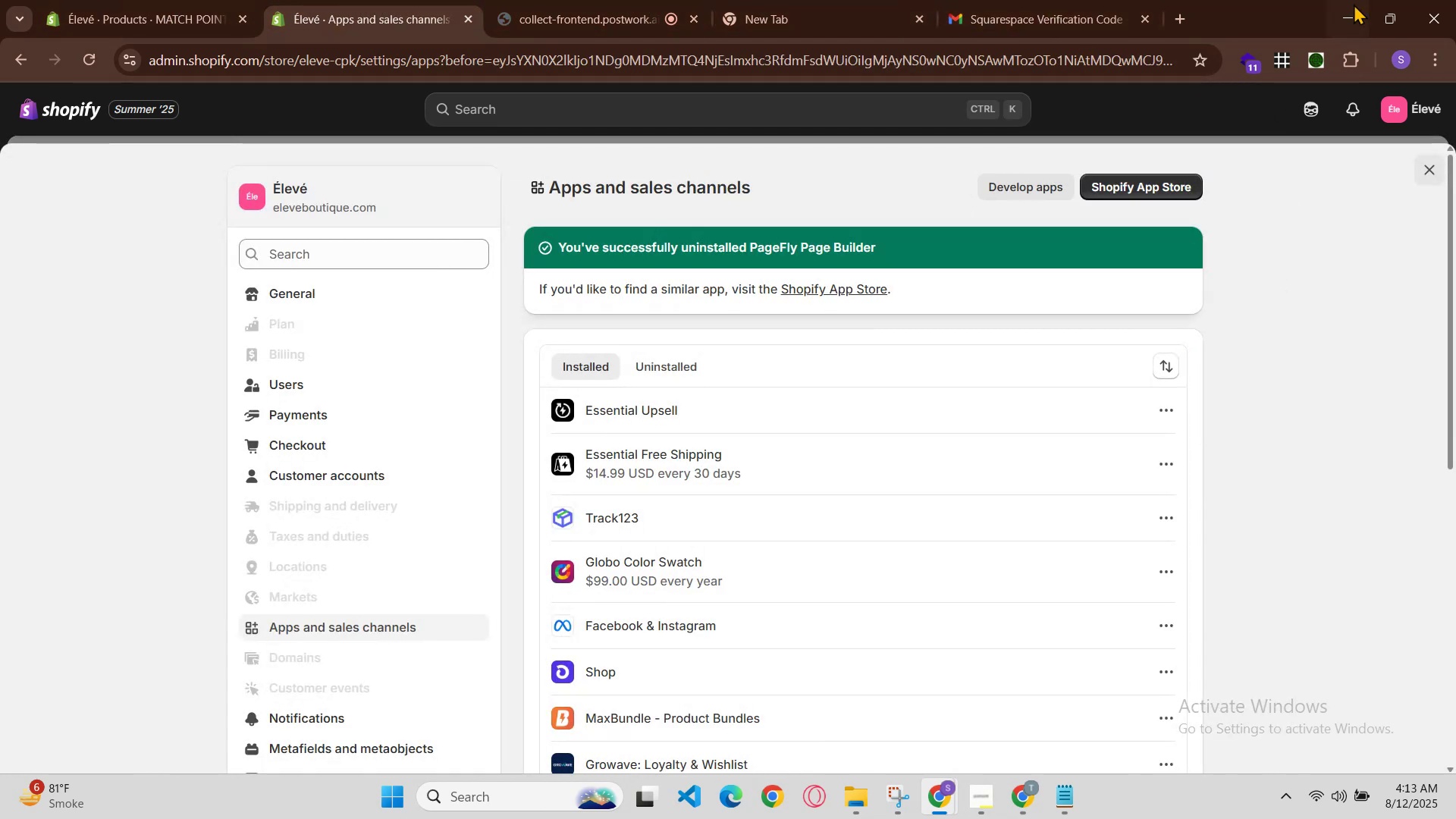 
left_click([1445, 58])
 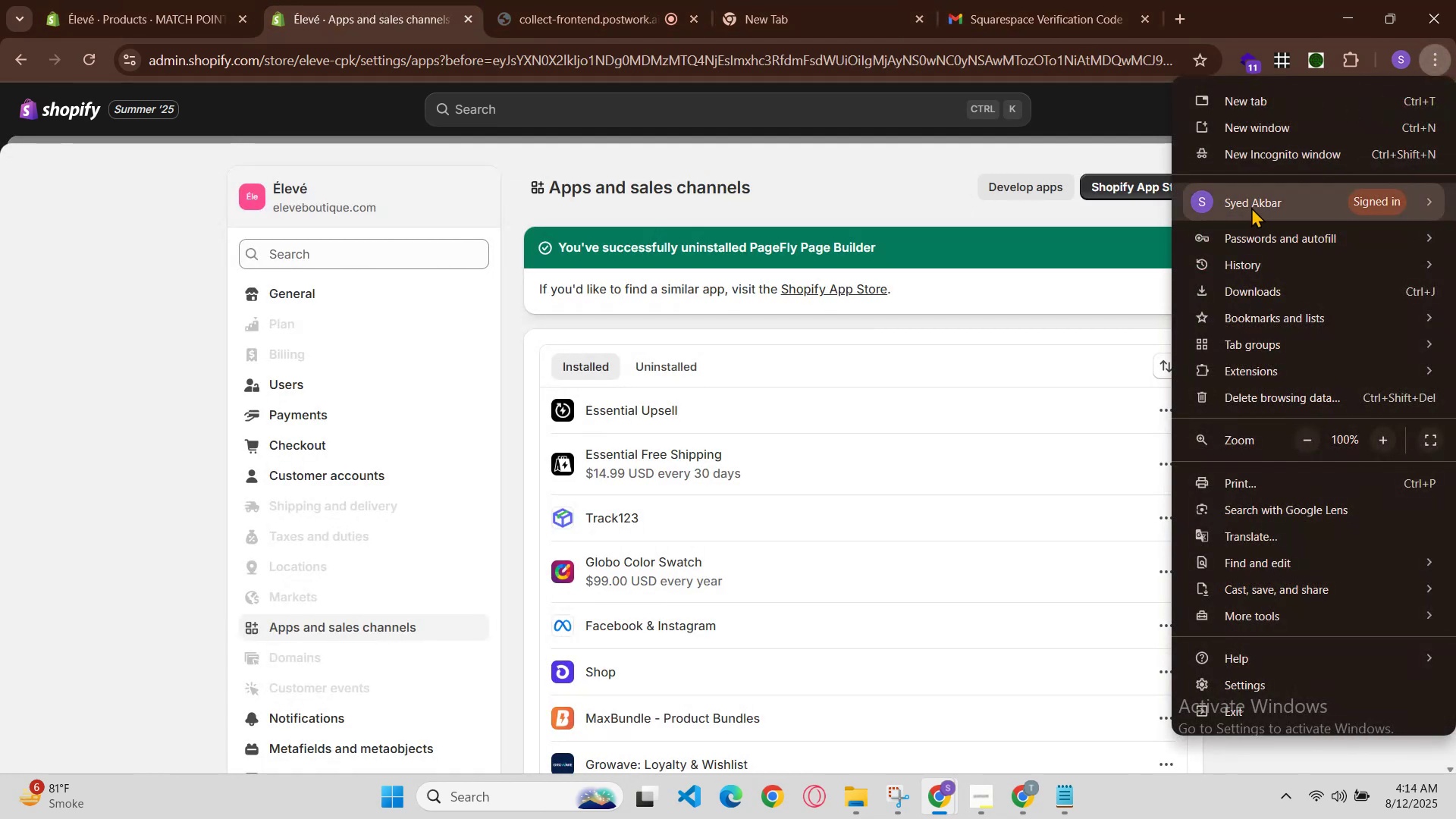 
left_click([1262, 146])
 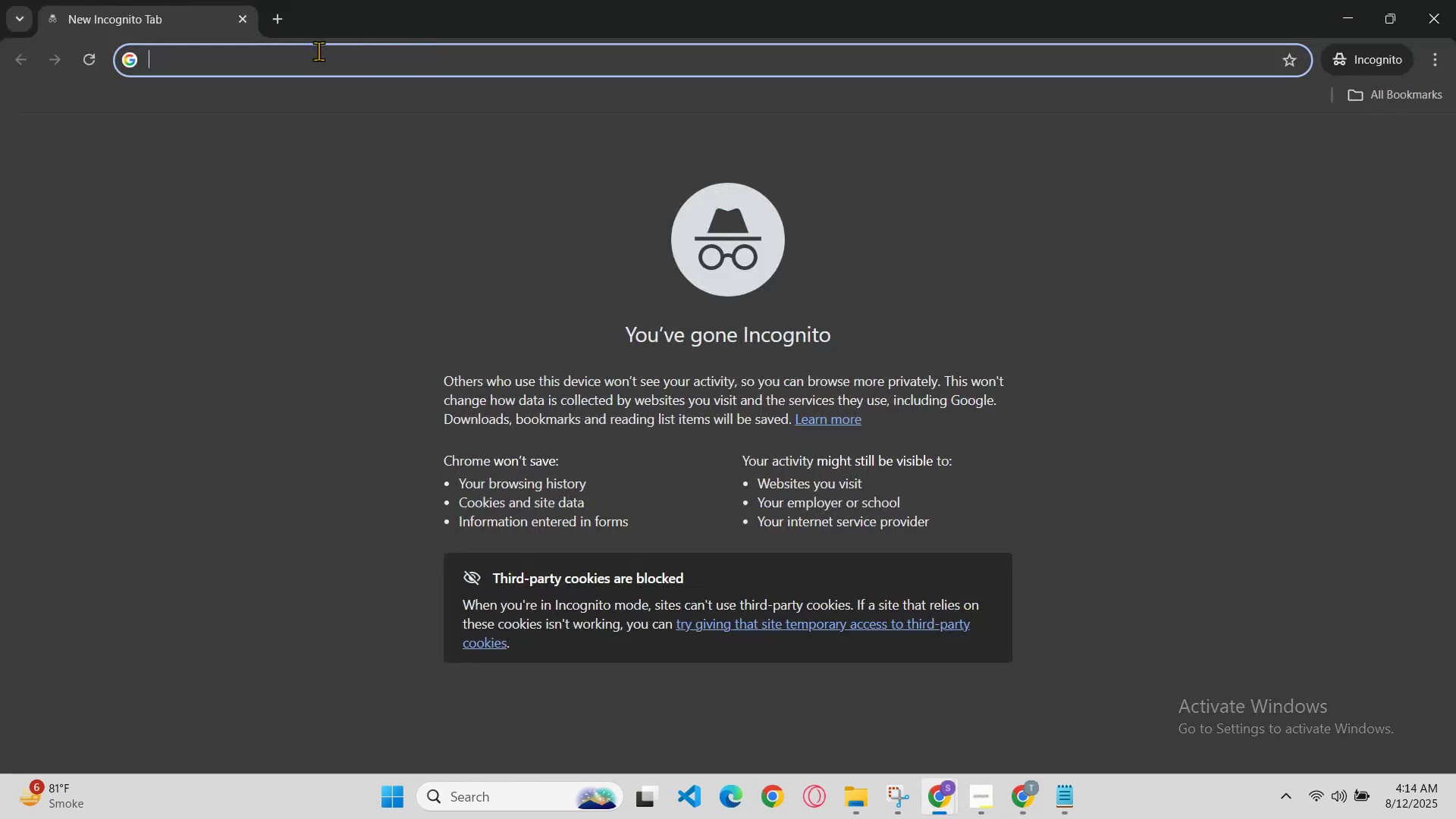 
left_click([312, 56])
 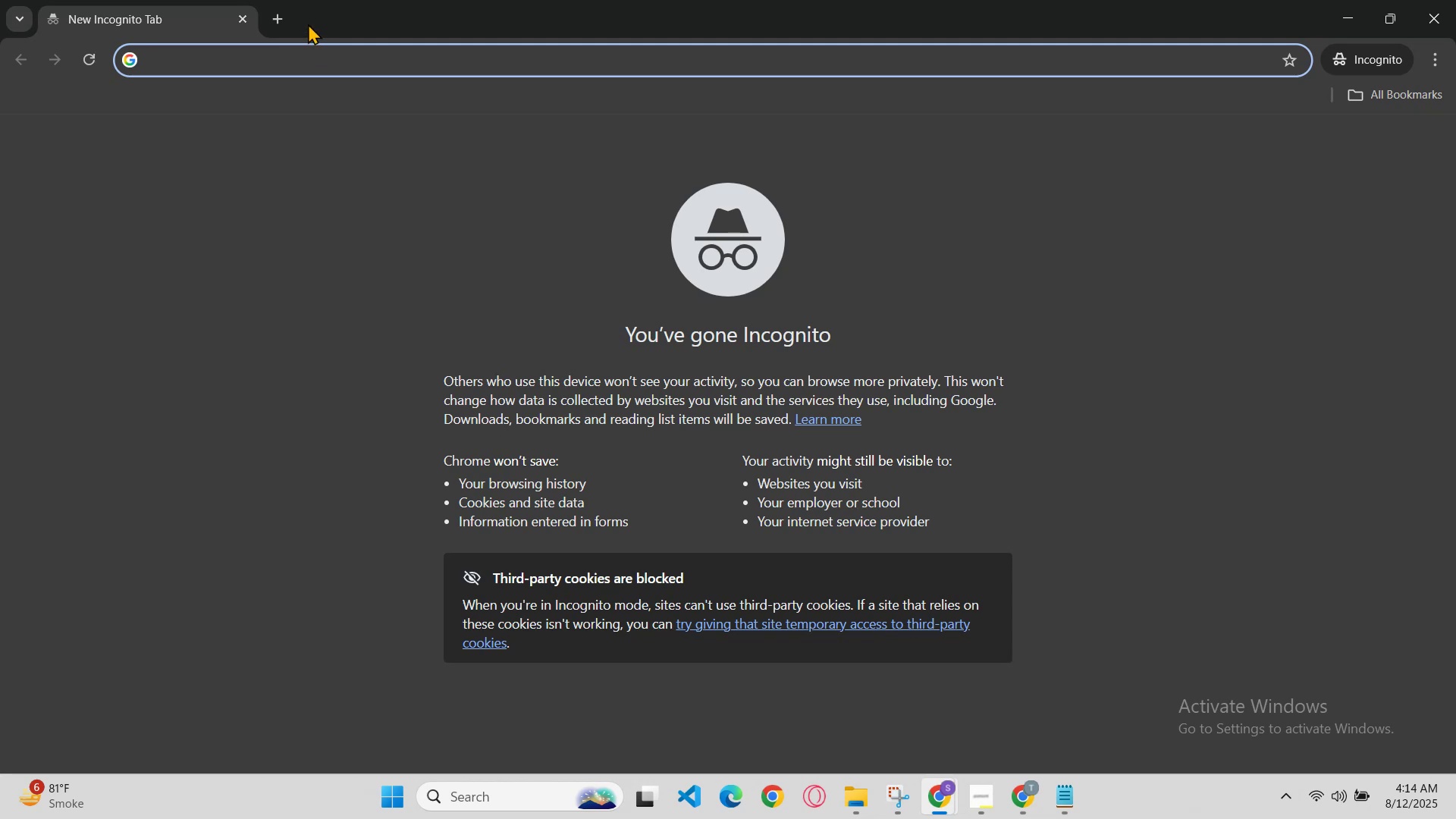 
type(rap)
 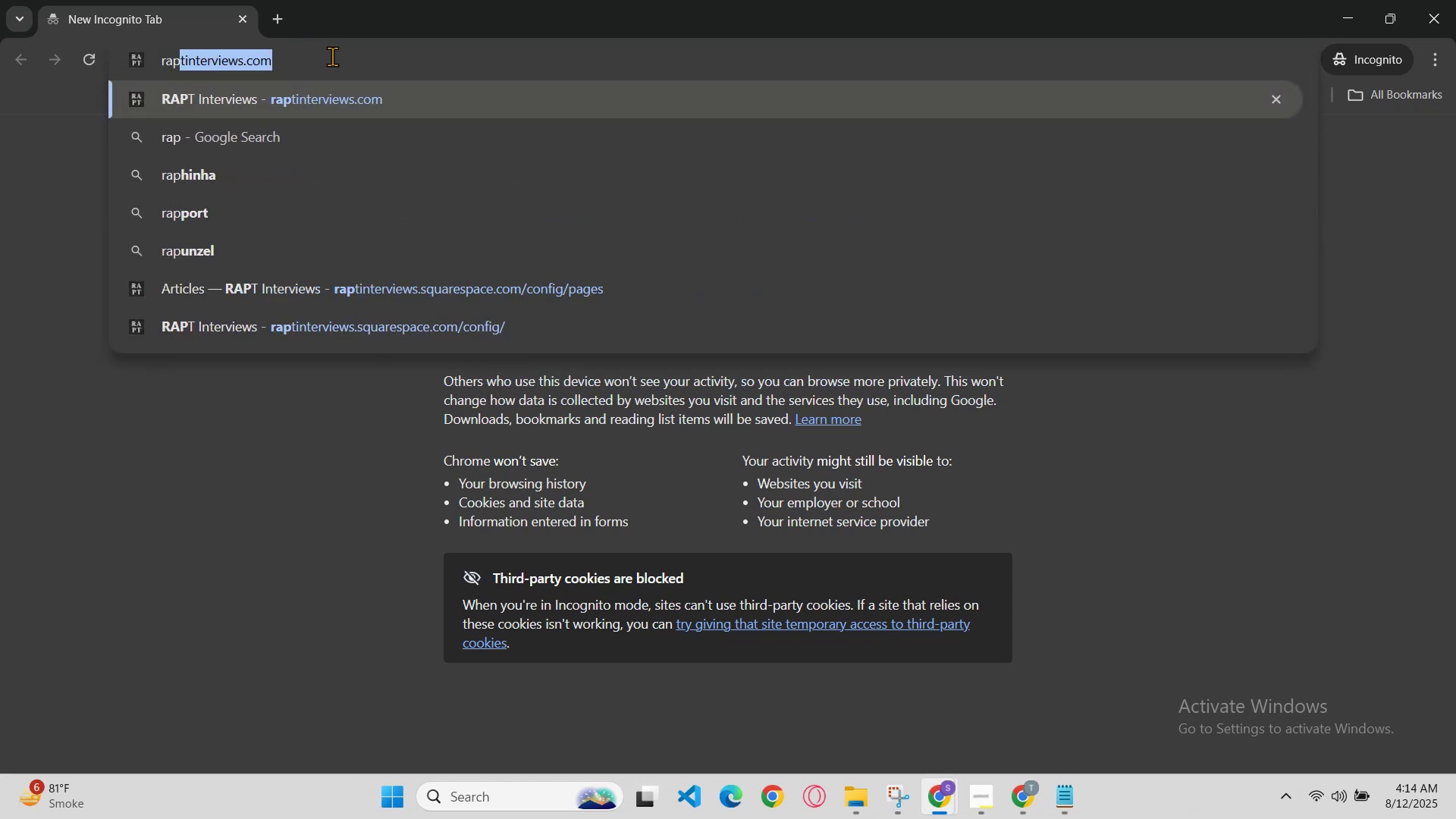 
key(ArrowRight)
 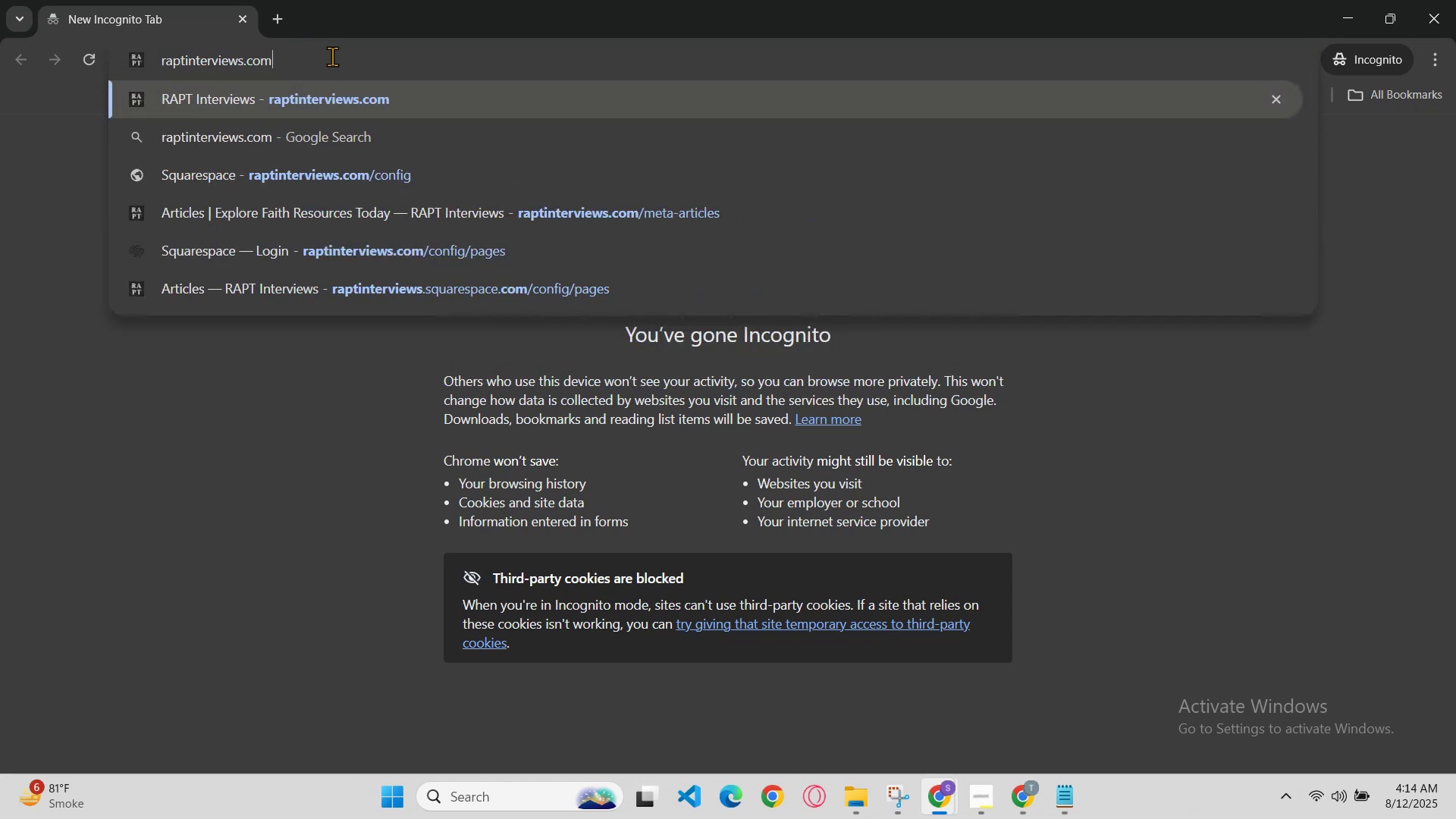 
type(/co)
 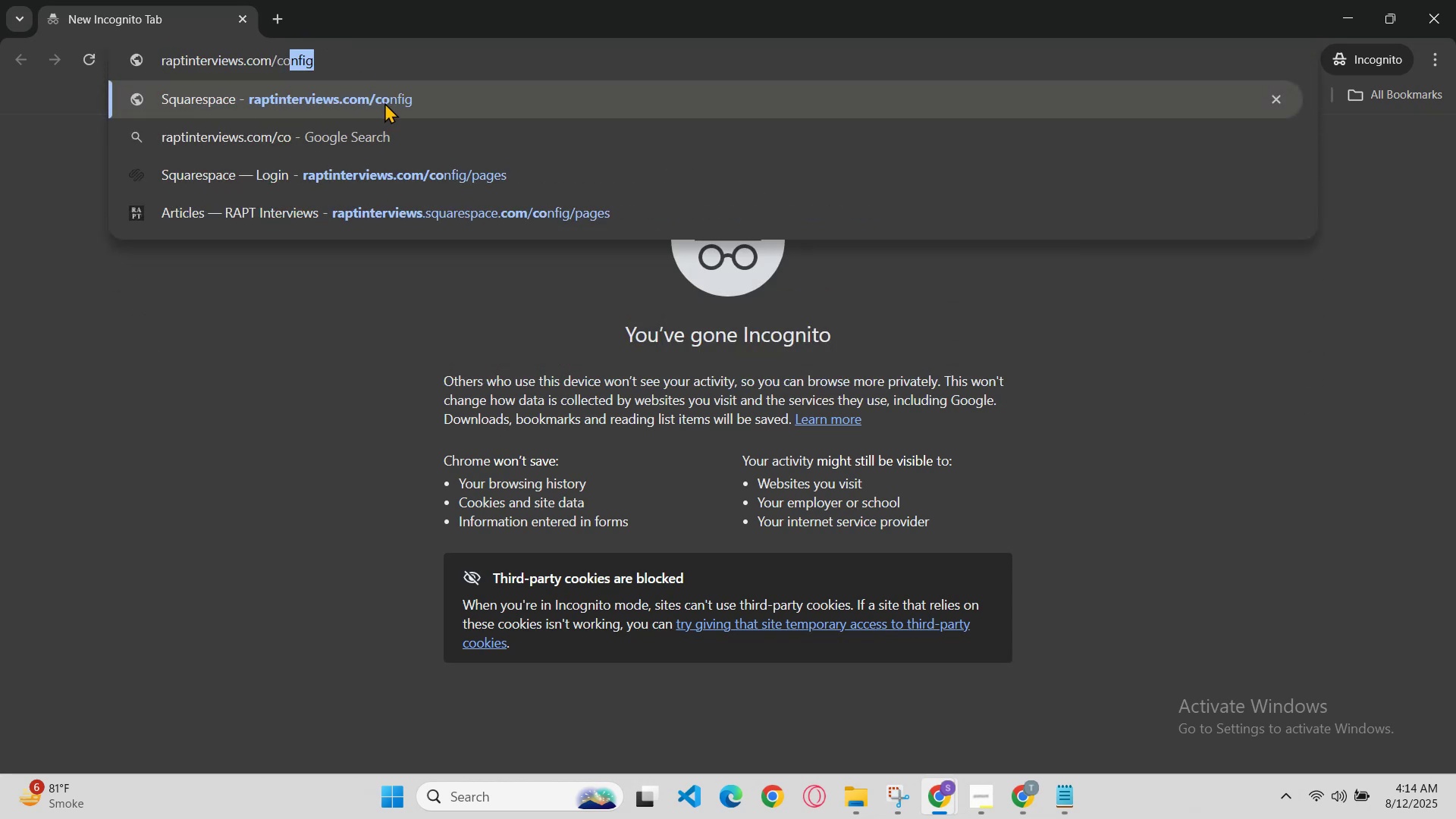 
left_click([384, 102])
 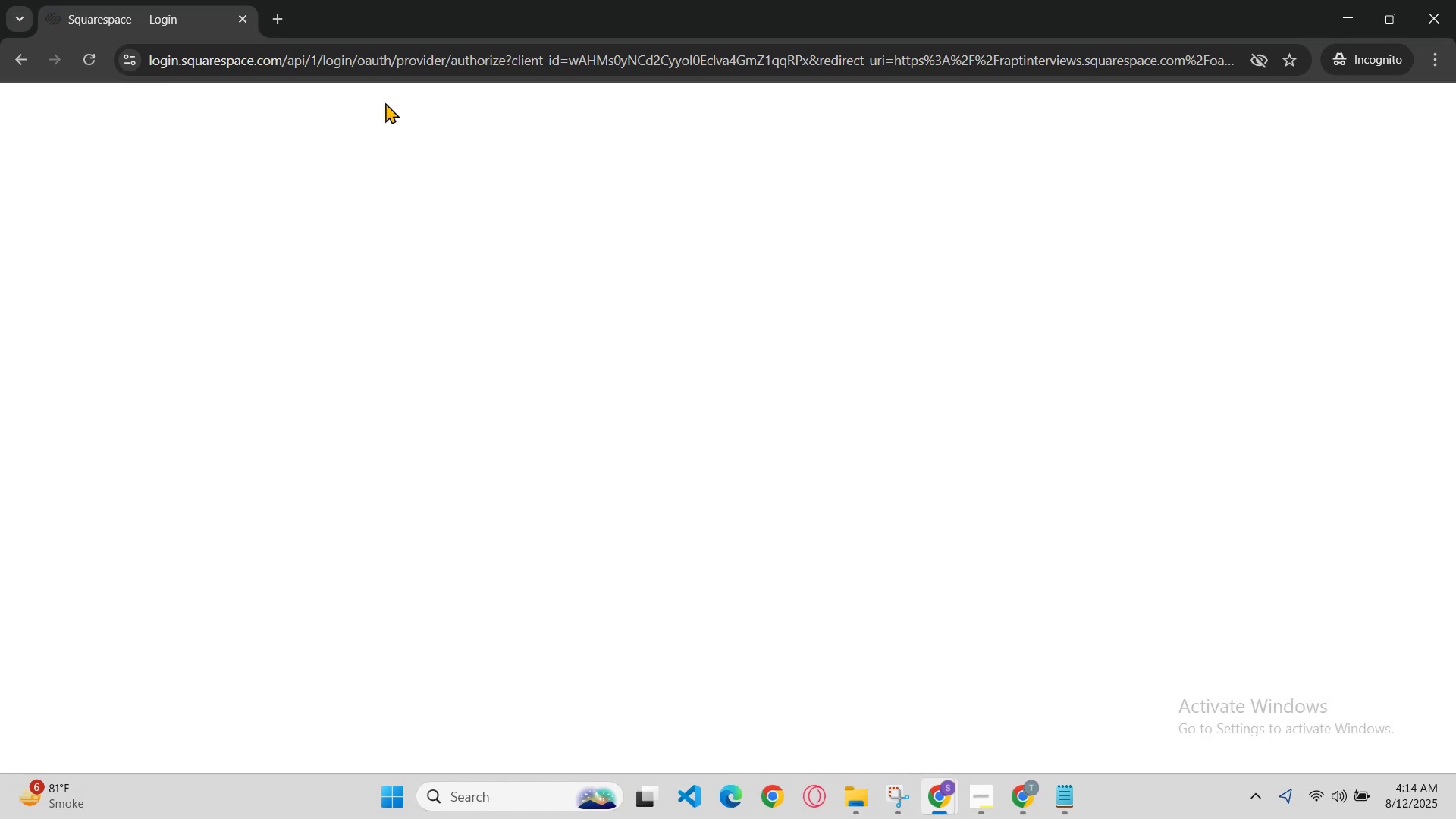 
wait(7.06)
 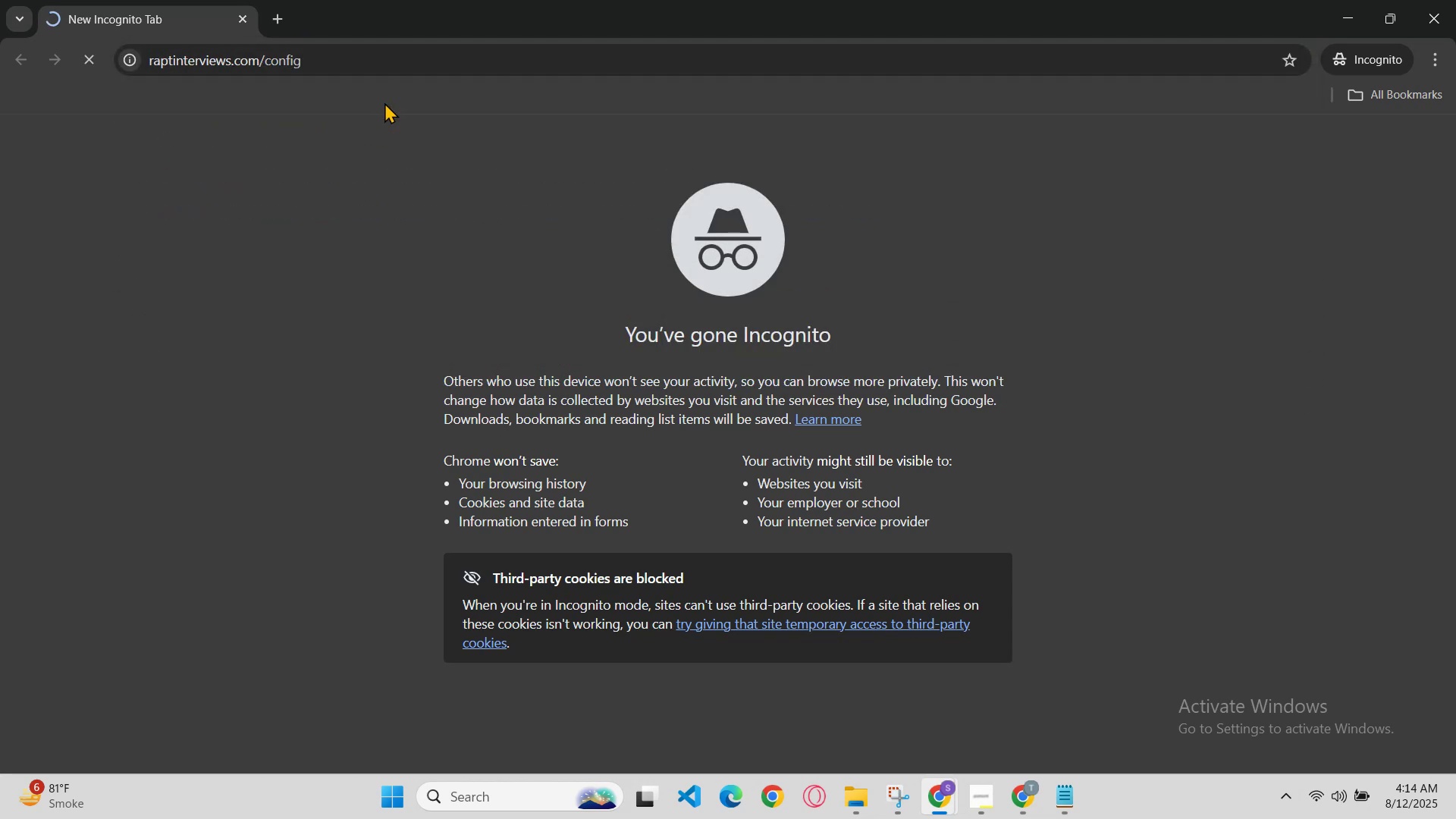 
left_click([151, 0])
 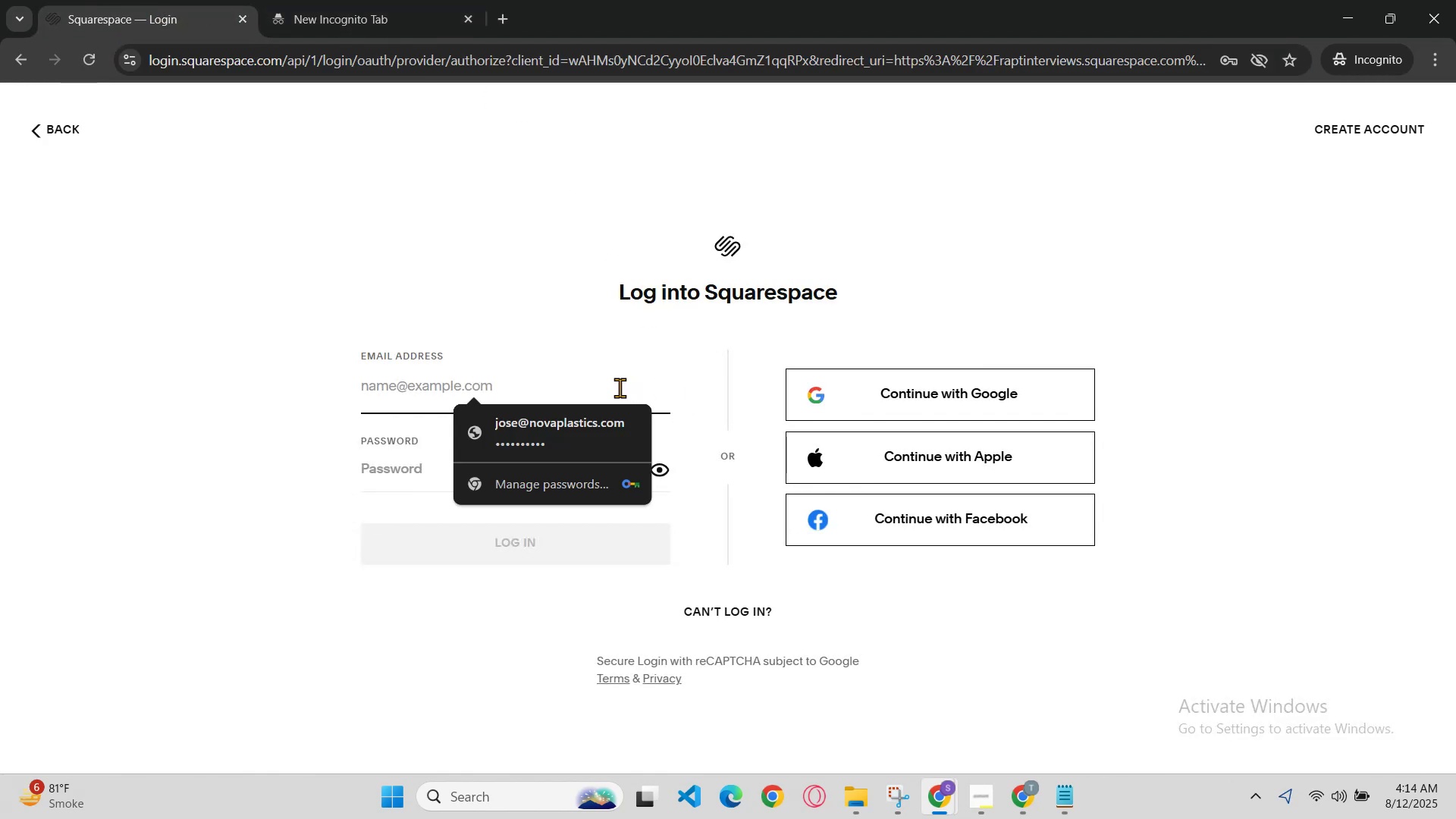 
left_click([947, 399])
 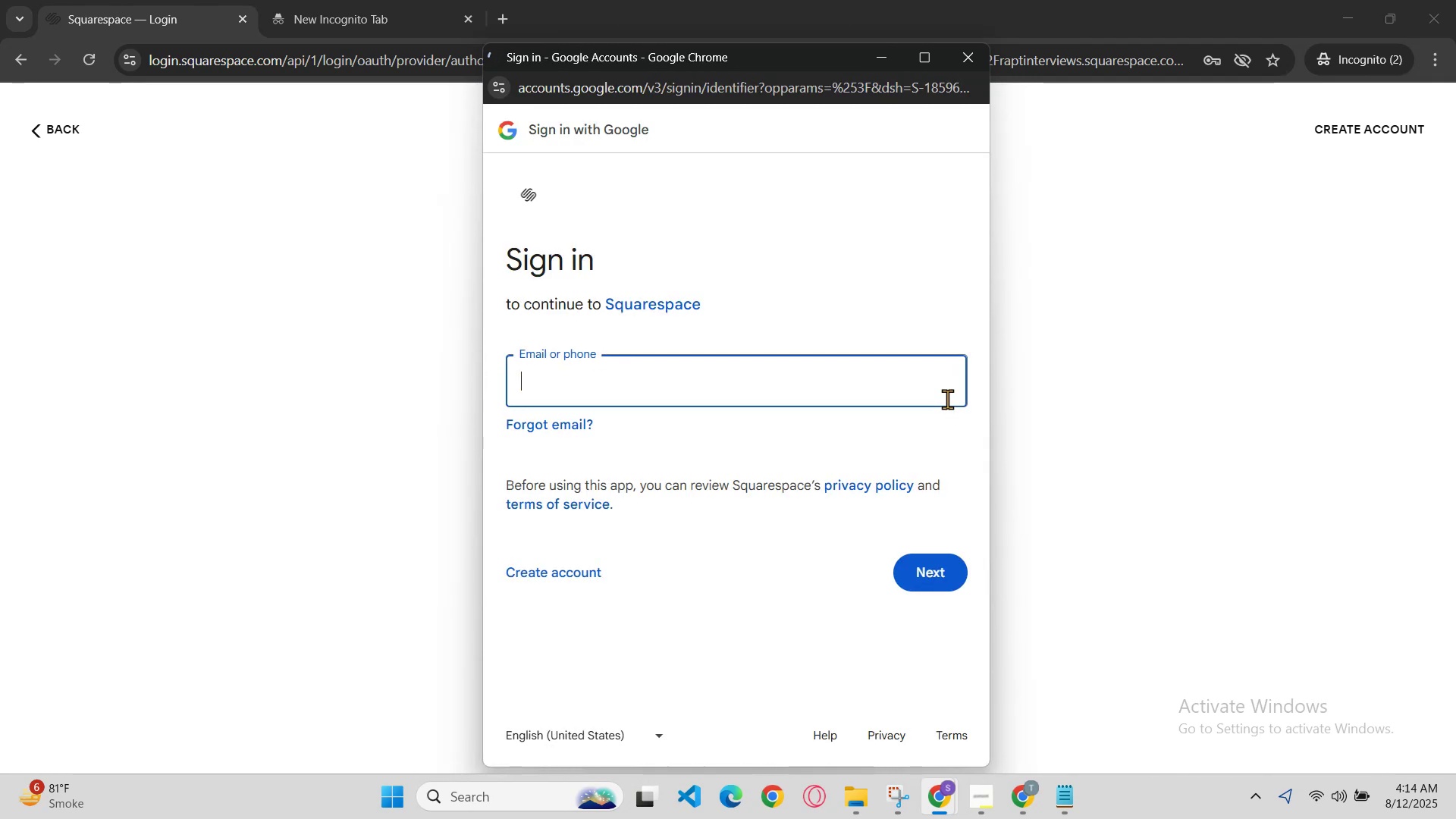 
wait(8.56)
 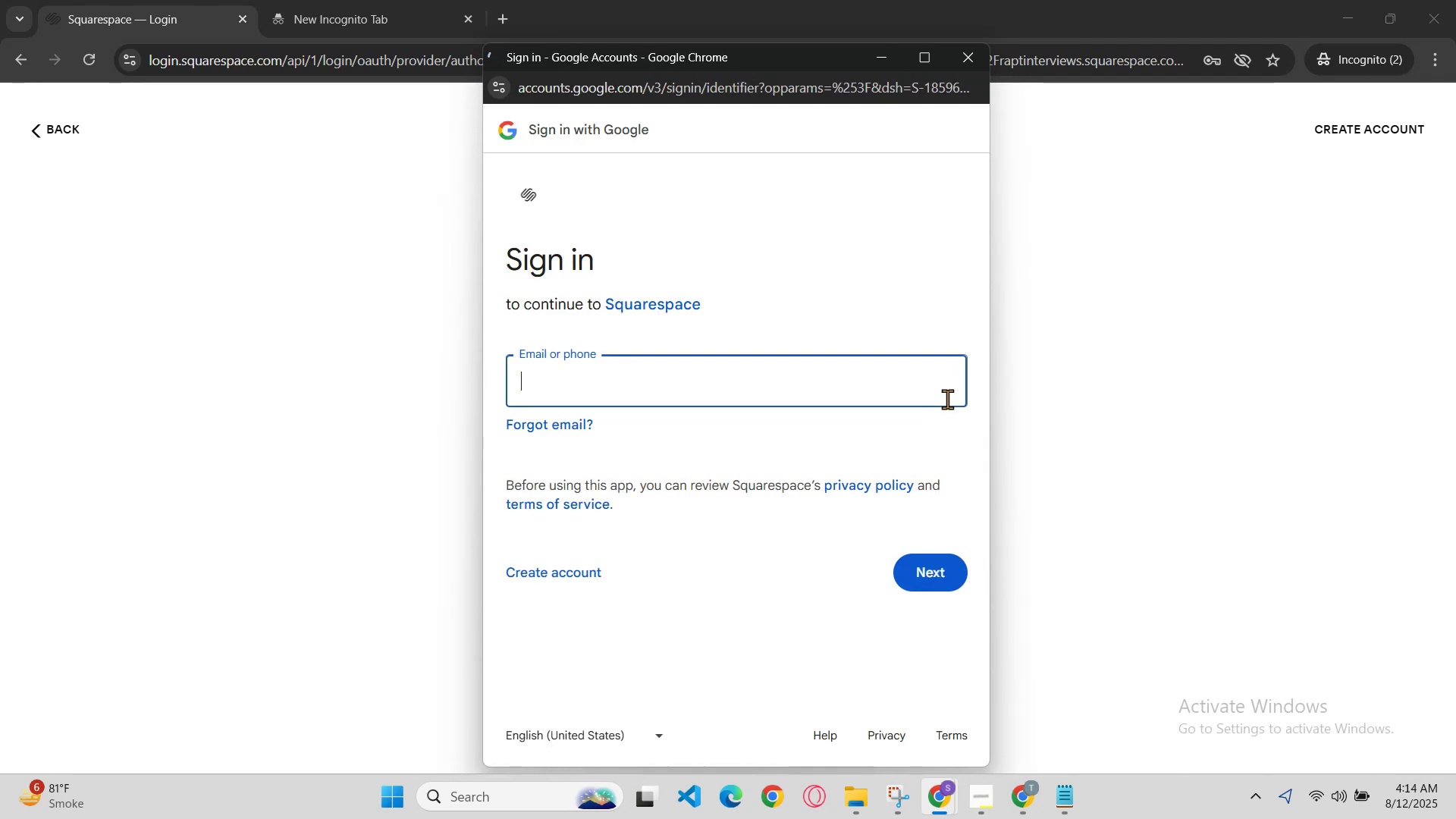 
left_click([659, 371])
 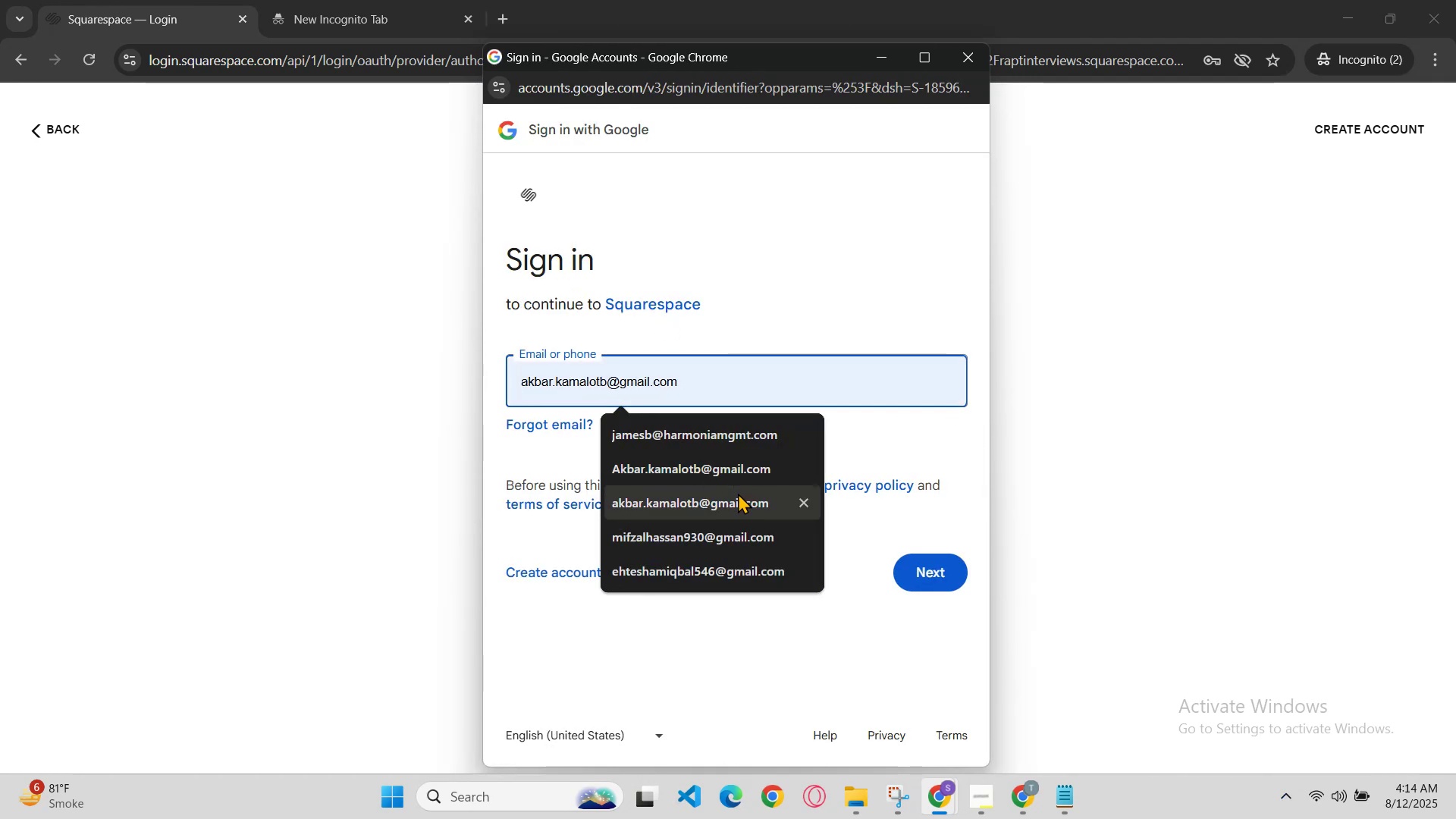 
left_click([738, 493])
 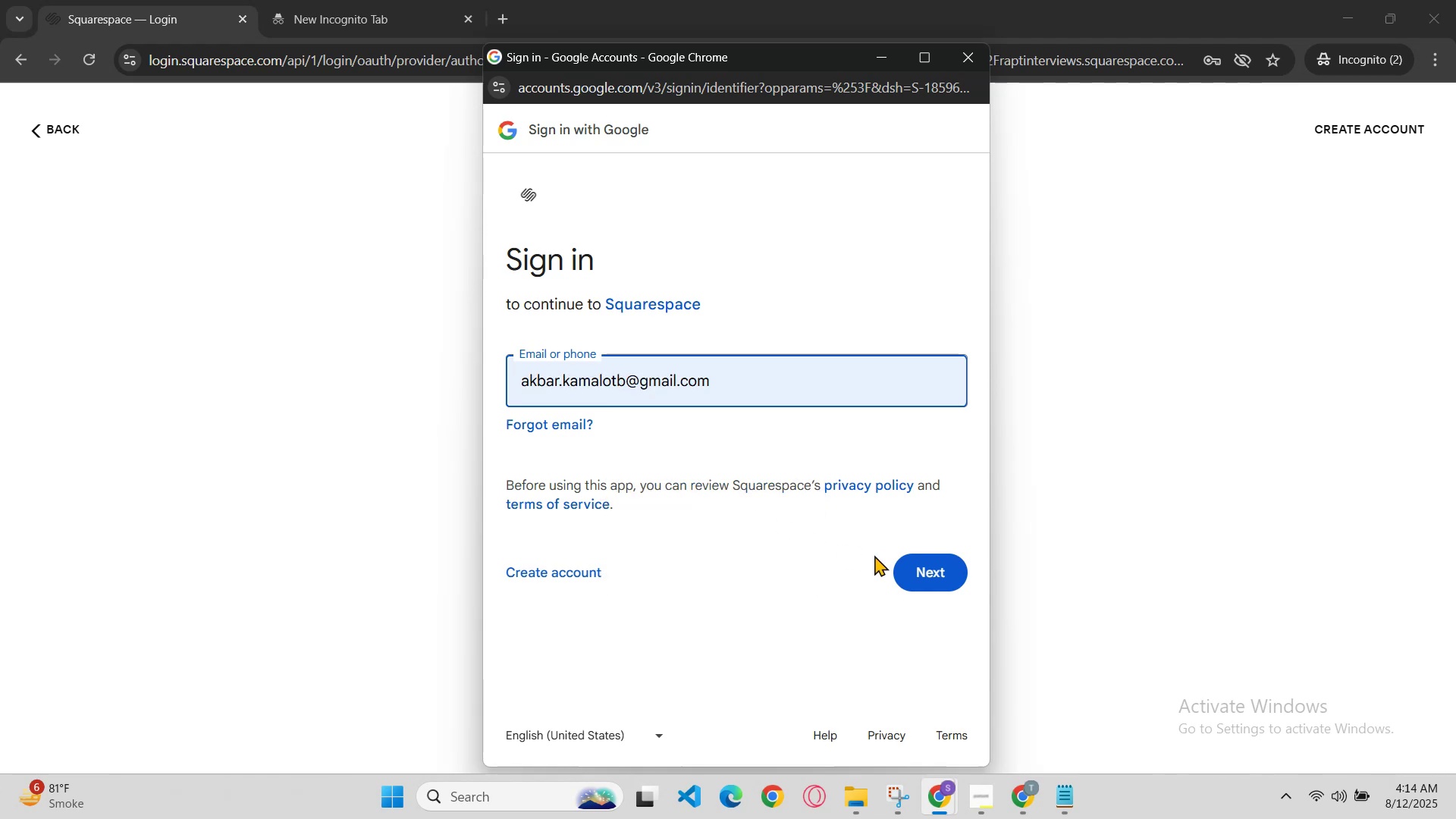 
left_click([915, 568])
 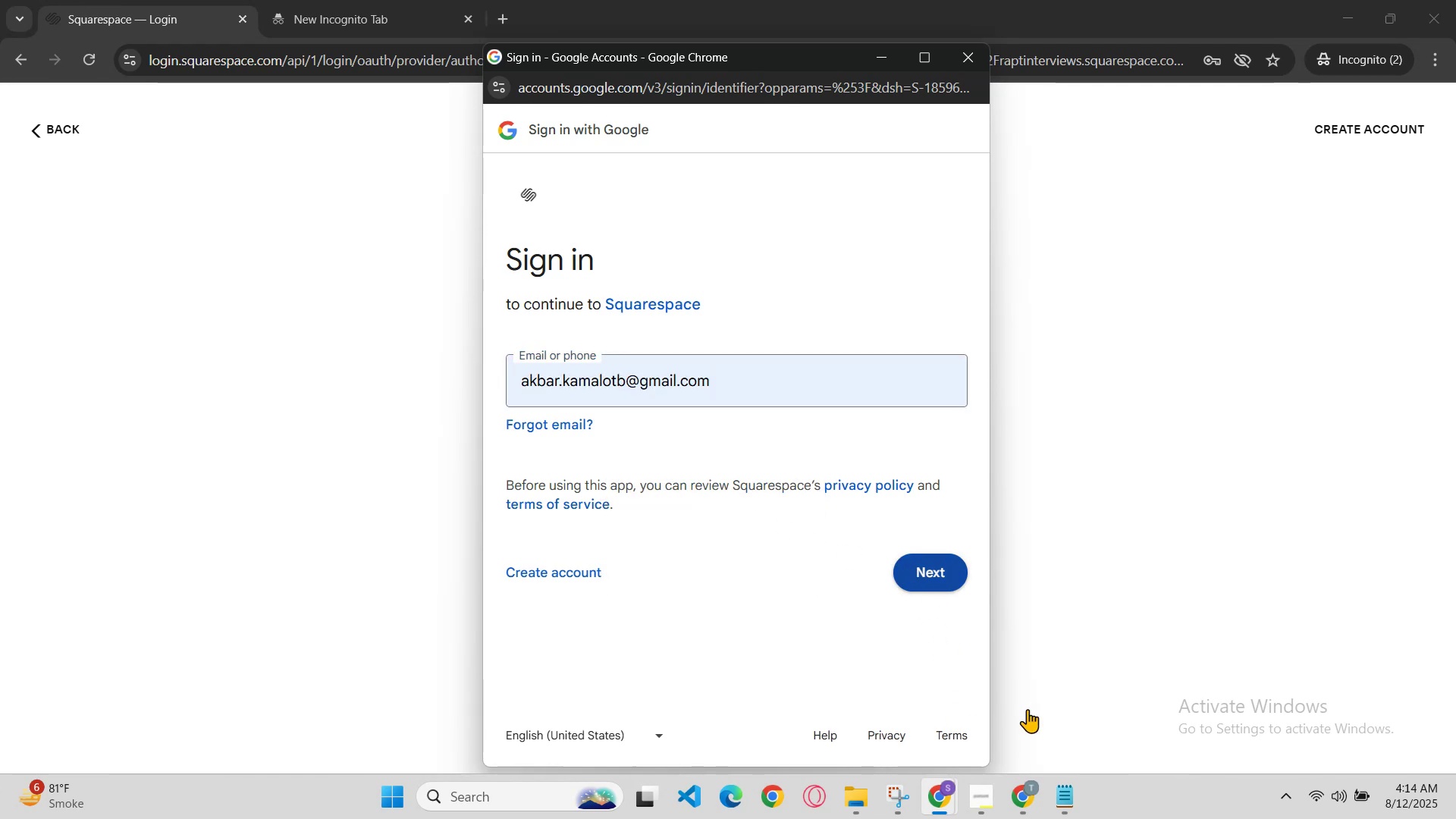 
mouse_move([1055, 785])
 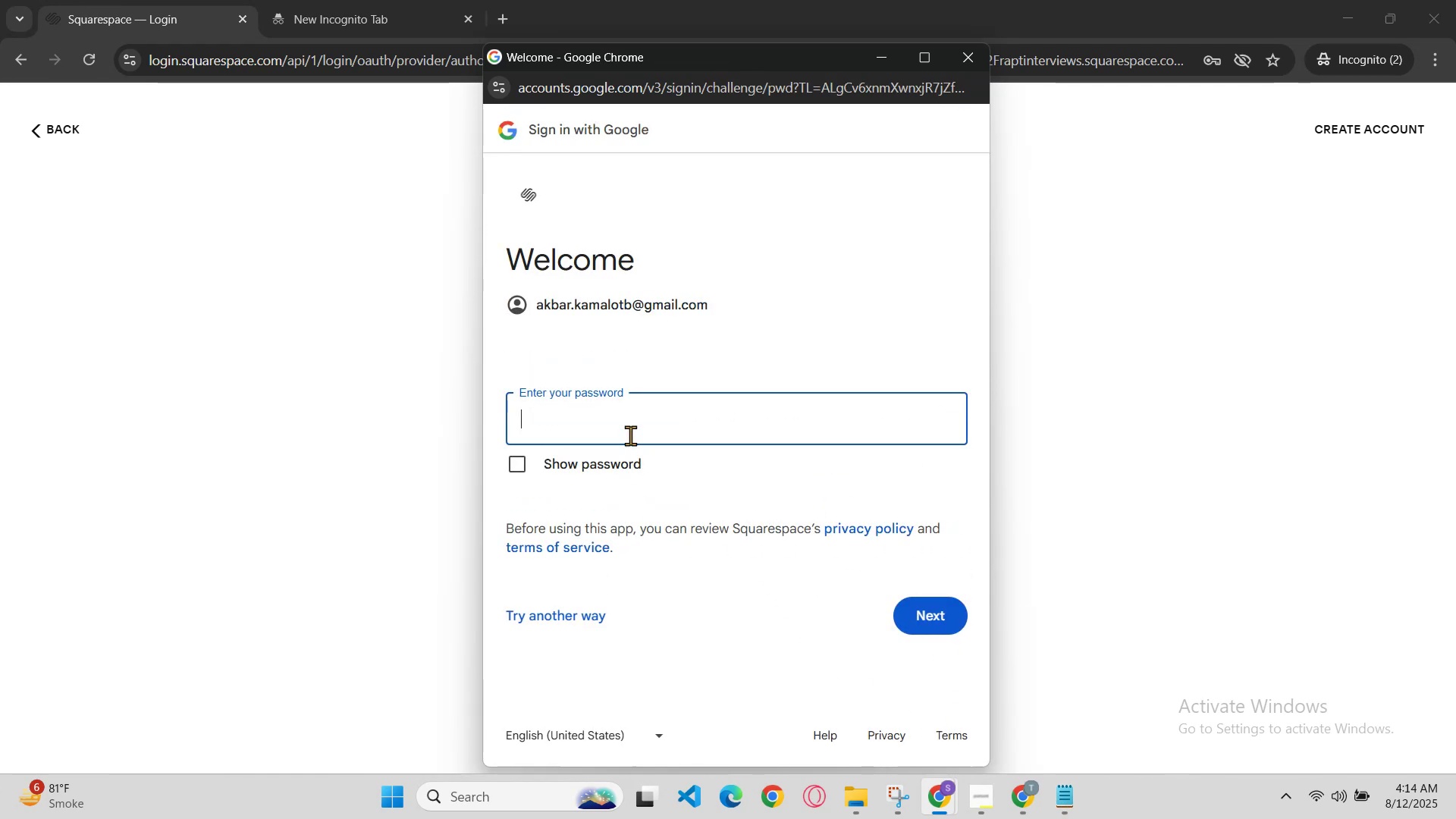 
left_click([632, 431])
 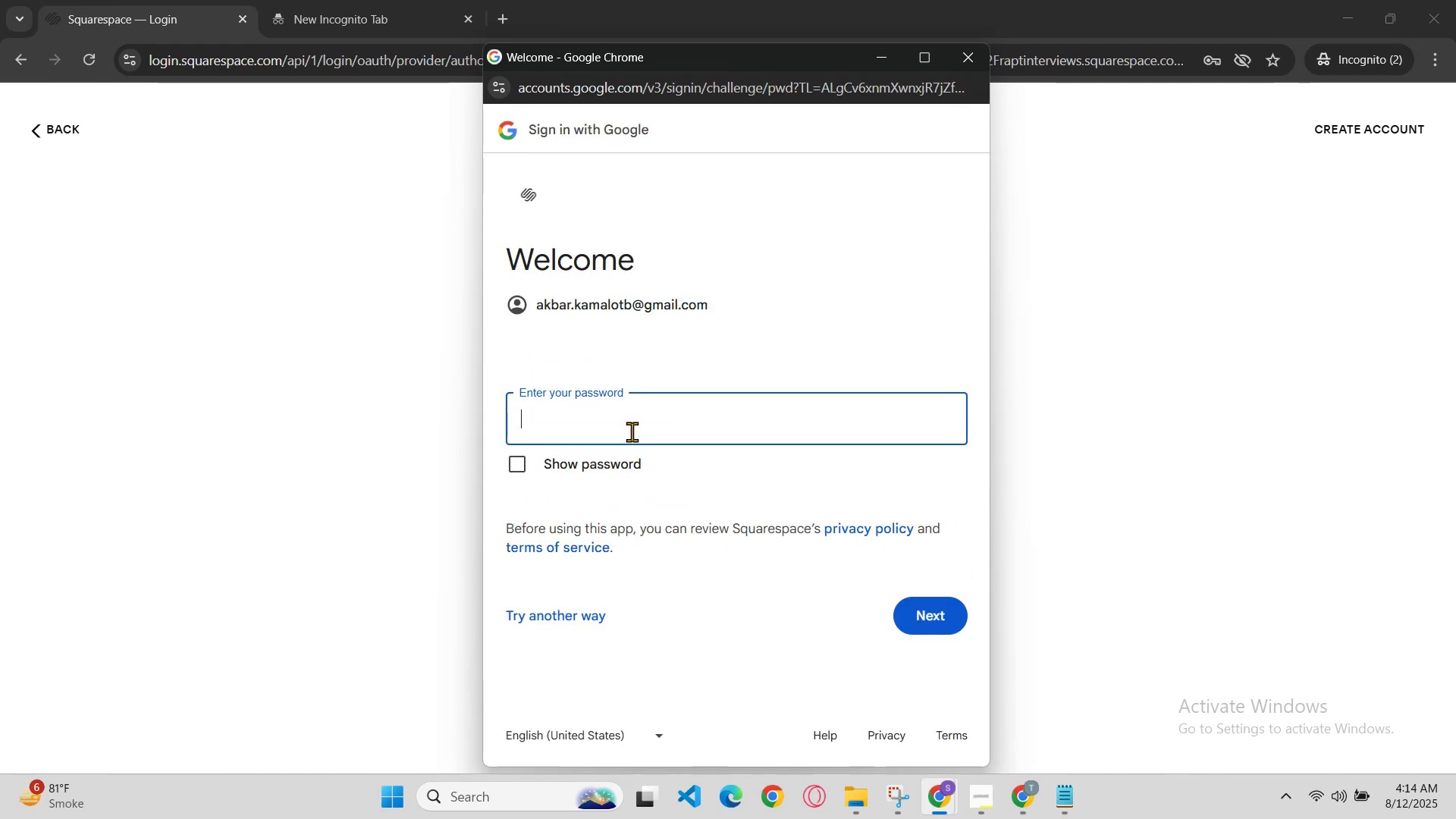 
type(IQ_tidaar_123!@#)
 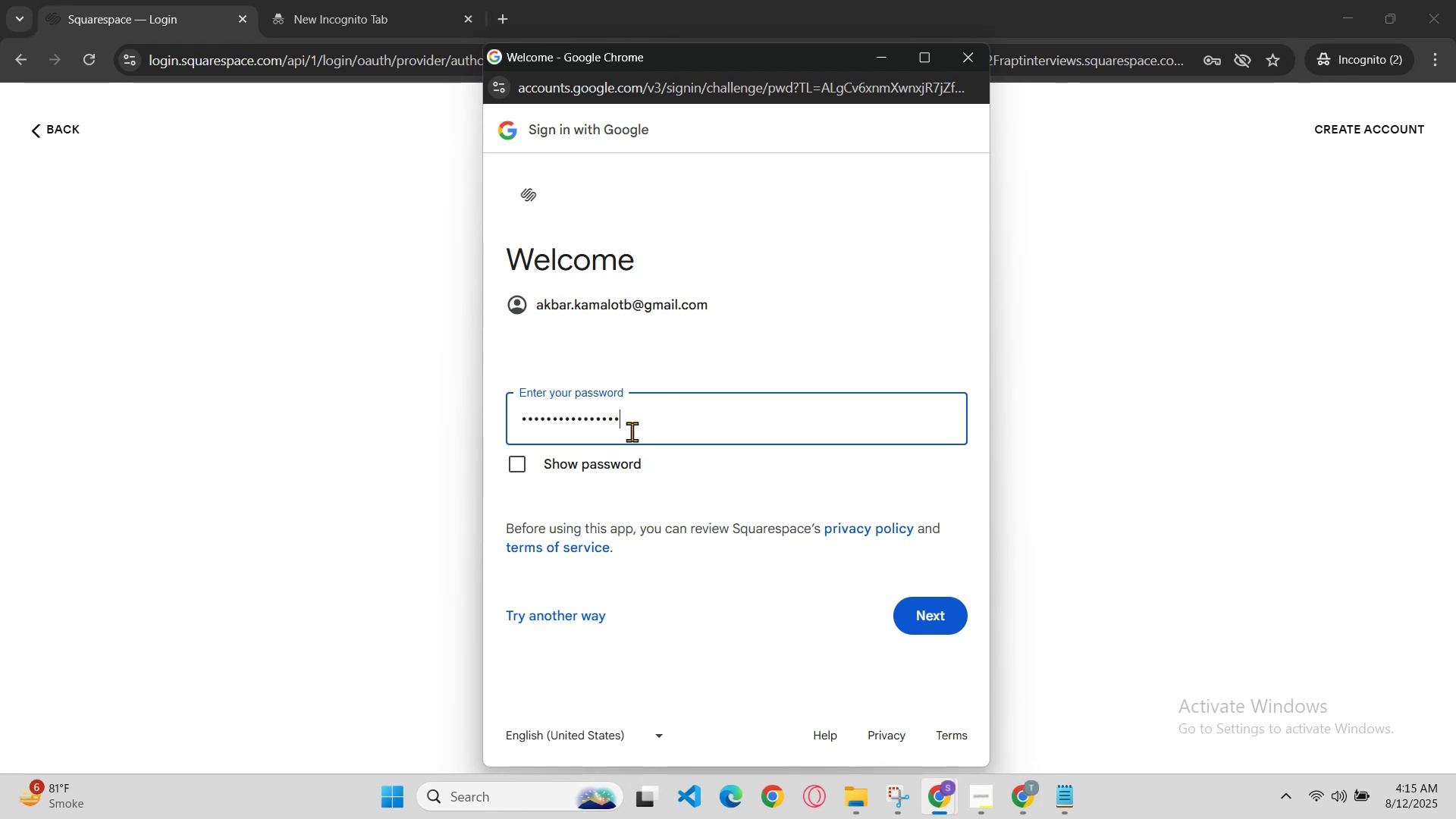 
left_click([940, 614])
 